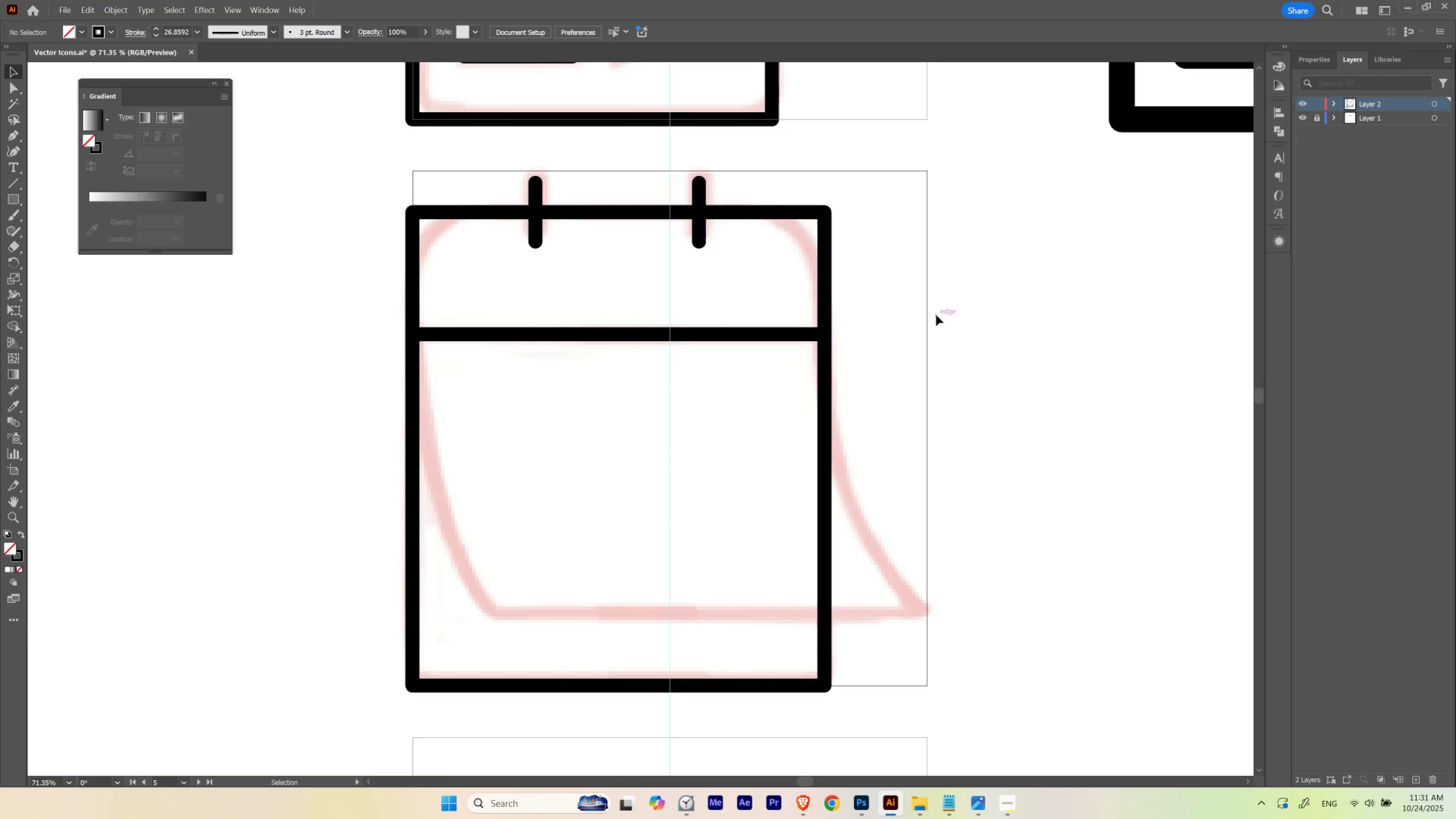 
left_click([936, 315])
 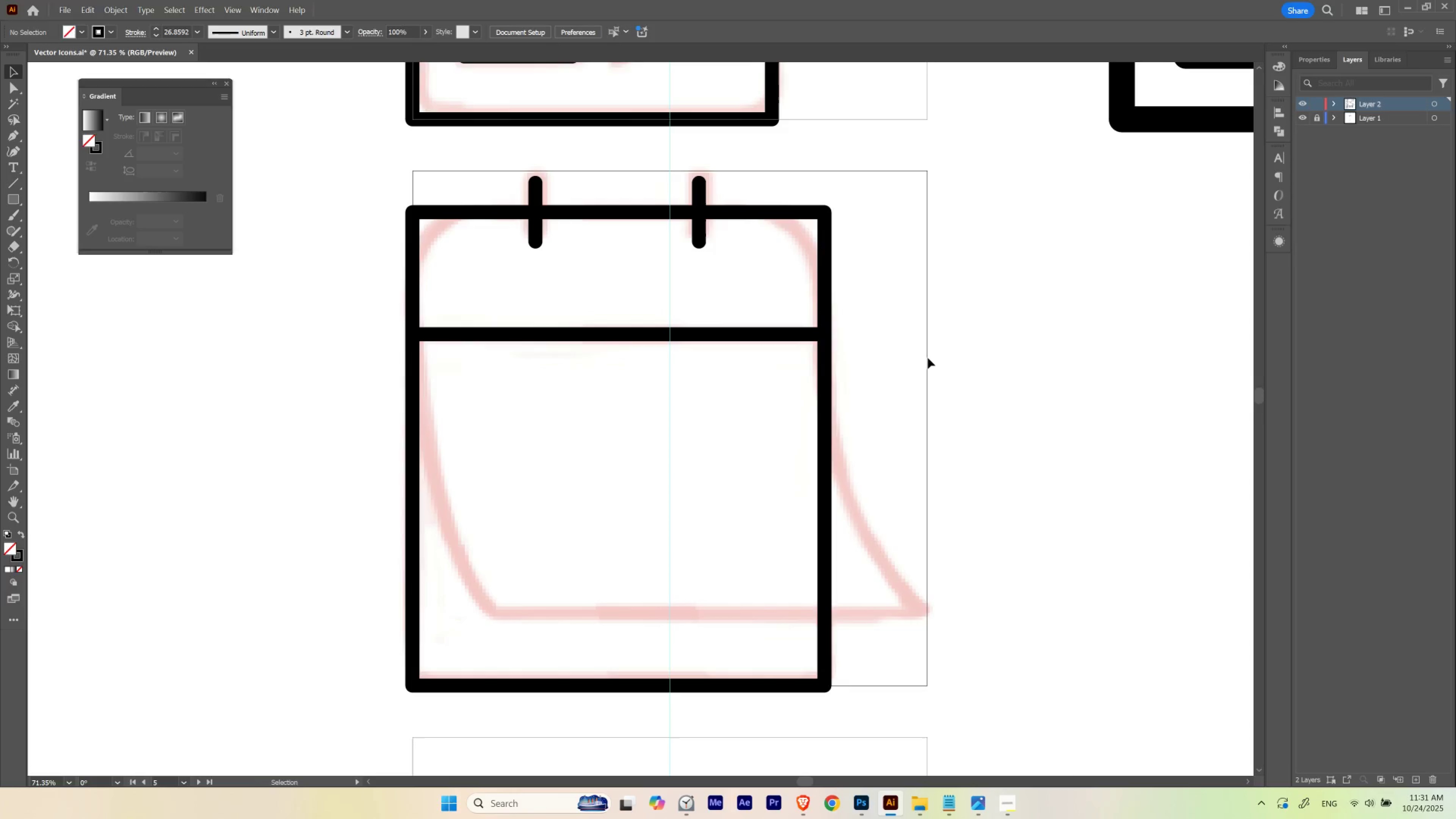 
hold_key(key=Space, duration=1.53)
 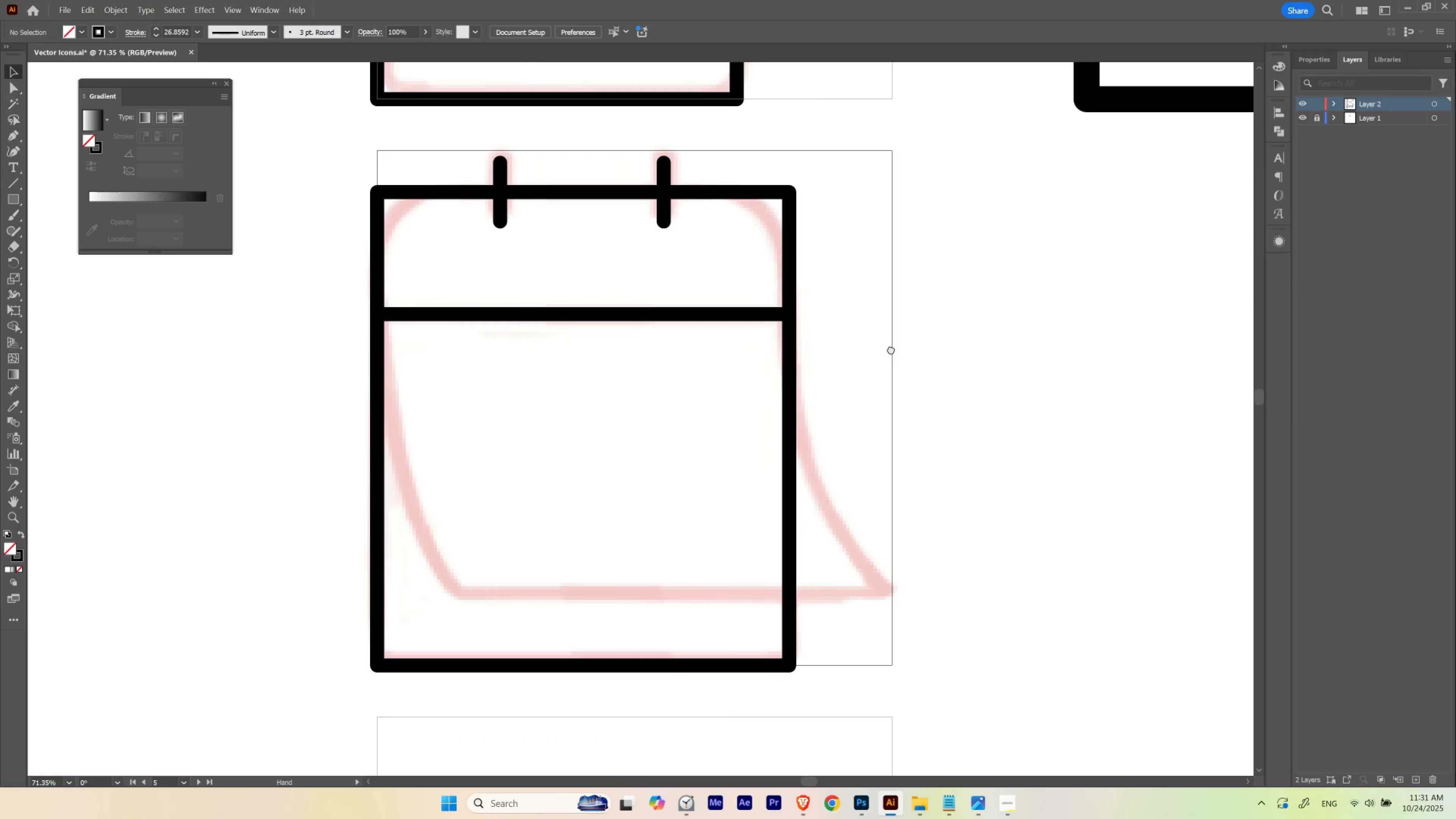 
left_click_drag(start_coordinate=[926, 370], to_coordinate=[891, 349])
 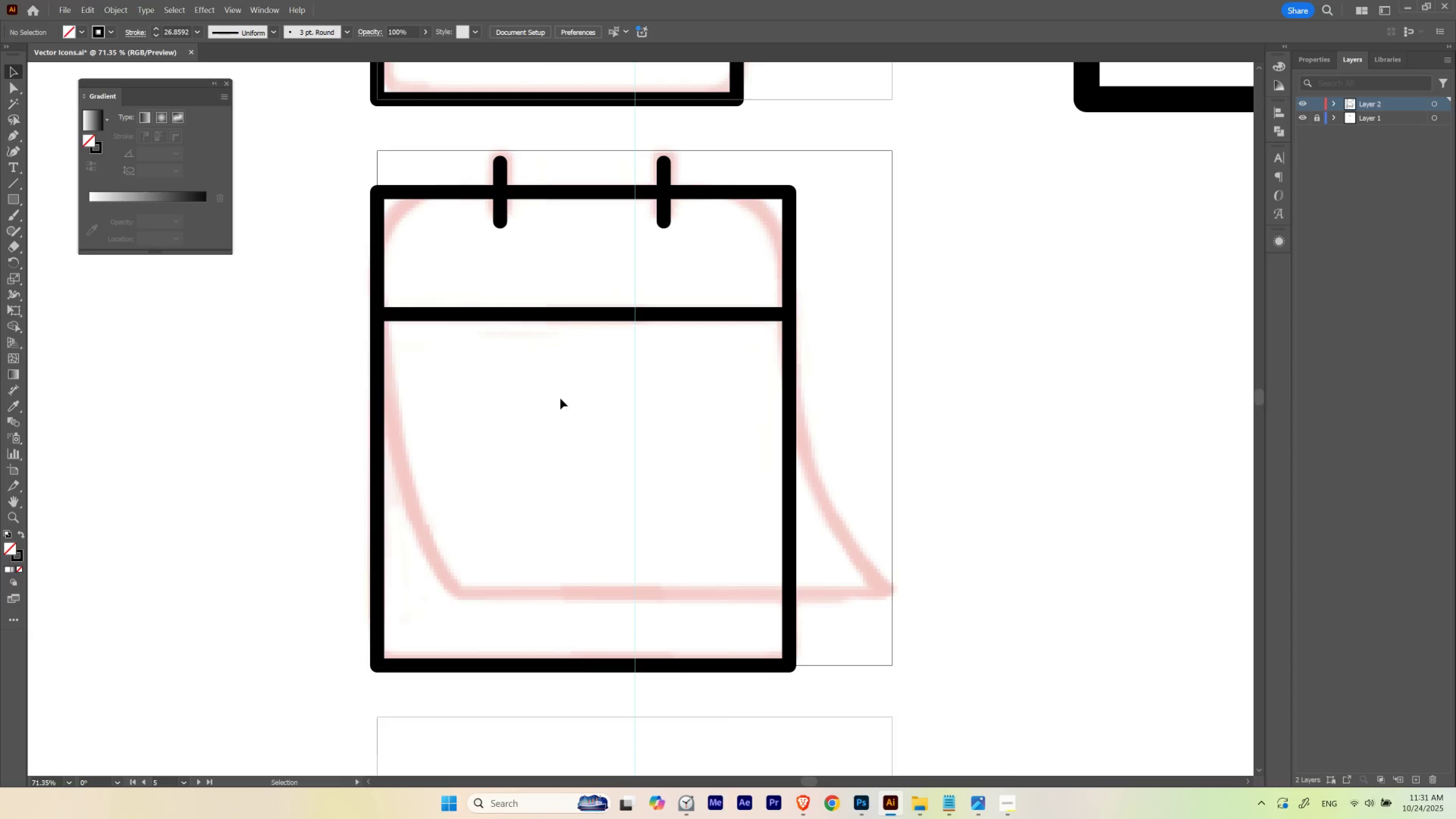 
hold_key(key=Space, duration=0.98)
 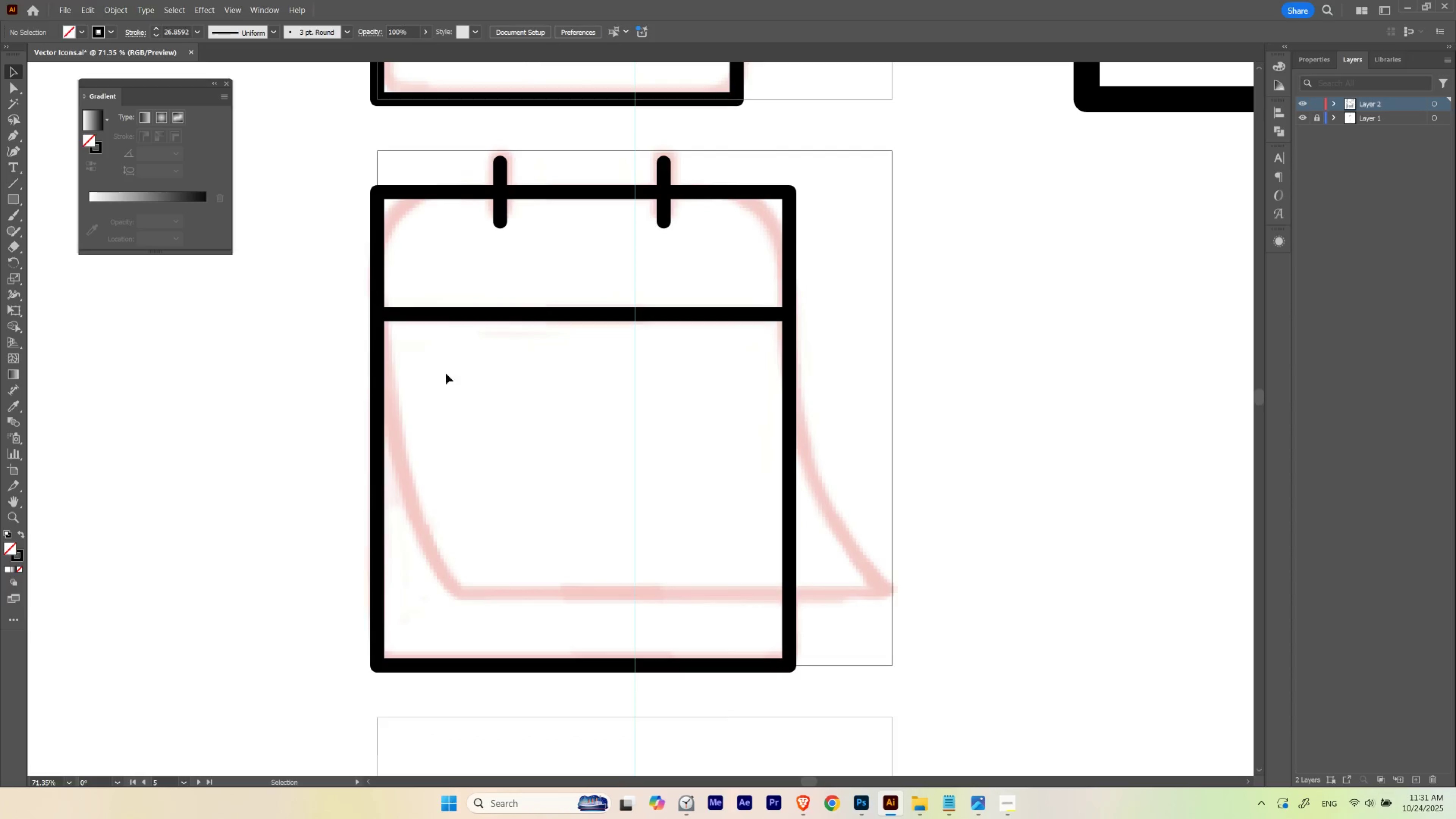 
left_click_drag(start_coordinate=[326, 371], to_coordinate=[897, 146])
 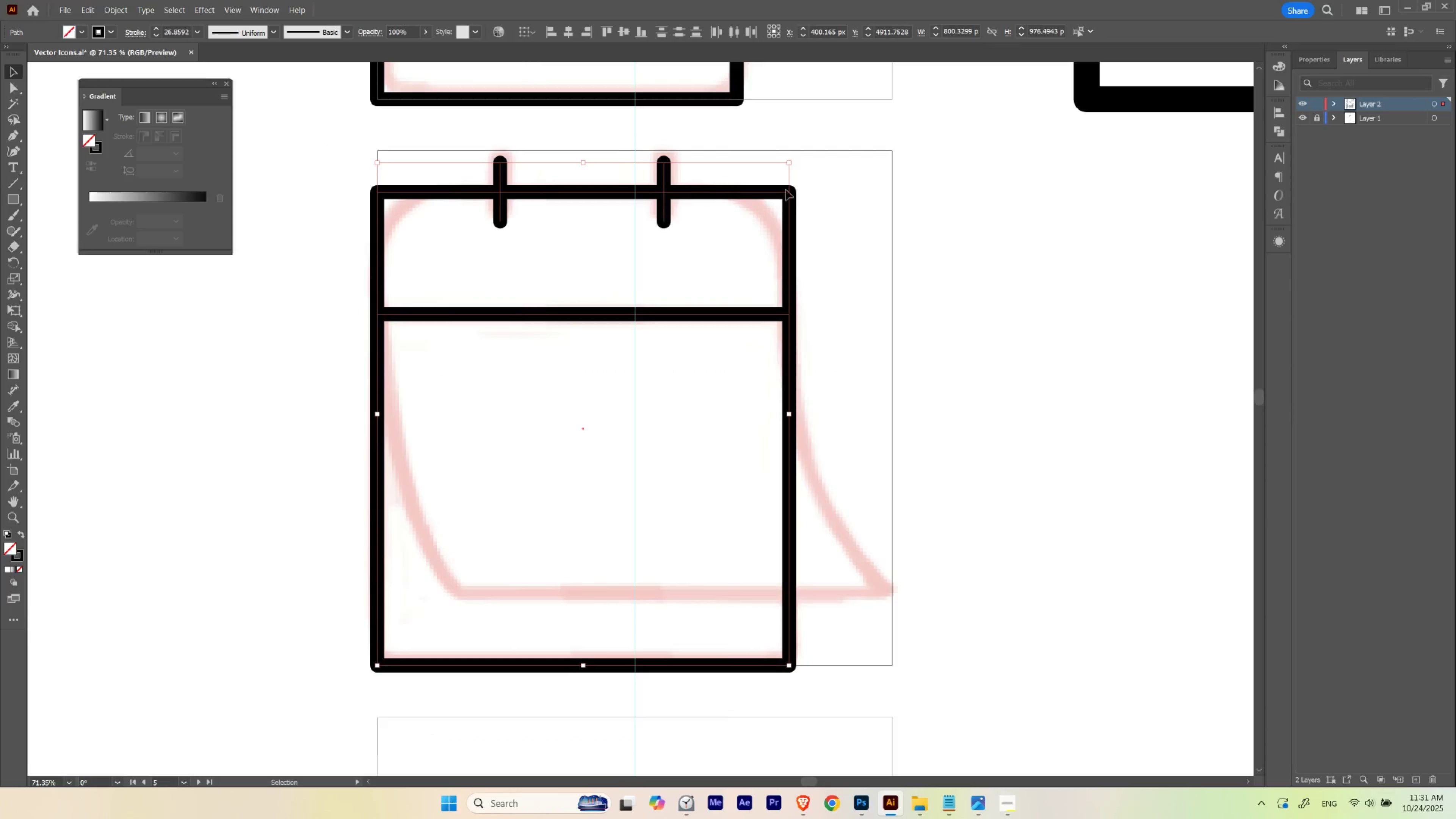 
key(A)
 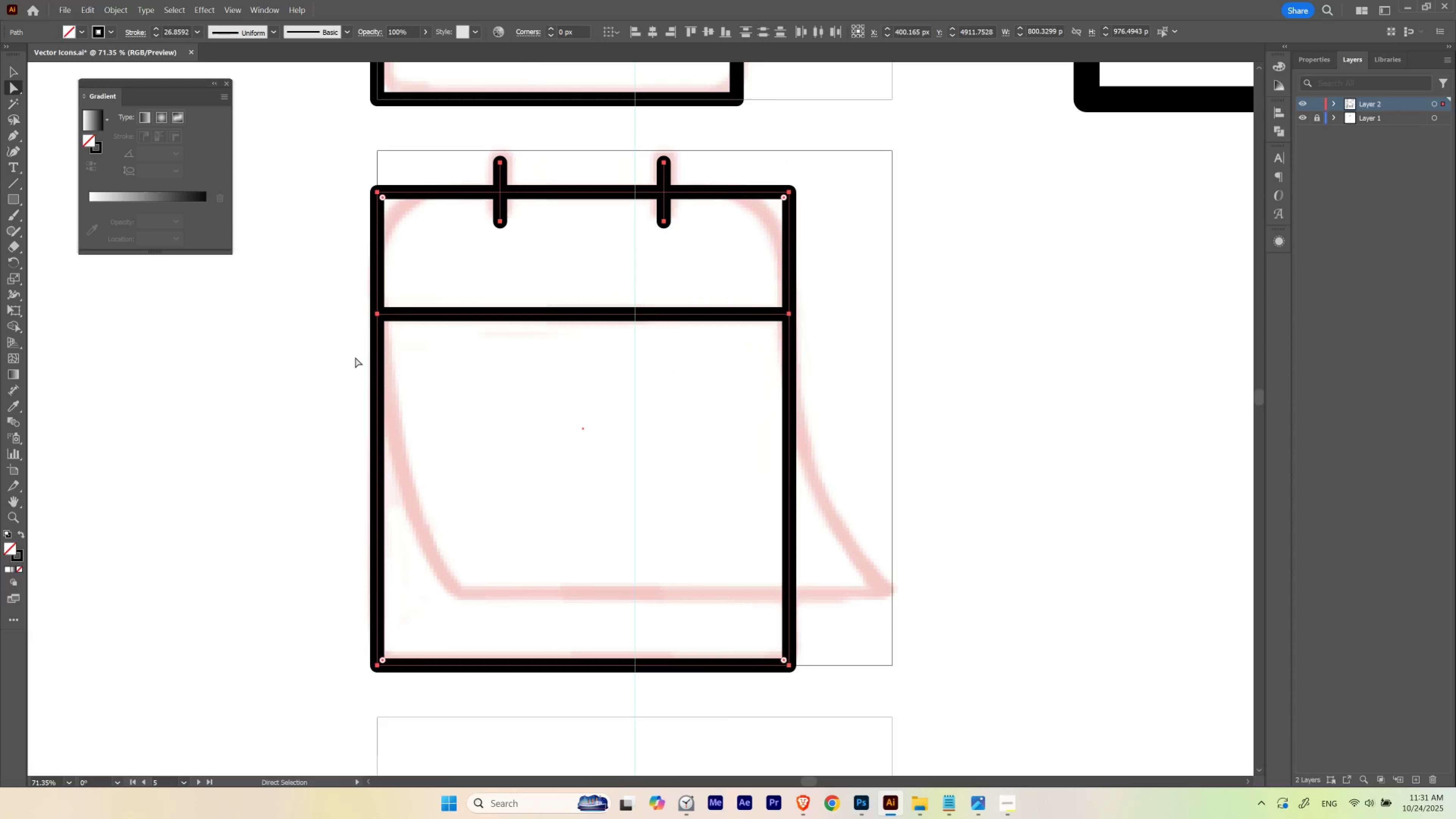 
left_click([355, 357])
 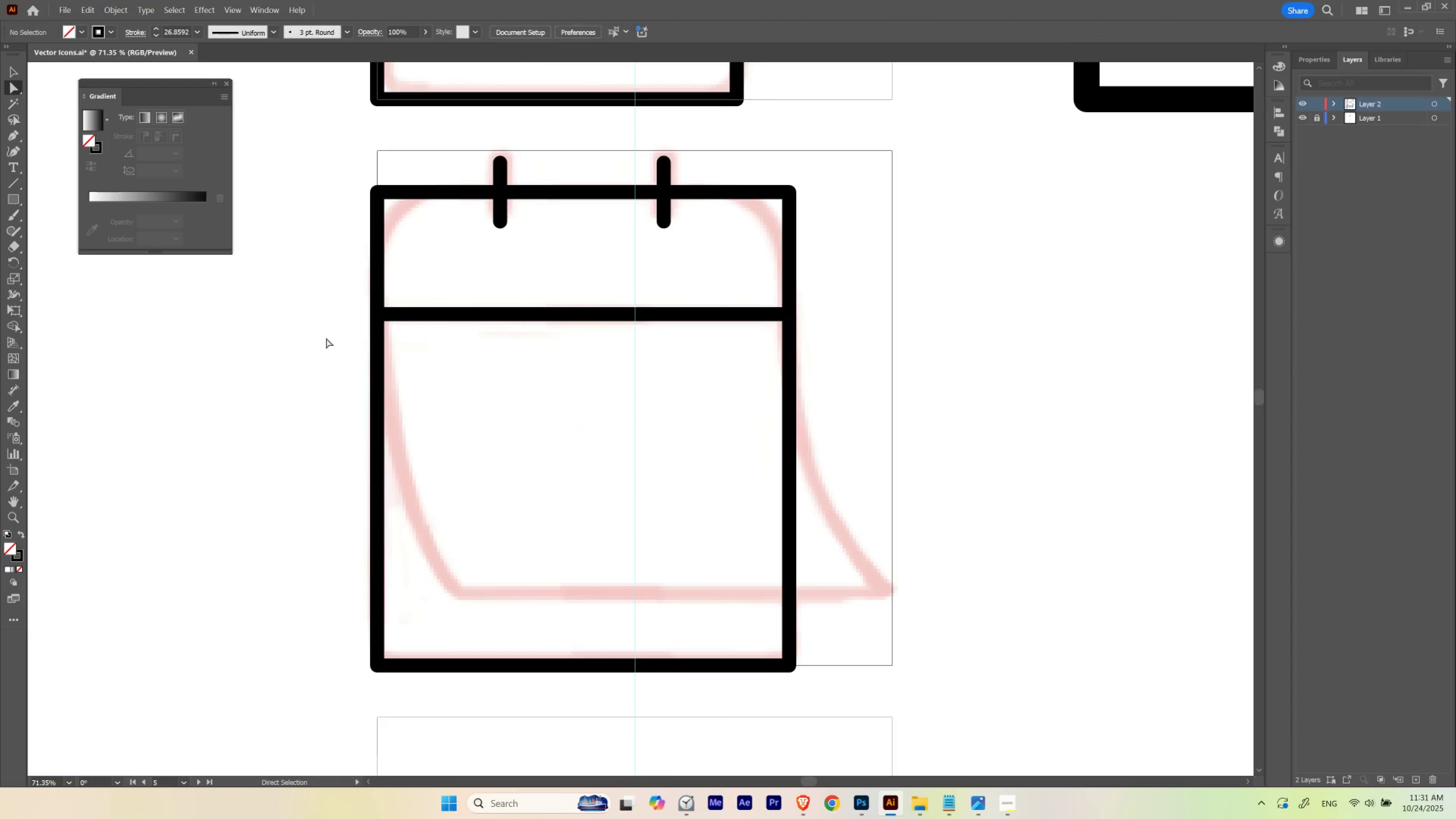 
left_click_drag(start_coordinate=[326, 338], to_coordinate=[908, 139])
 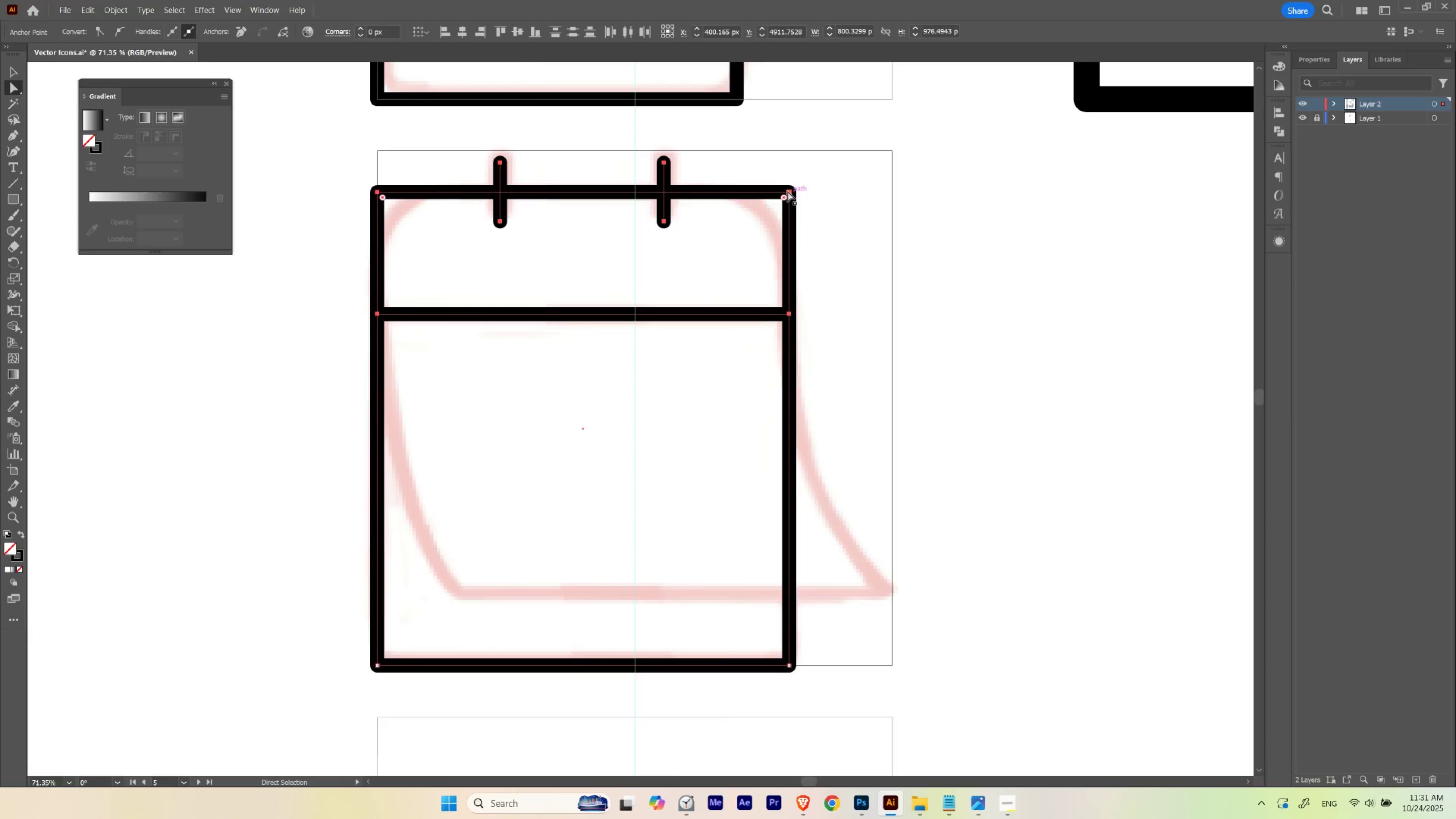 
left_click_drag(start_coordinate=[789, 192], to_coordinate=[787, 187])
 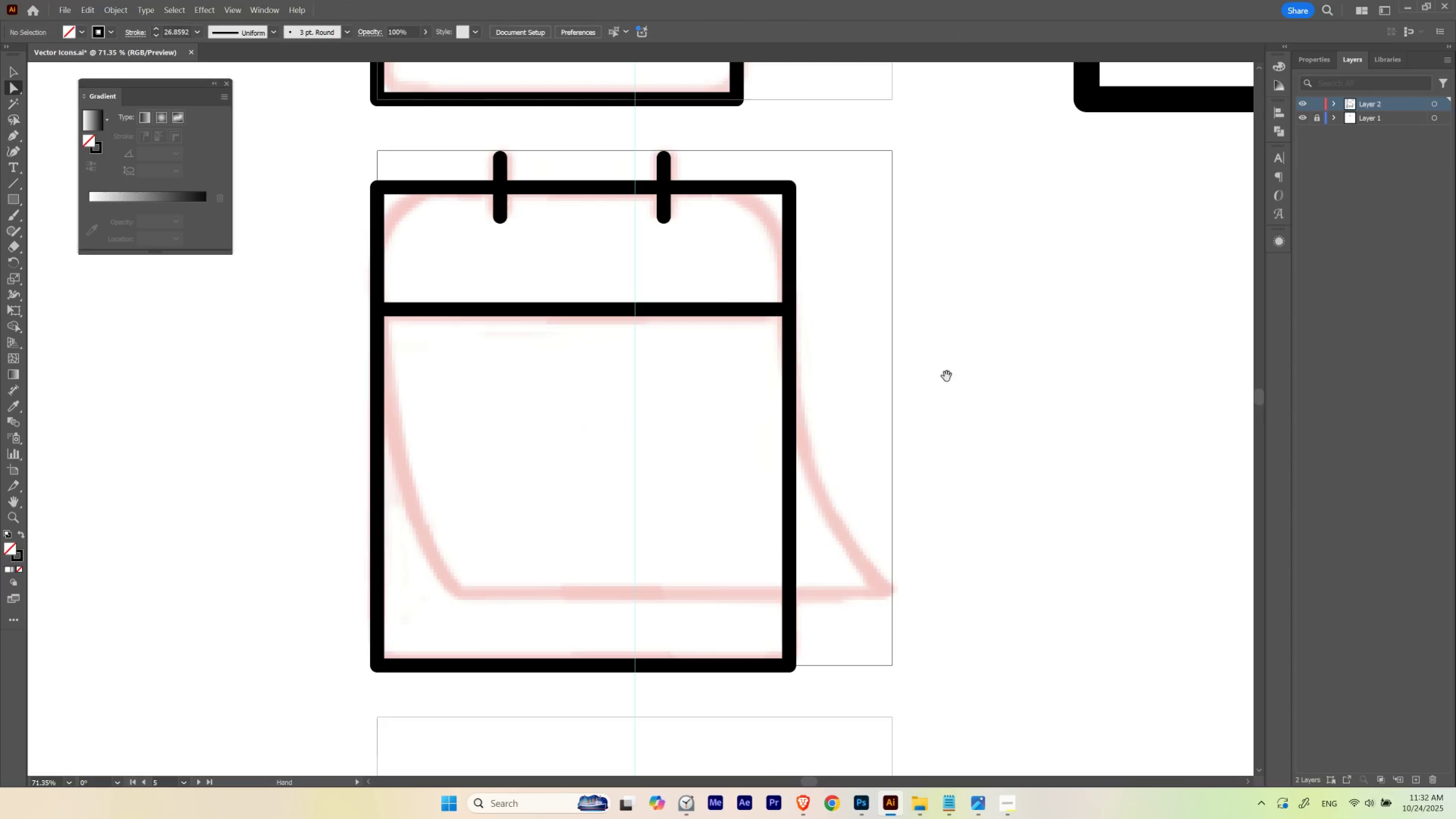 
hold_key(key=ShiftLeft, duration=1.52)
 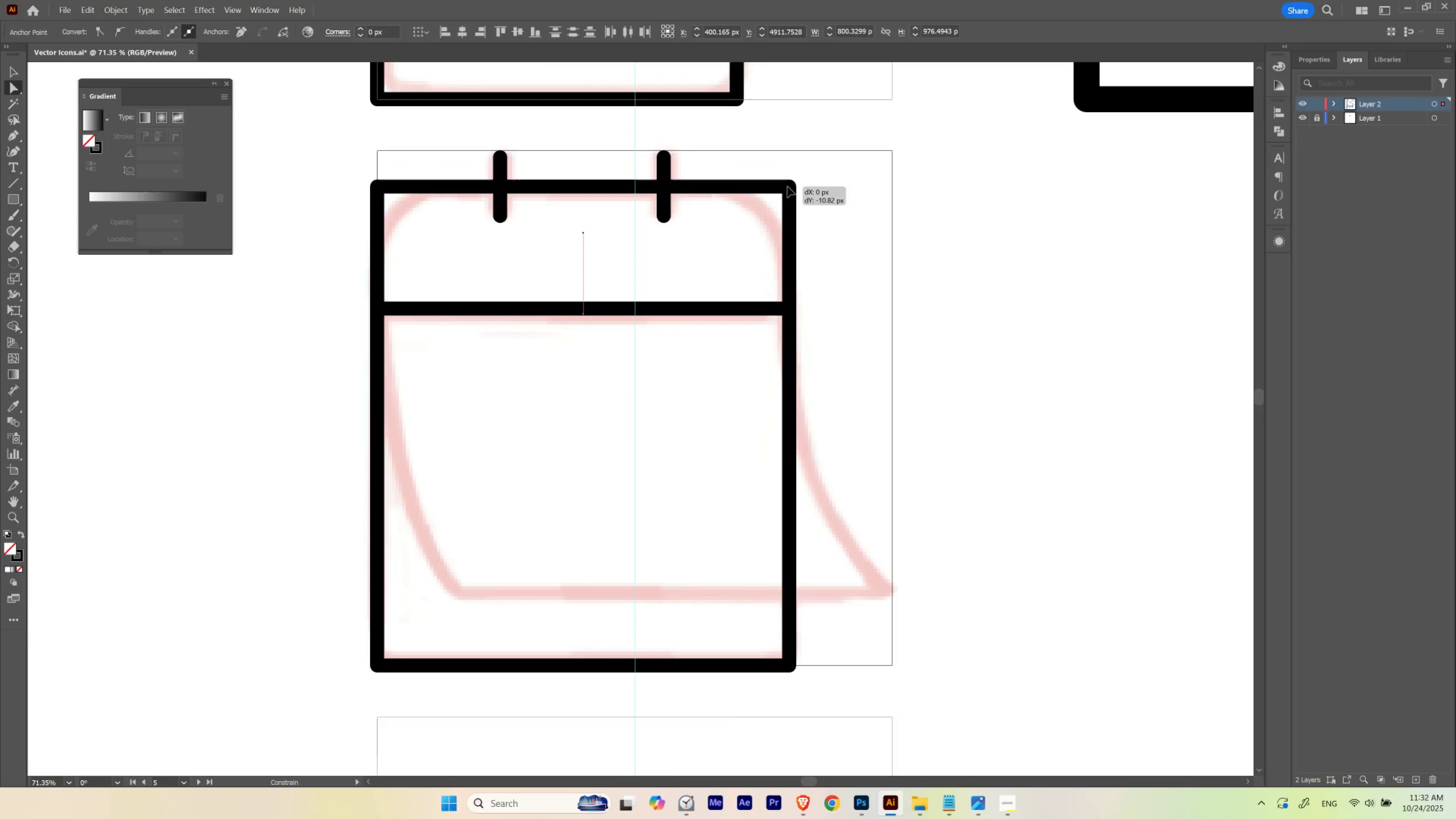 
hold_key(key=ShiftLeft, duration=1.53)
 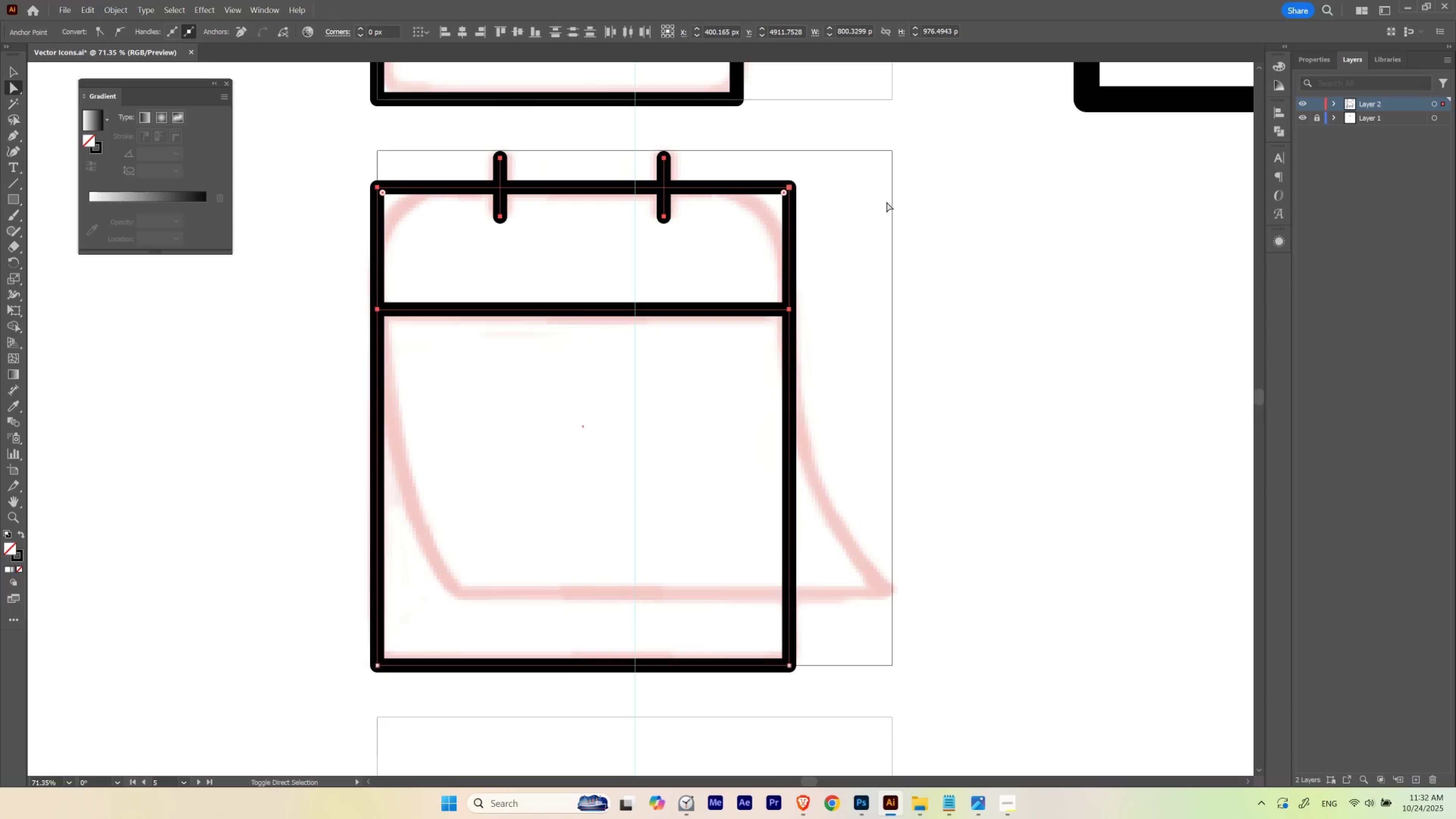 
key(Shift+ShiftLeft)
 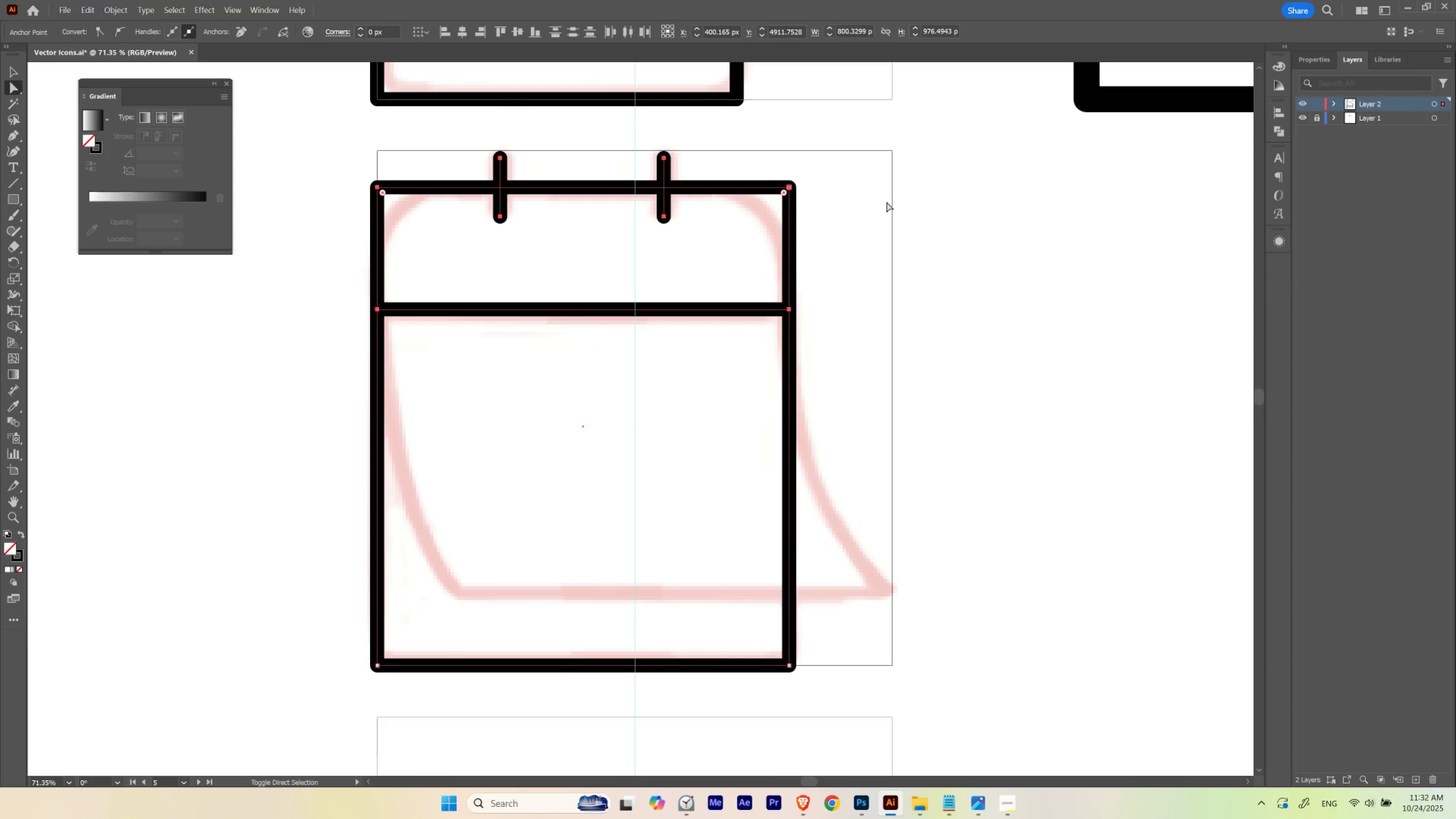 
key(Shift+ShiftLeft)
 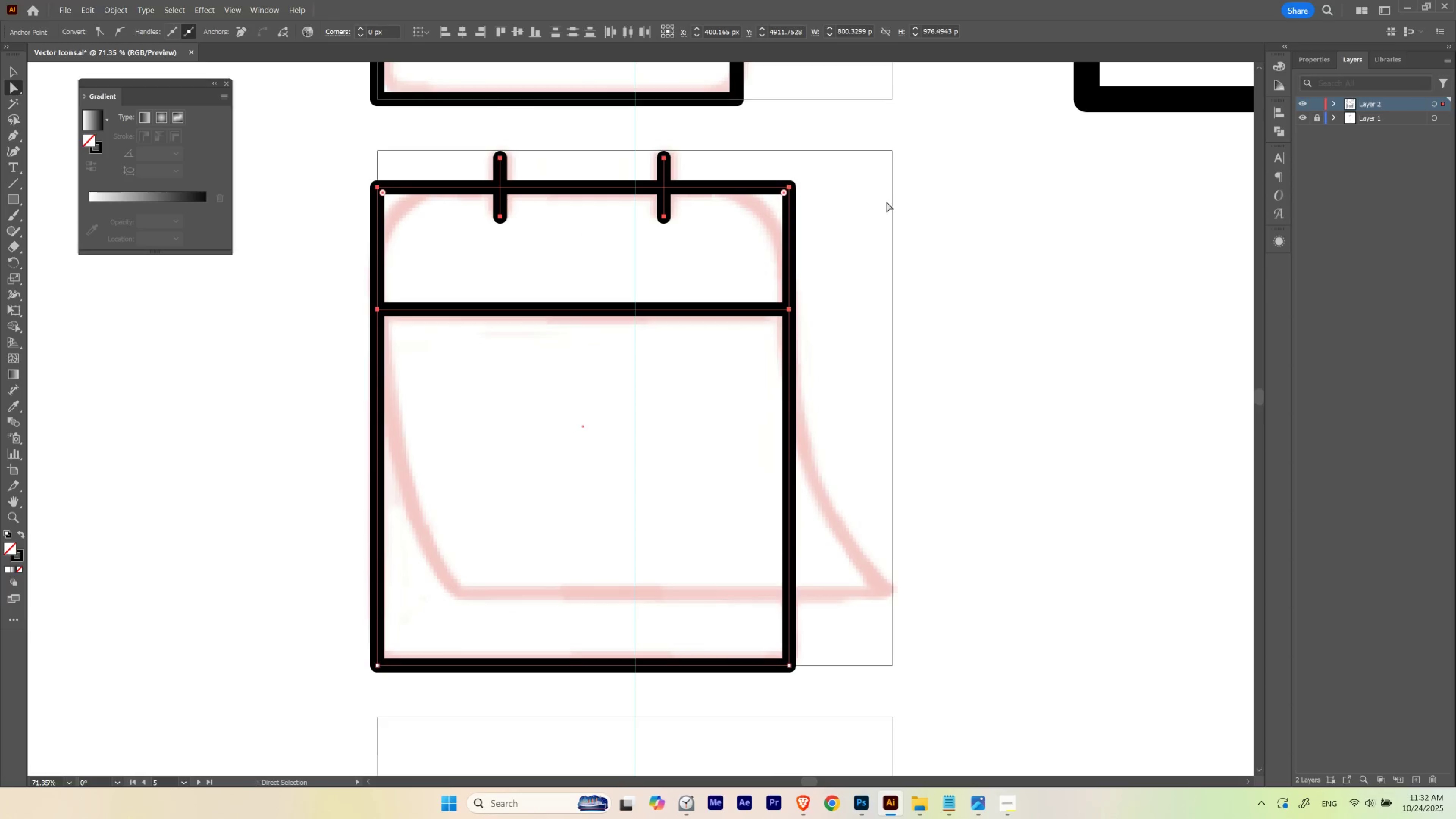 
key(Shift+ShiftLeft)
 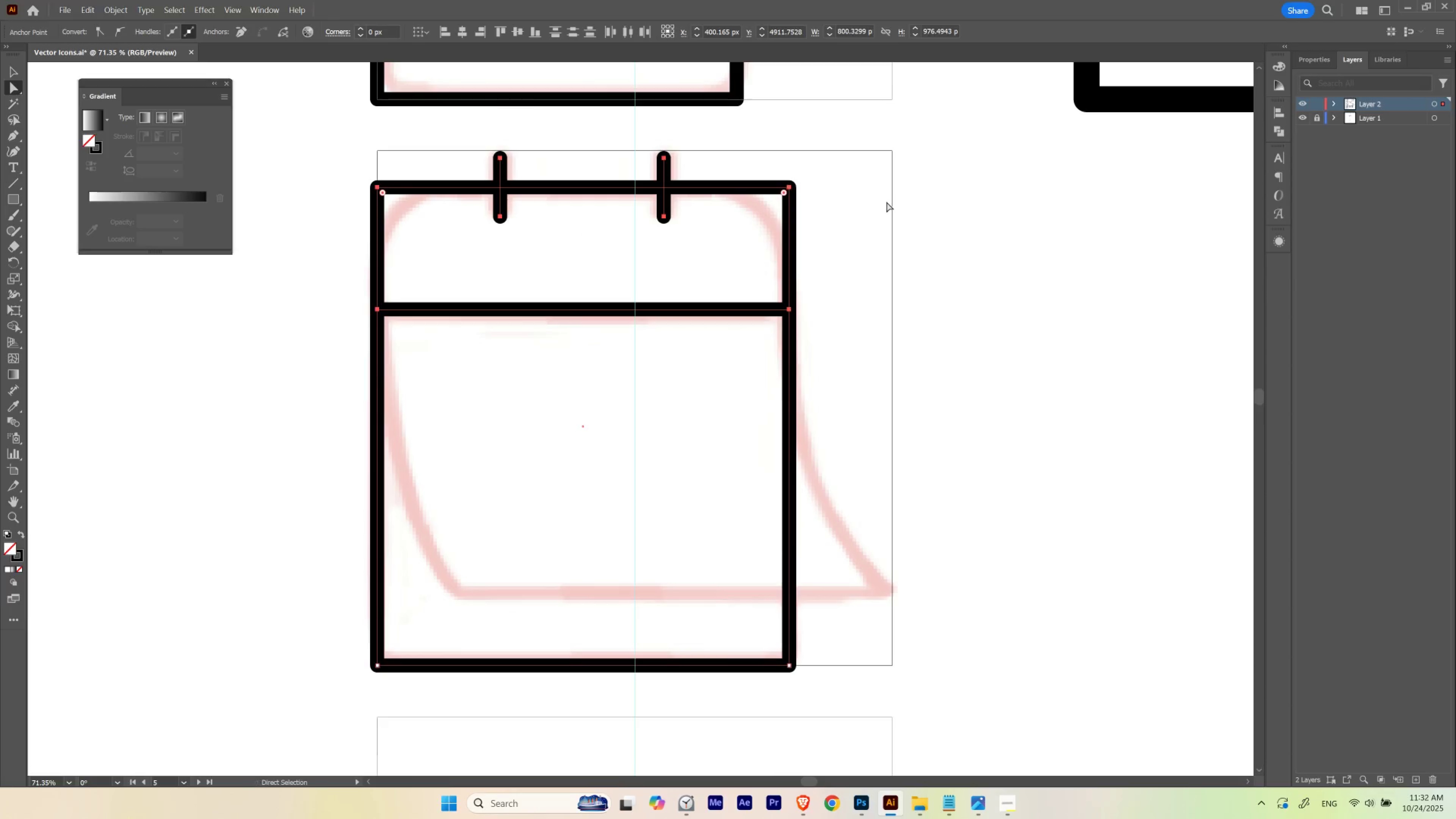 
key(Shift+ShiftLeft)
 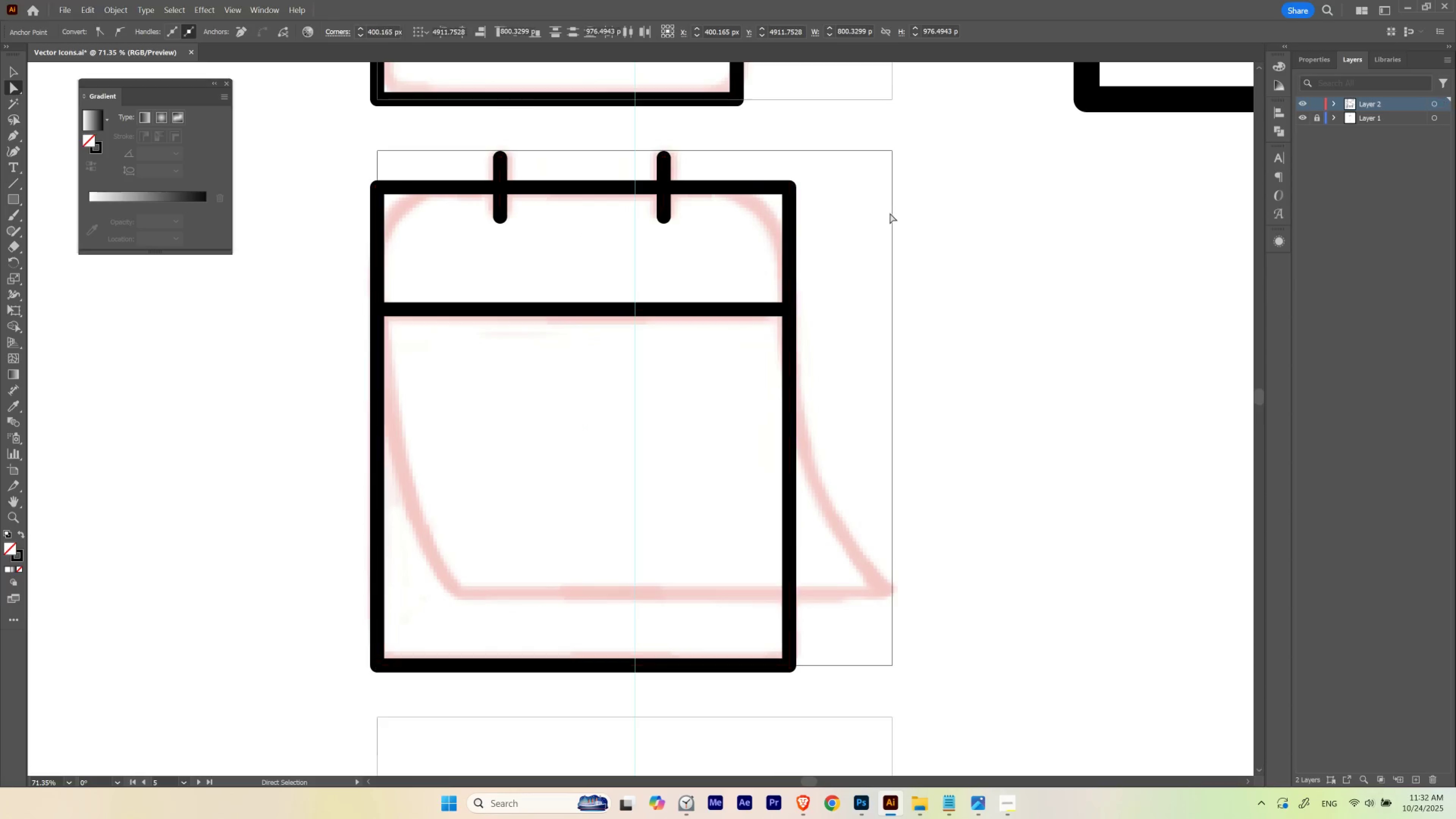 
left_click([886, 202])
 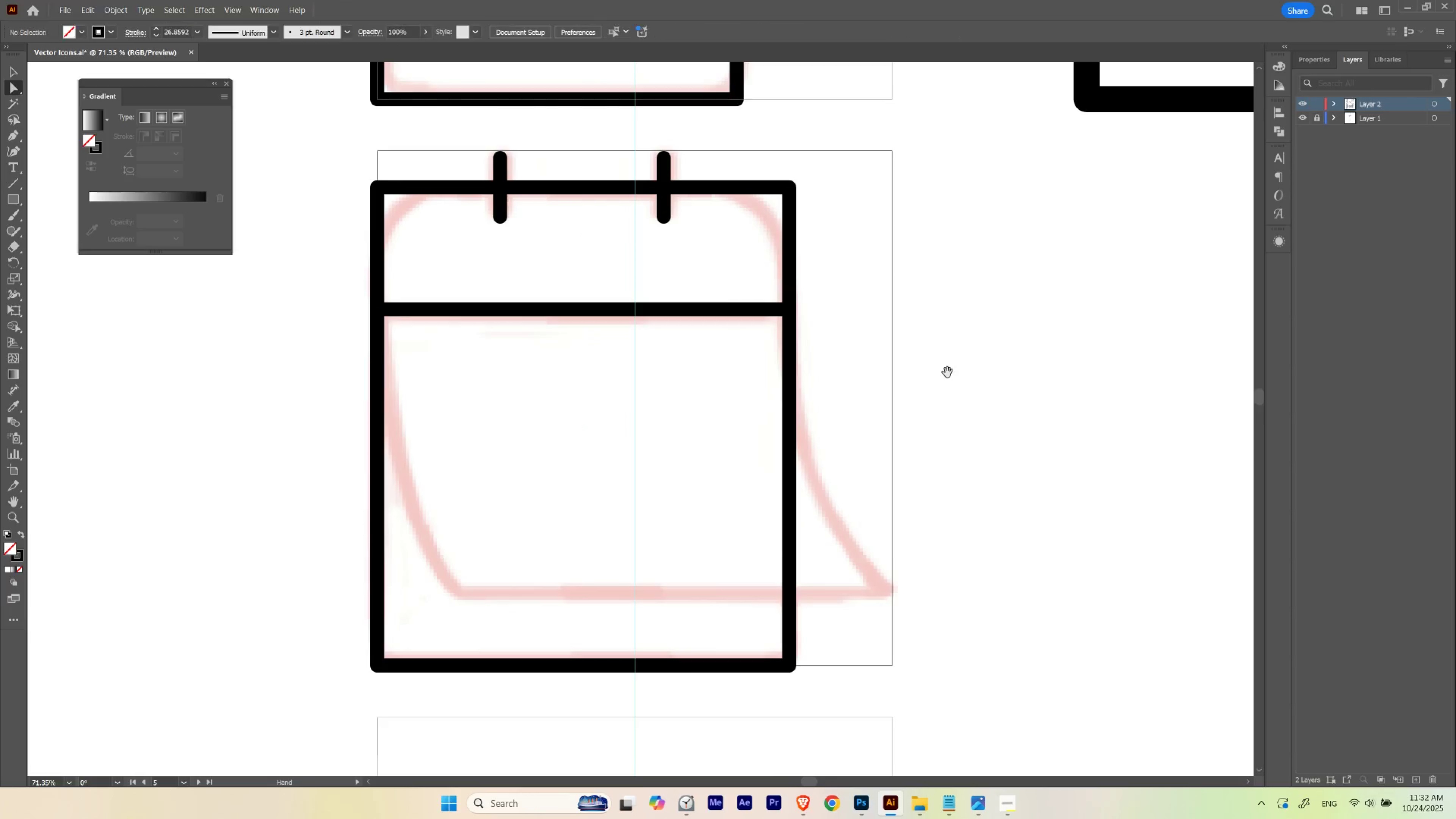 
hold_key(key=Space, duration=0.86)
 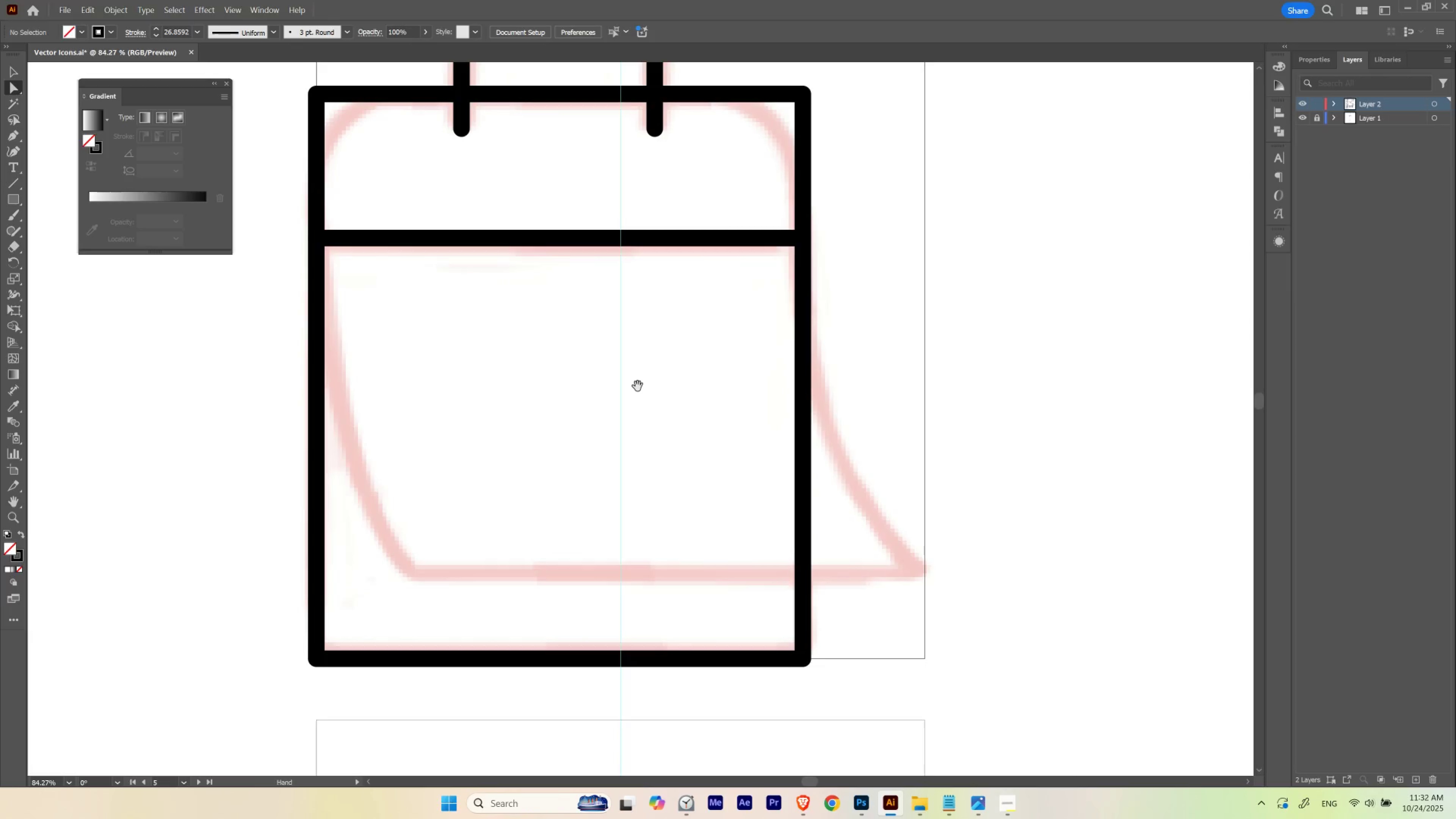 
left_click_drag(start_coordinate=[947, 376], to_coordinate=[934, 325])
 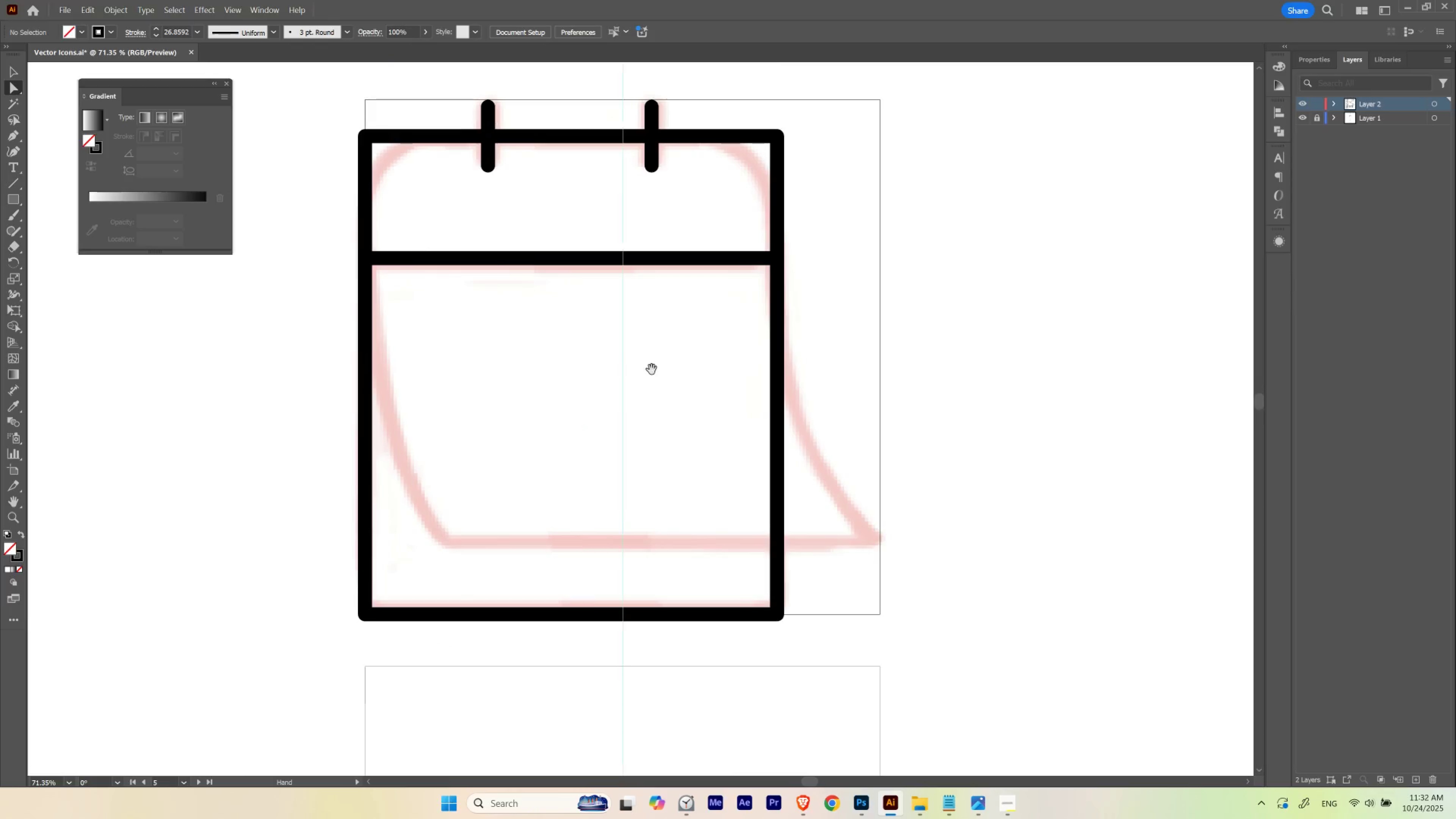 
hold_key(key=ControlLeft, duration=0.8)
left_click_drag(start_coordinate=[634, 369], to_coordinate=[652, 384])
 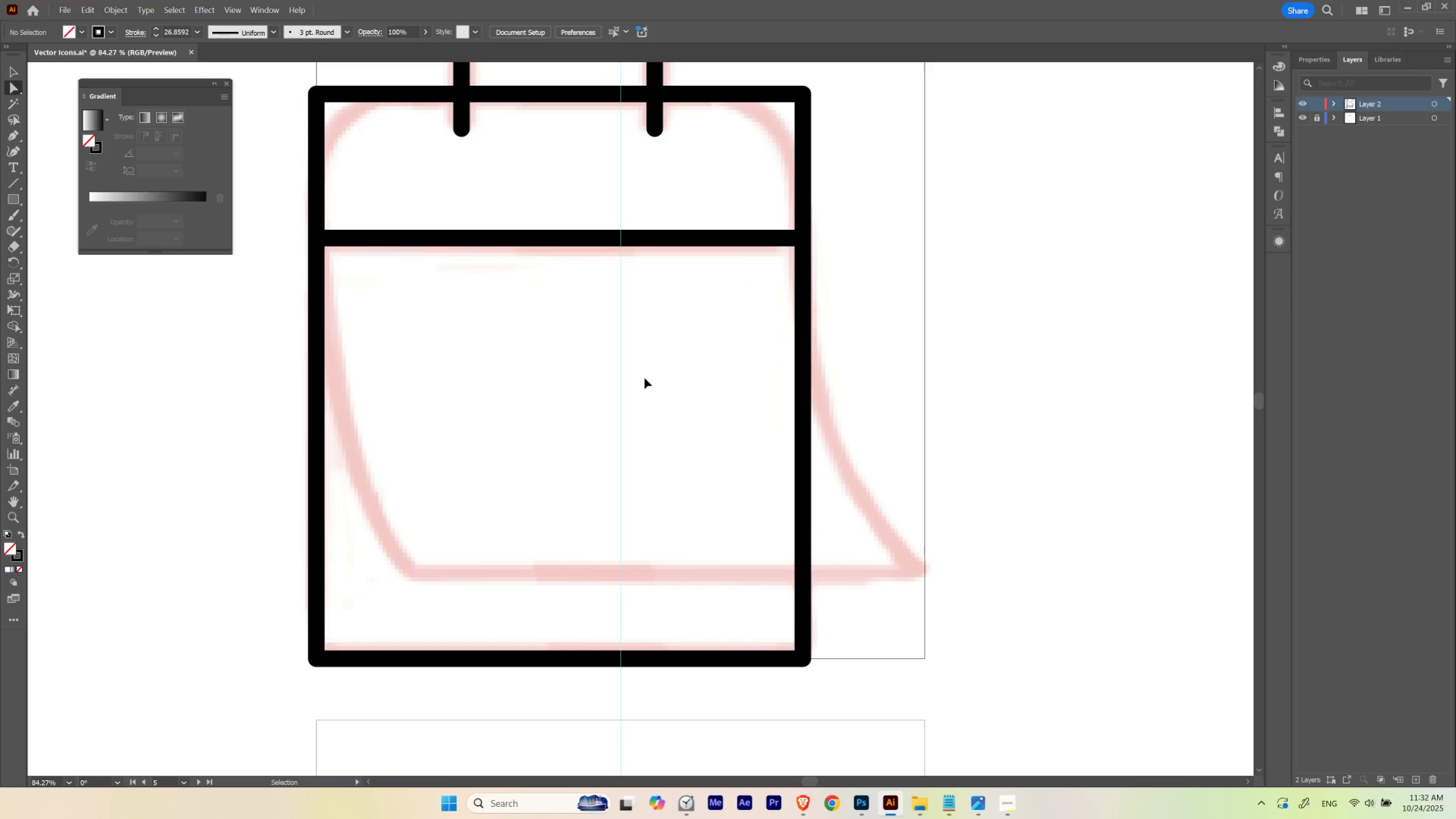 
left_click([644, 378])
 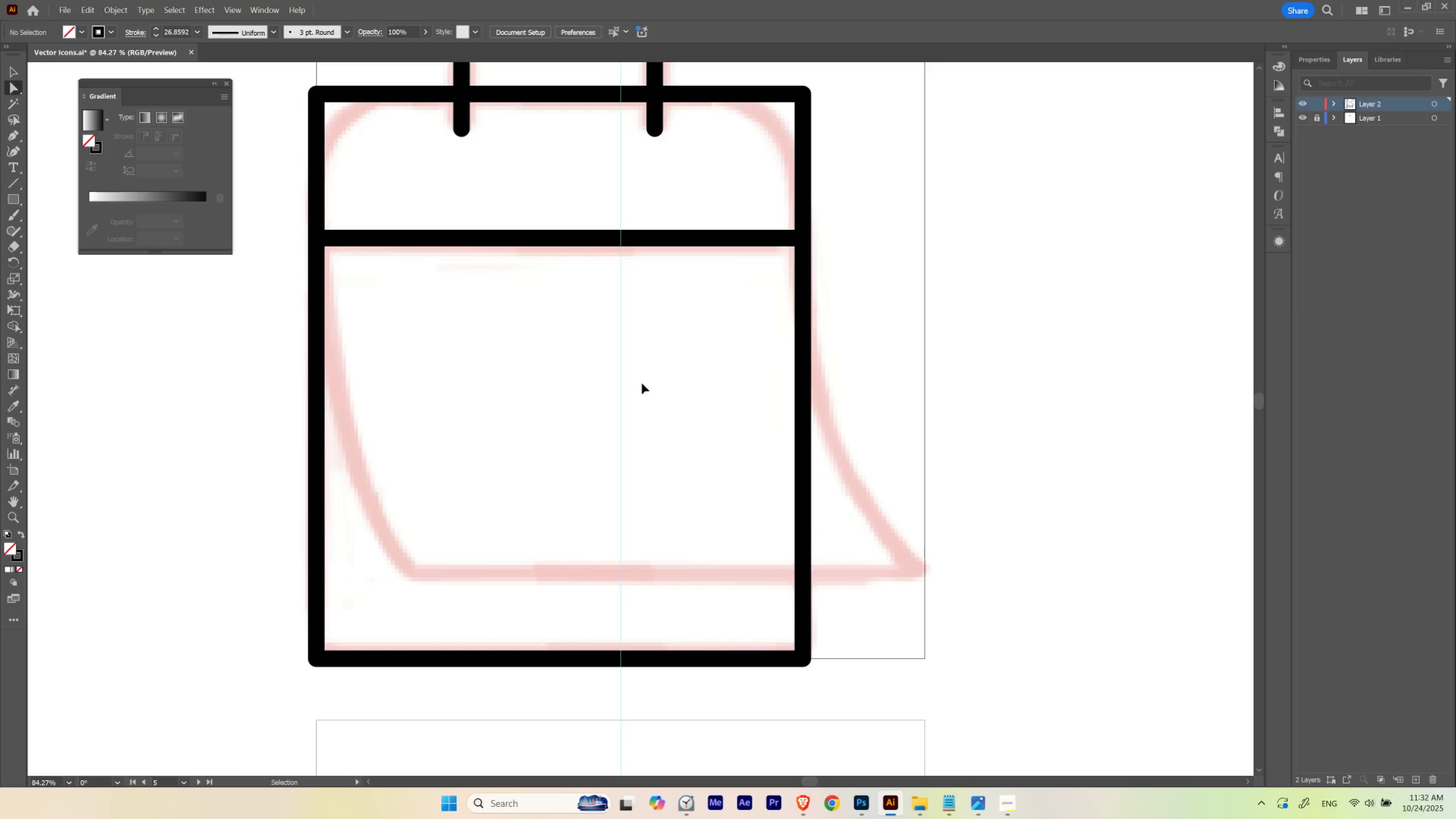 
hold_key(key=Space, duration=0.52)
 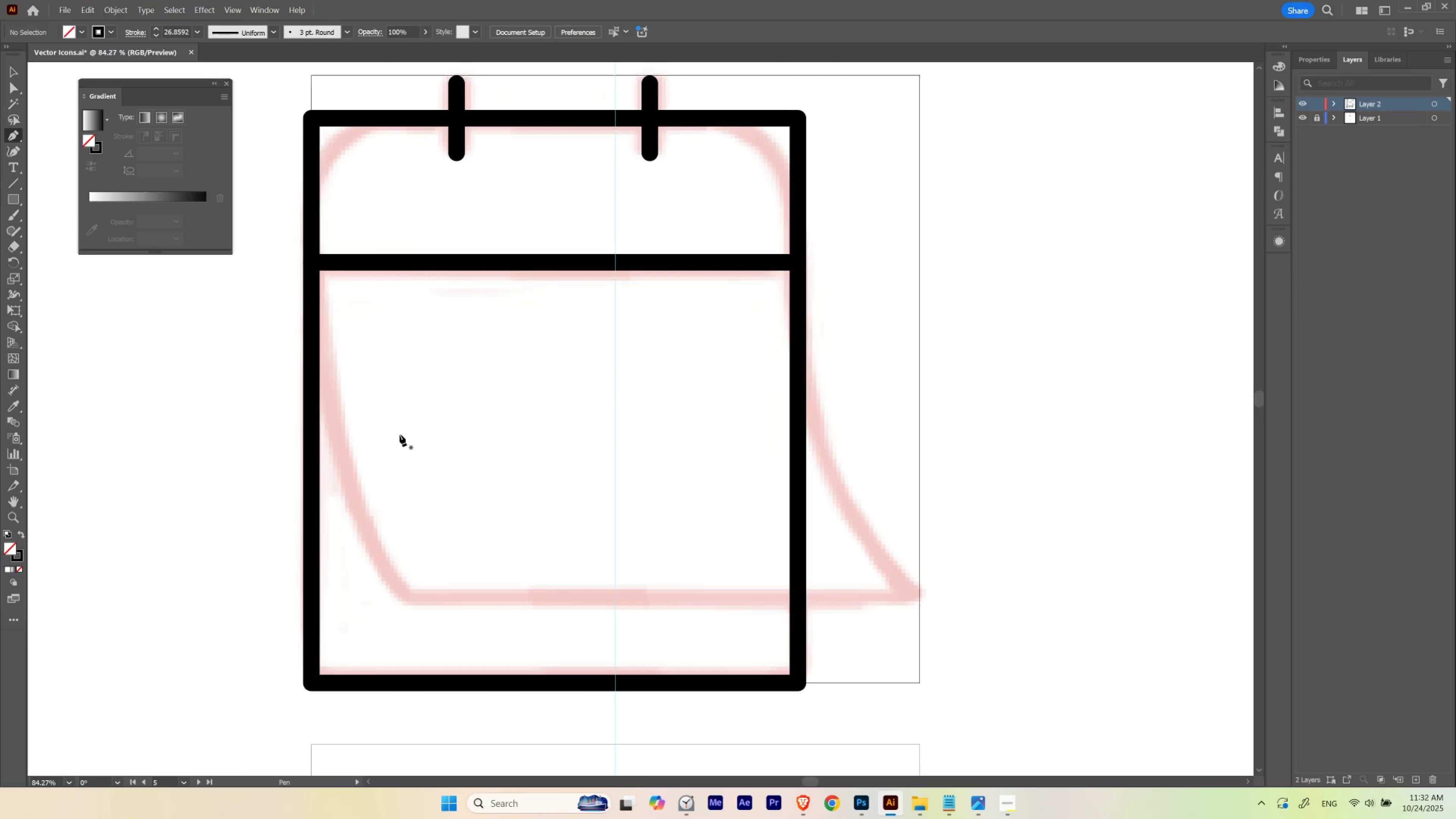 
left_click_drag(start_coordinate=[638, 385], to_coordinate=[632, 410])
 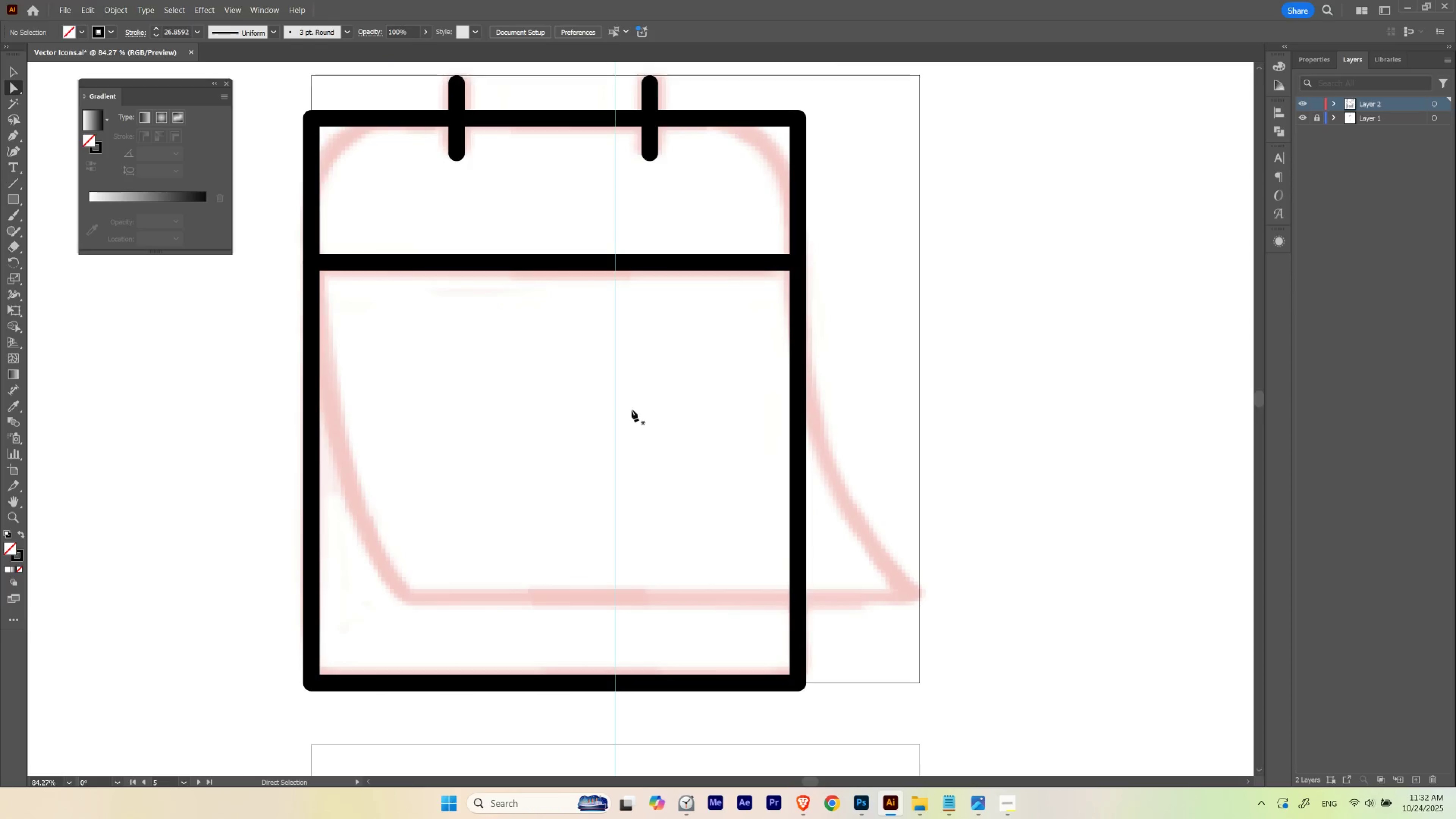 
key(P)
 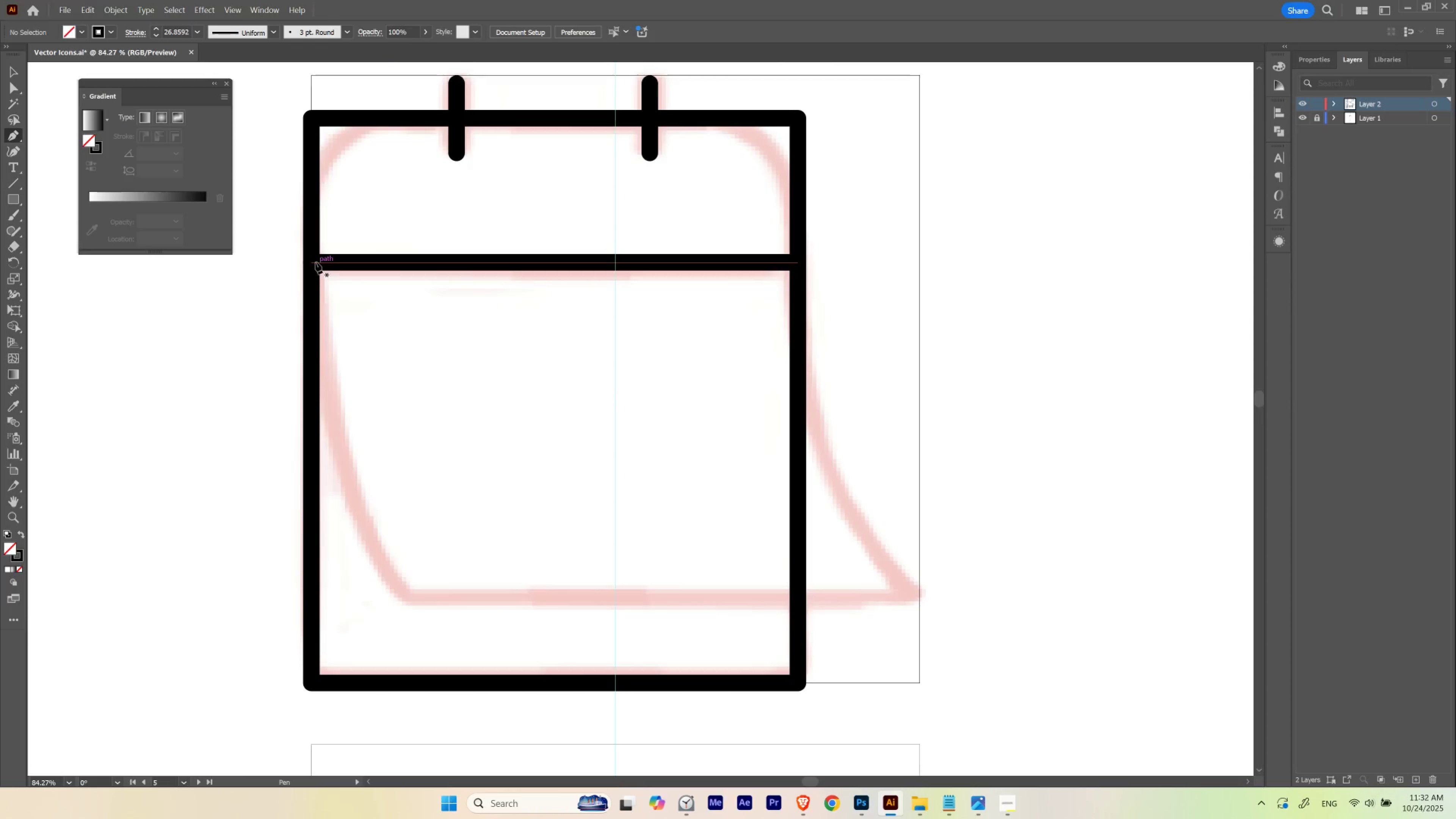 
key(Control+ControlLeft)
 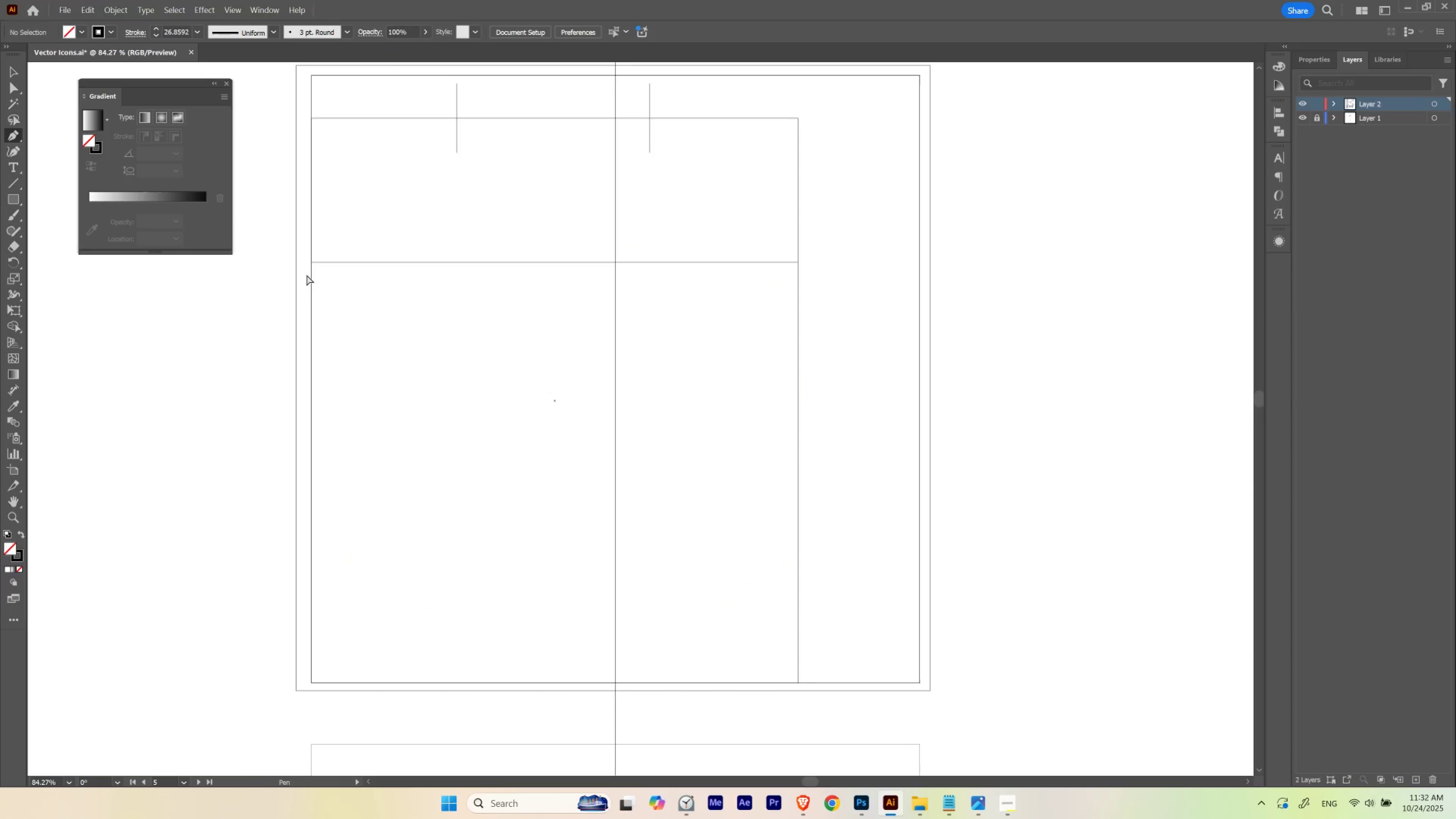 
key(Control+Y)
 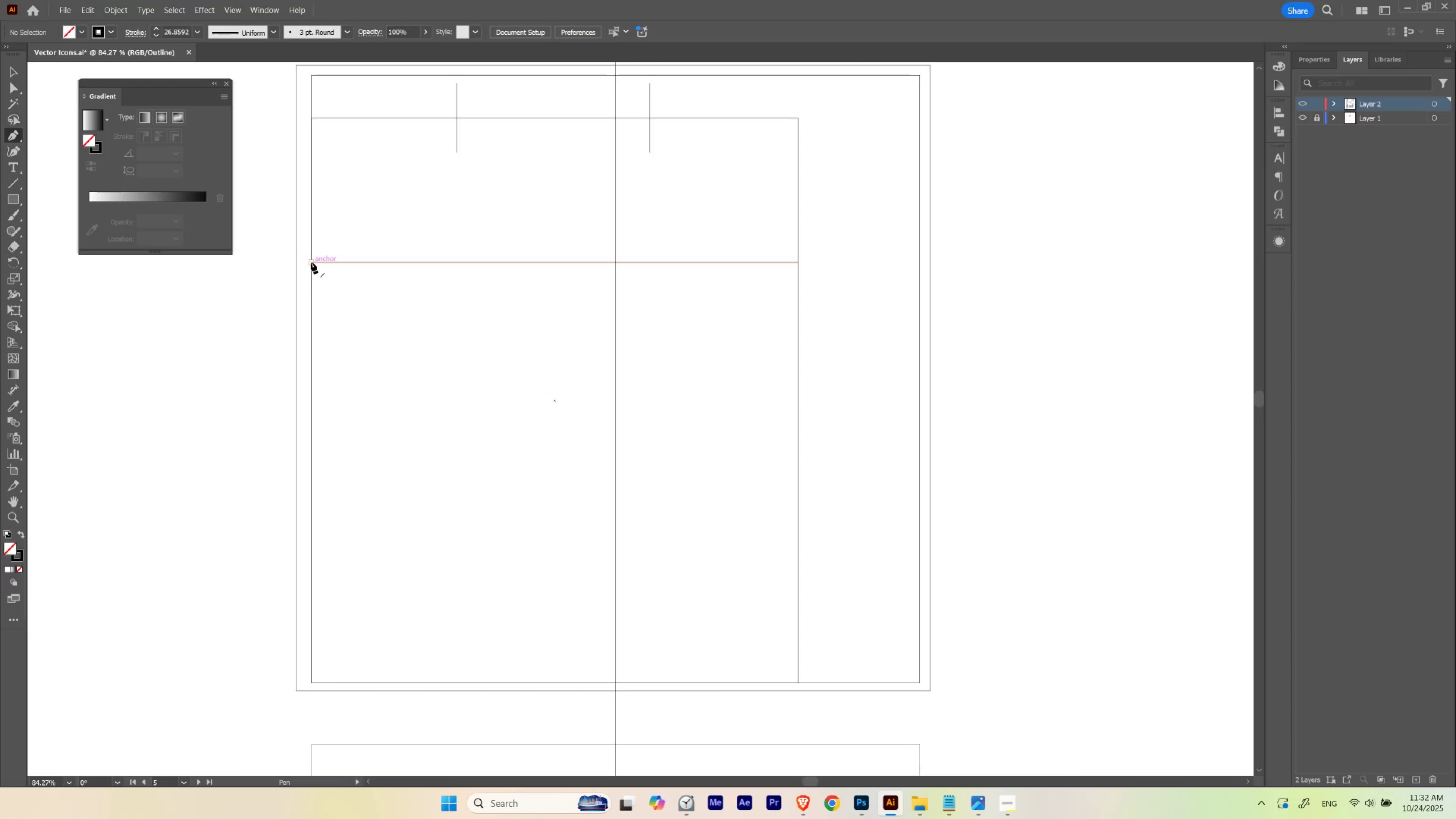 
hold_key(key=ControlLeft, duration=0.57)
left_click([382, 310])
 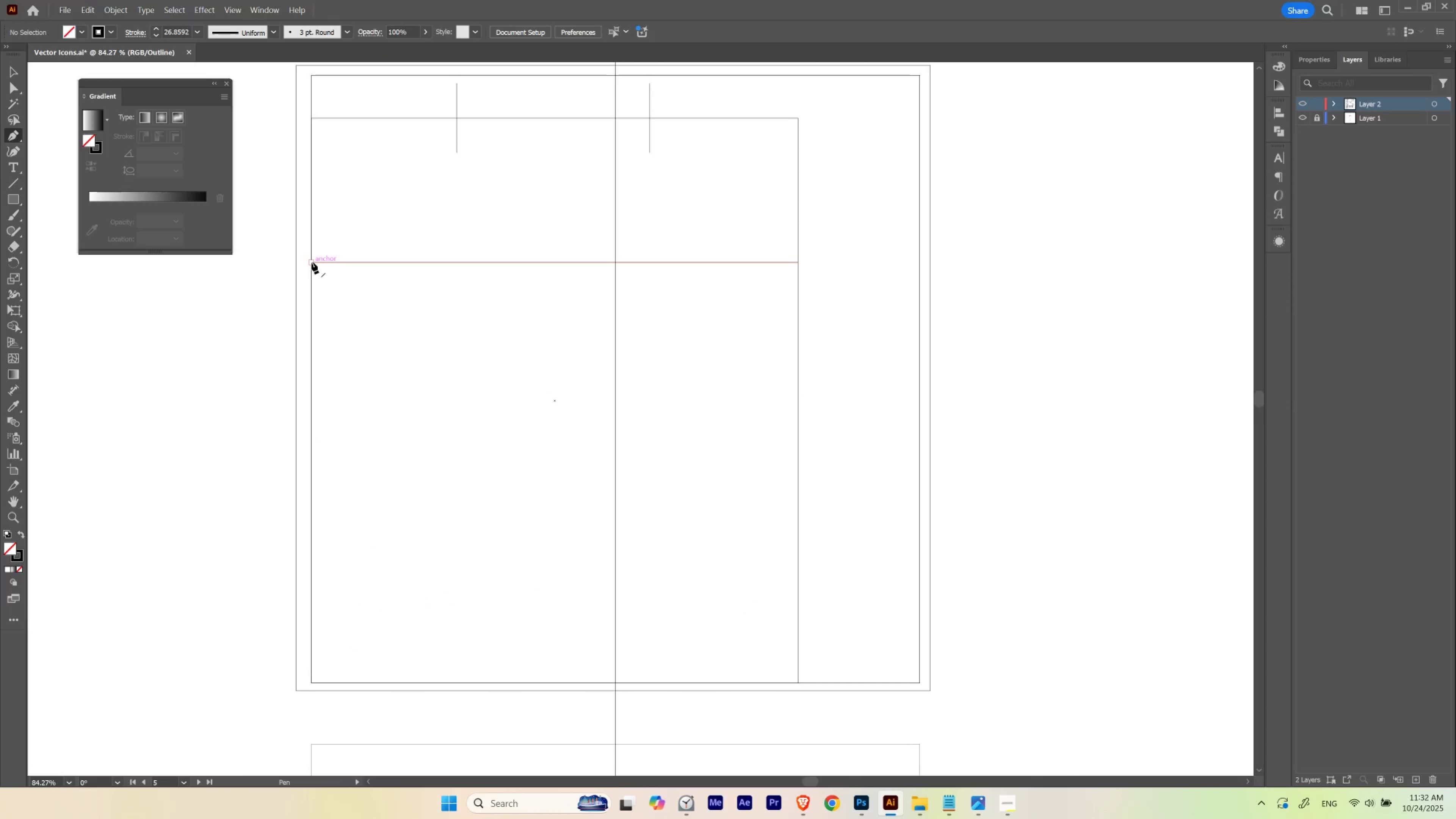 
left_click([312, 262])
 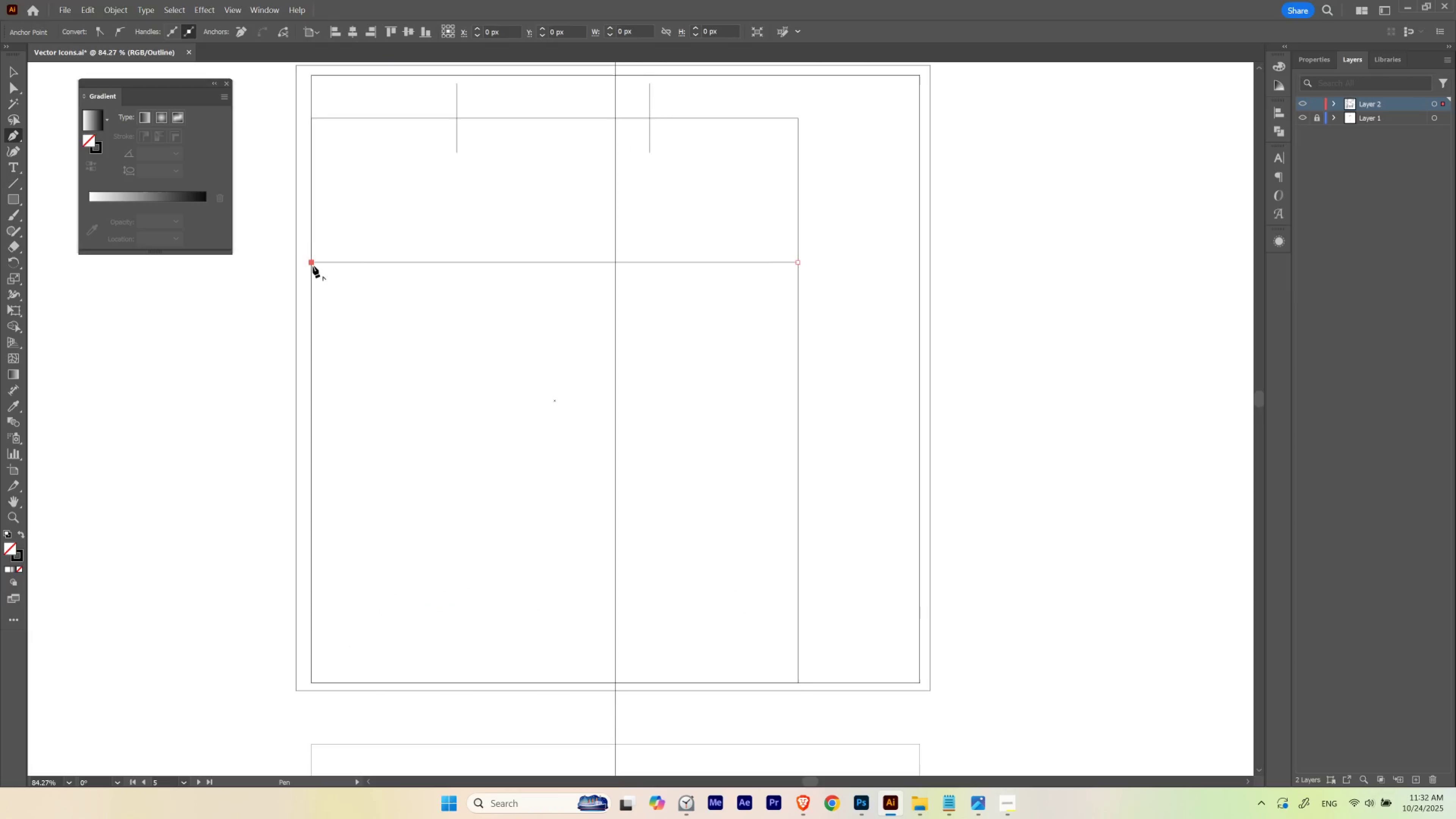 
key(Control+ControlLeft)
 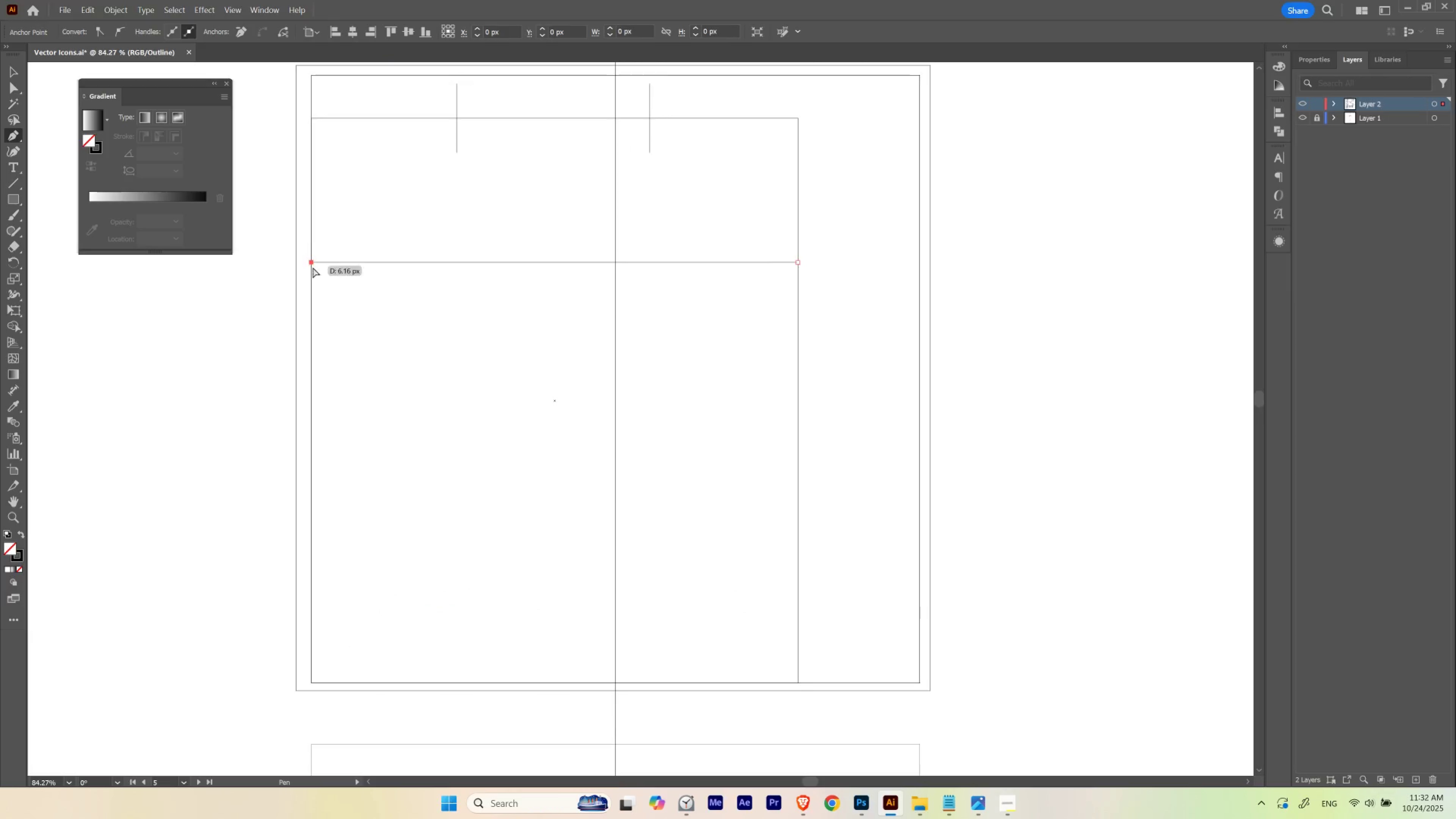 
key(Control+Y)
 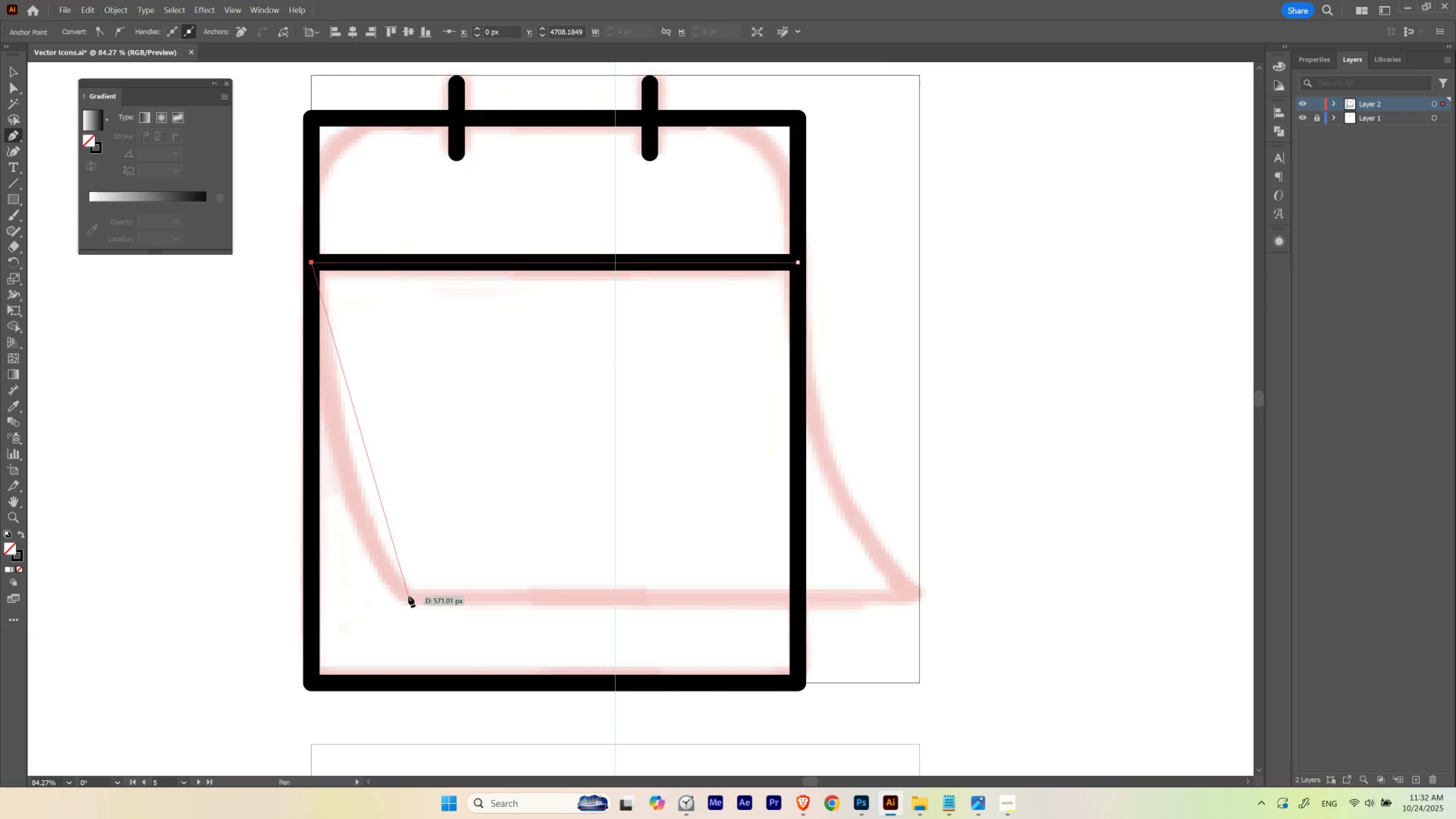 
left_click_drag(start_coordinate=[407, 597], to_coordinate=[497, 711])
 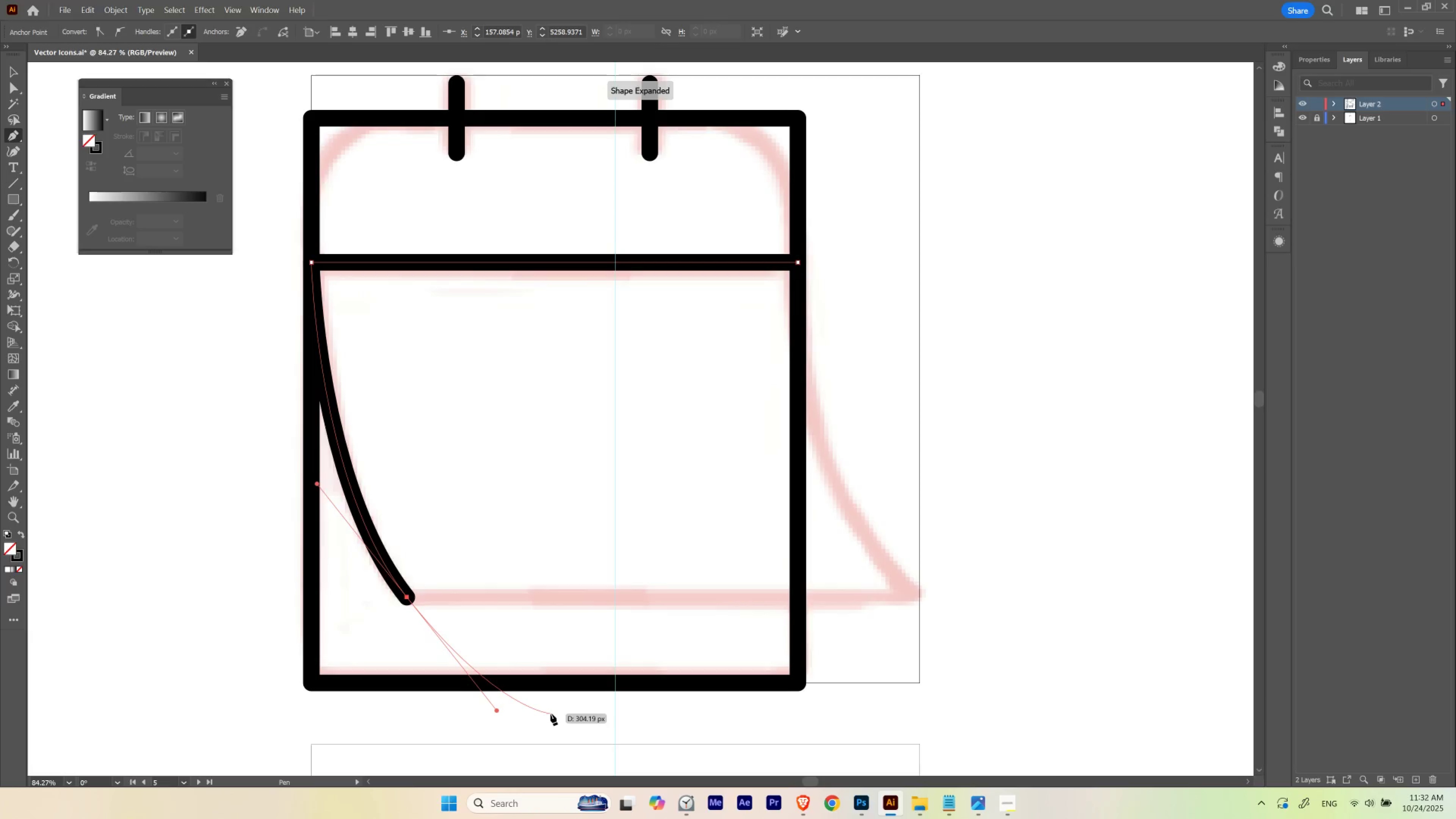 
key(V)
 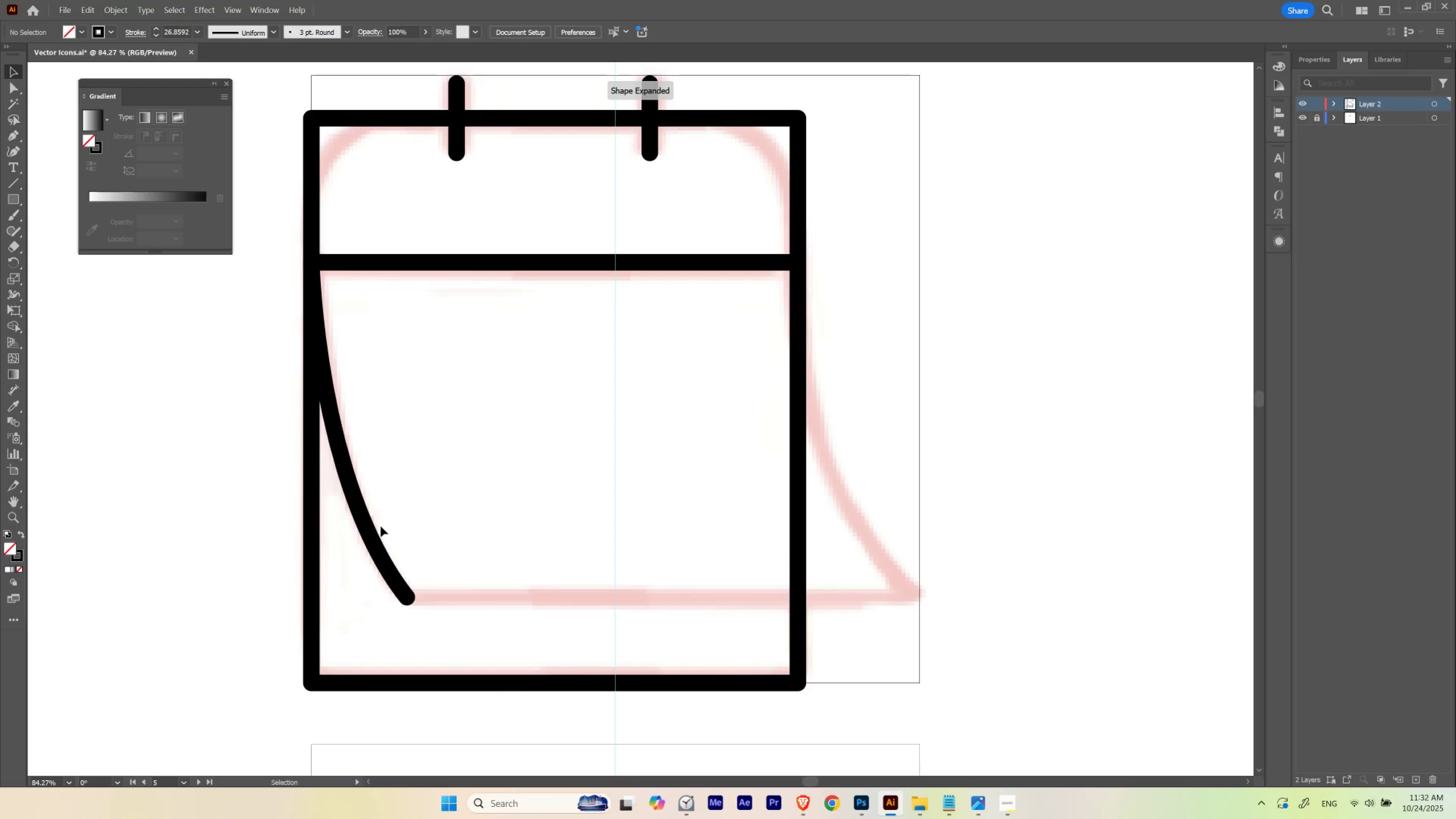 
left_click_drag(start_coordinate=[384, 519], to_coordinate=[361, 550])
 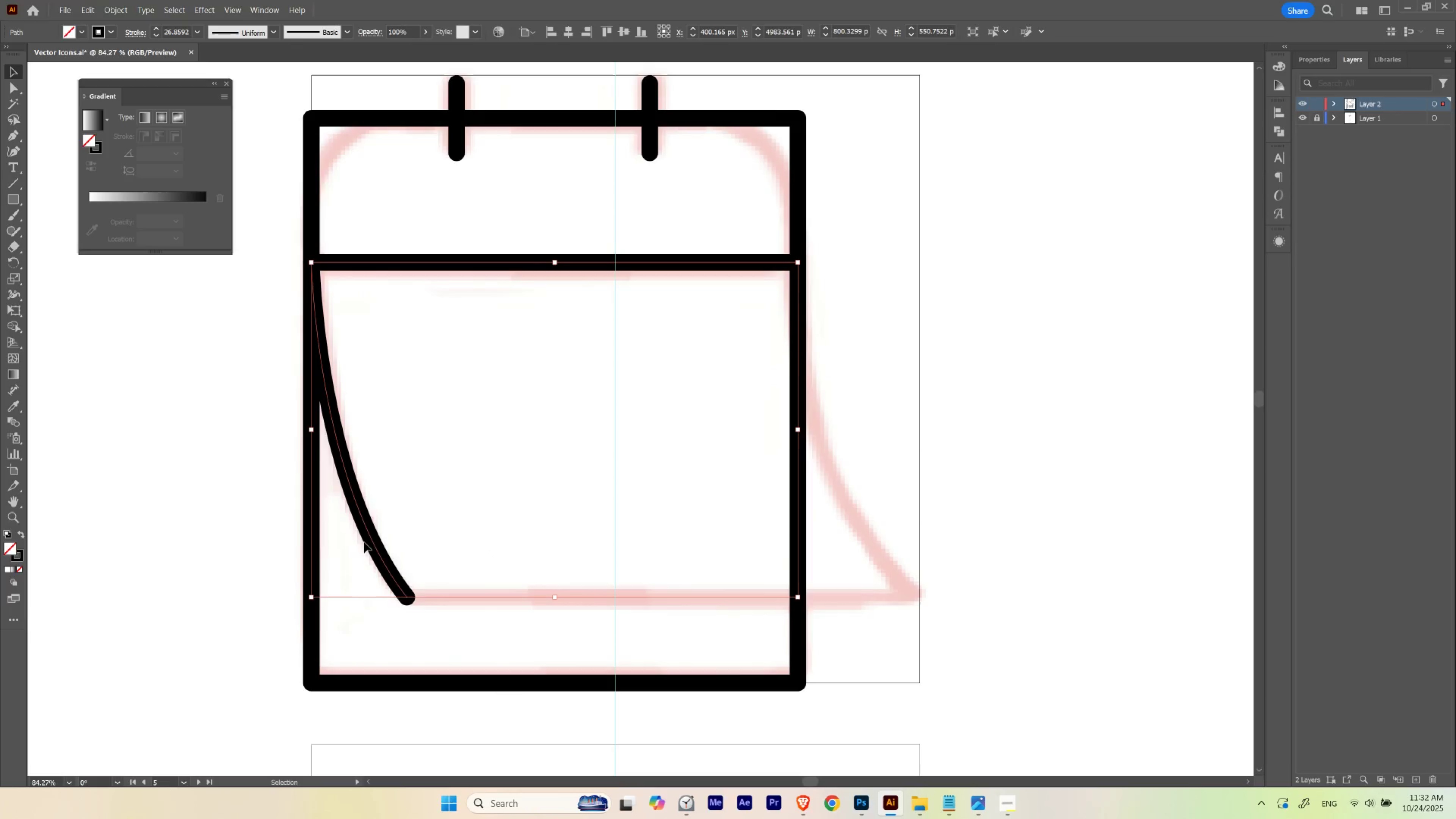 
hold_key(key=AltLeft, duration=0.38)
 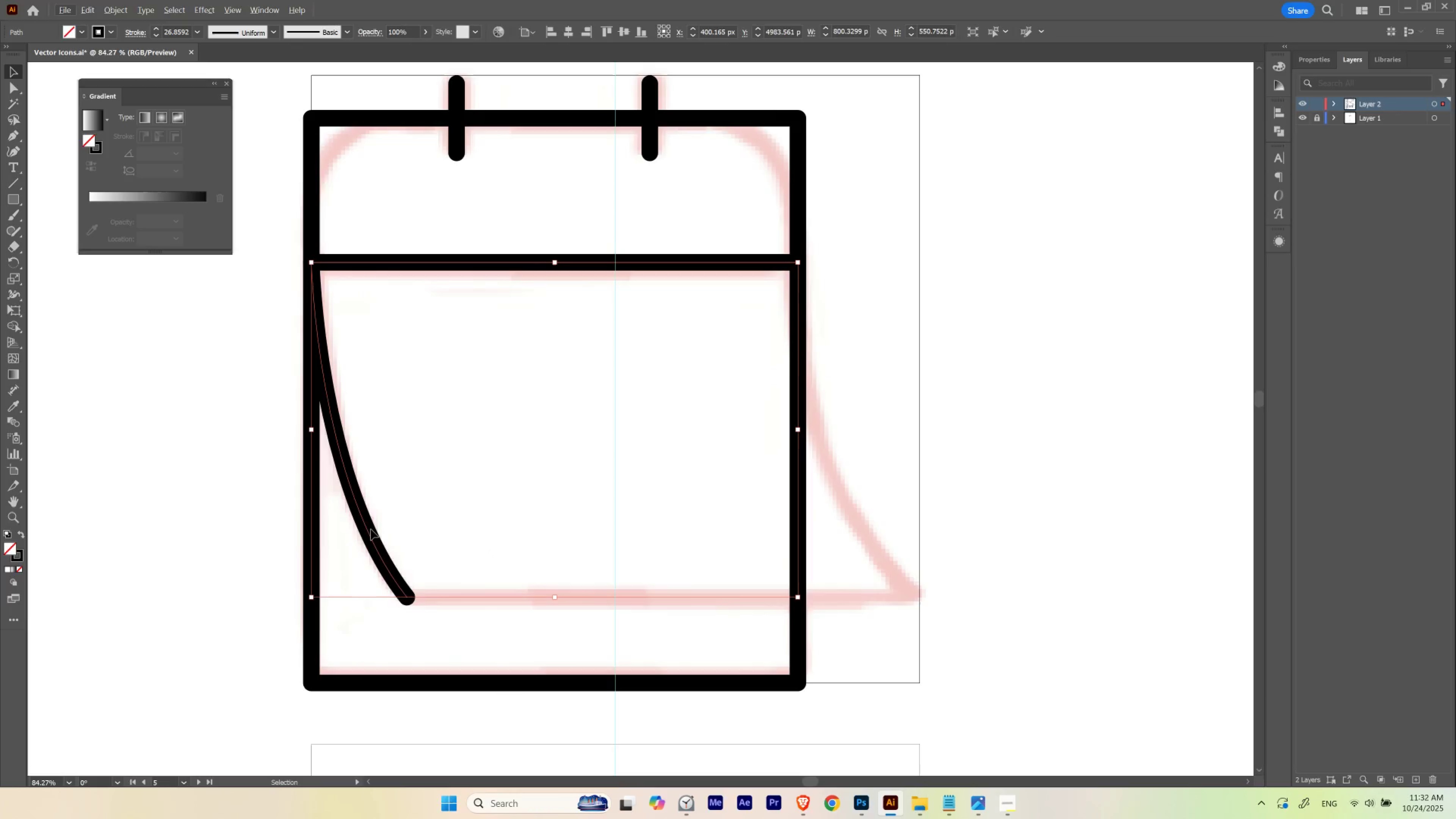 
hold_key(key=AltLeft, duration=2.01)
left_click_drag(start_coordinate=[368, 531], to_coordinate=[726, 556])
 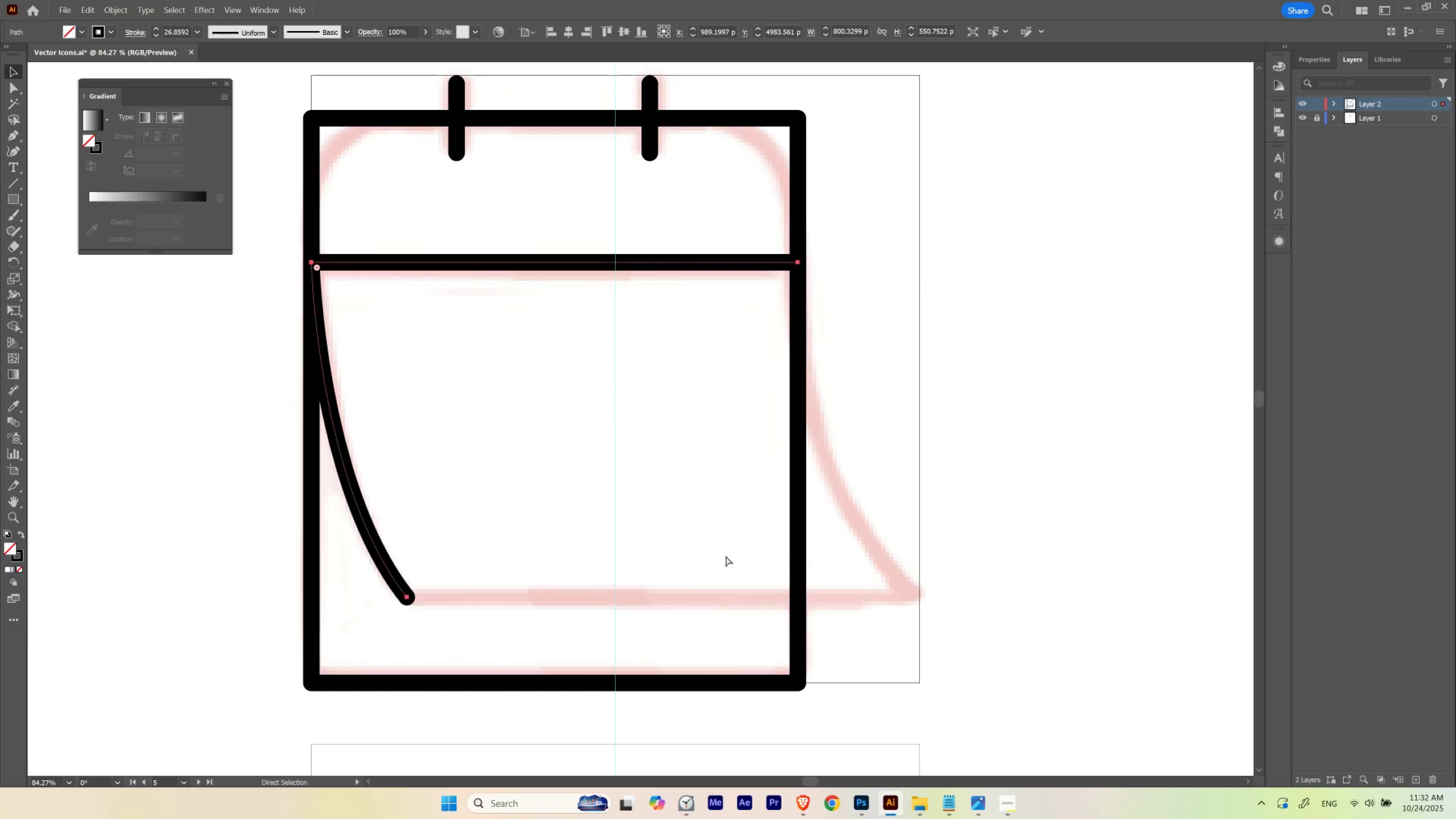 
hold_key(key=ShiftLeft, duration=0.94)
 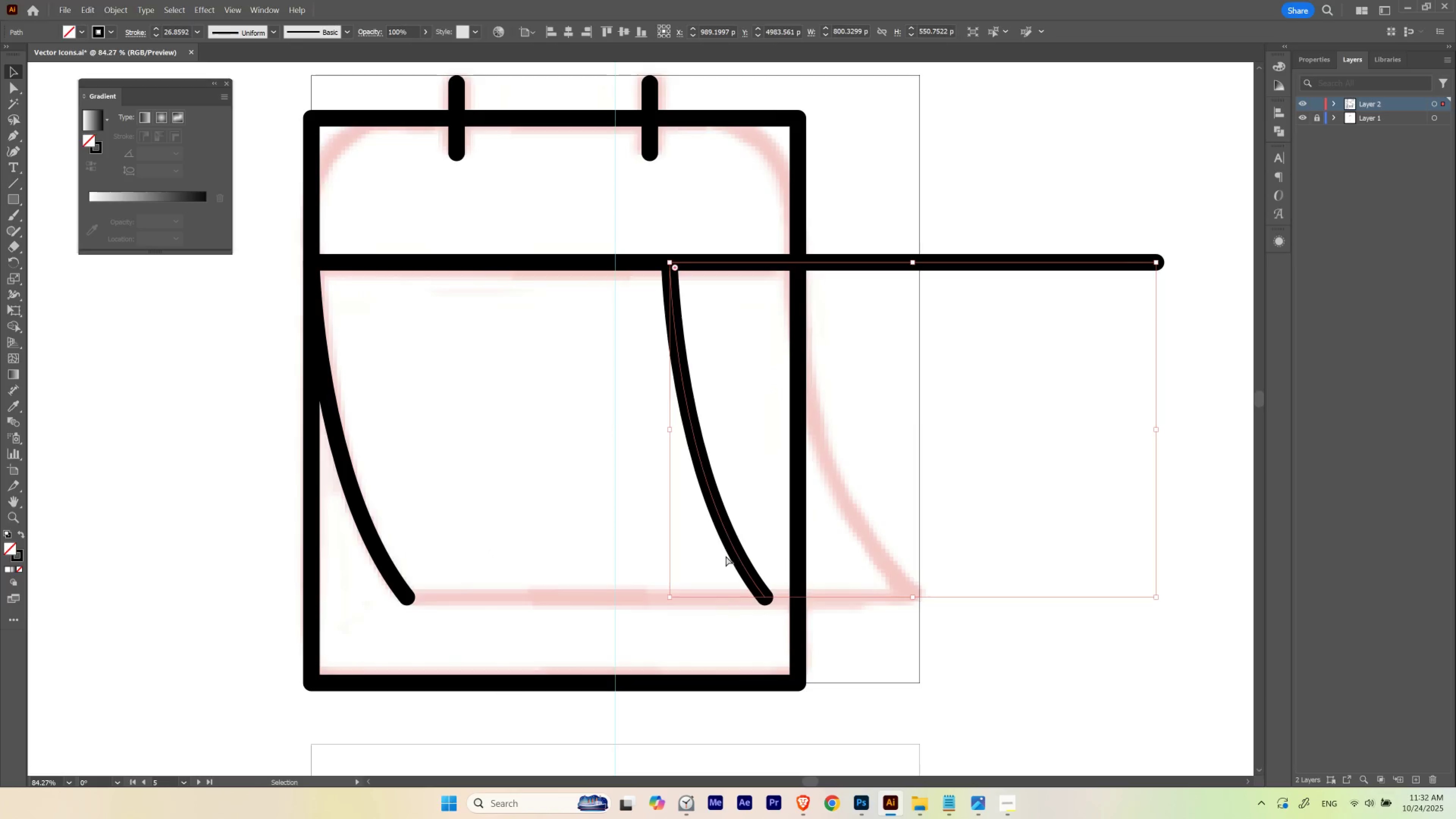 
key(Control+Z)
 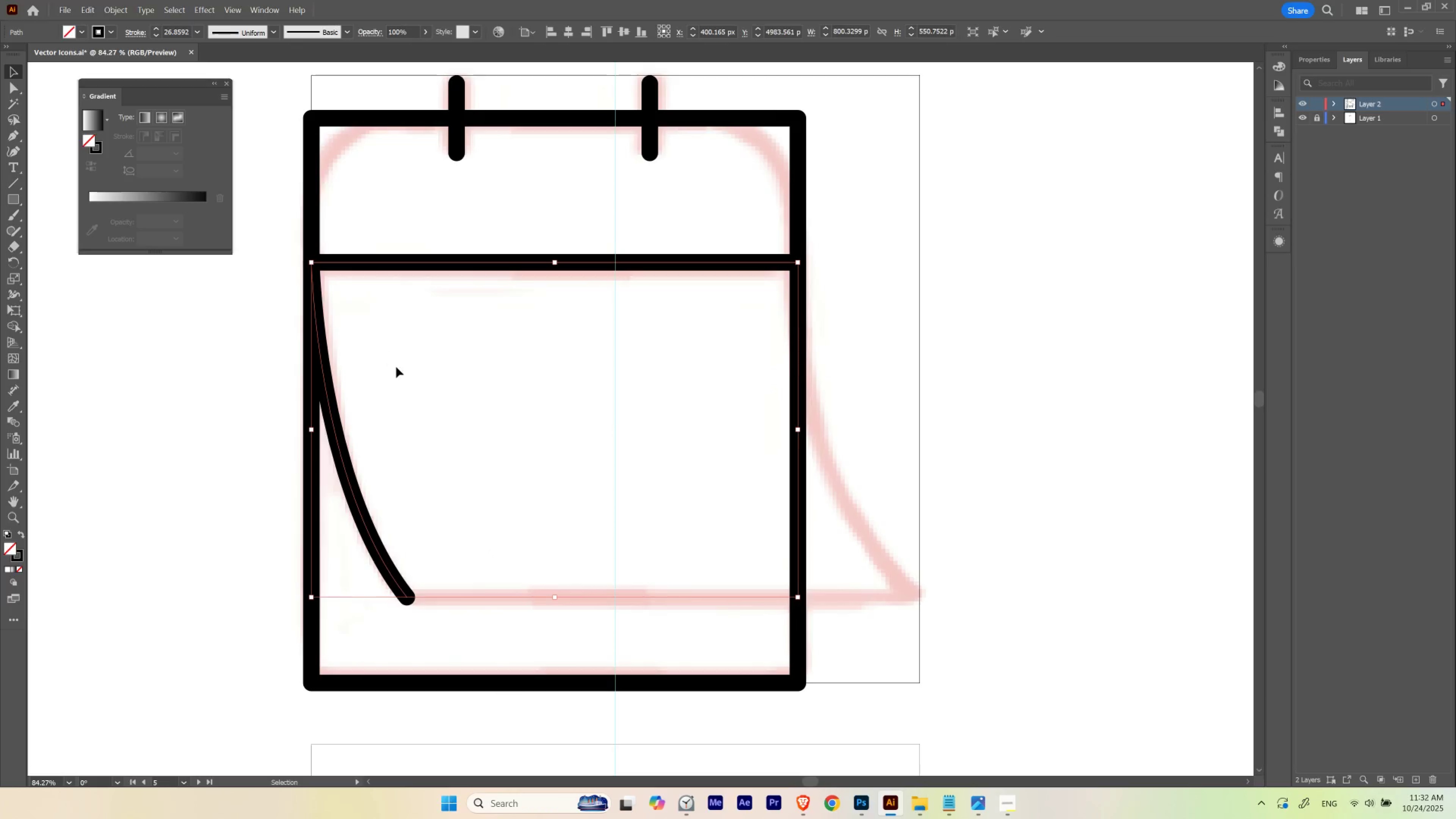 
key(V)
 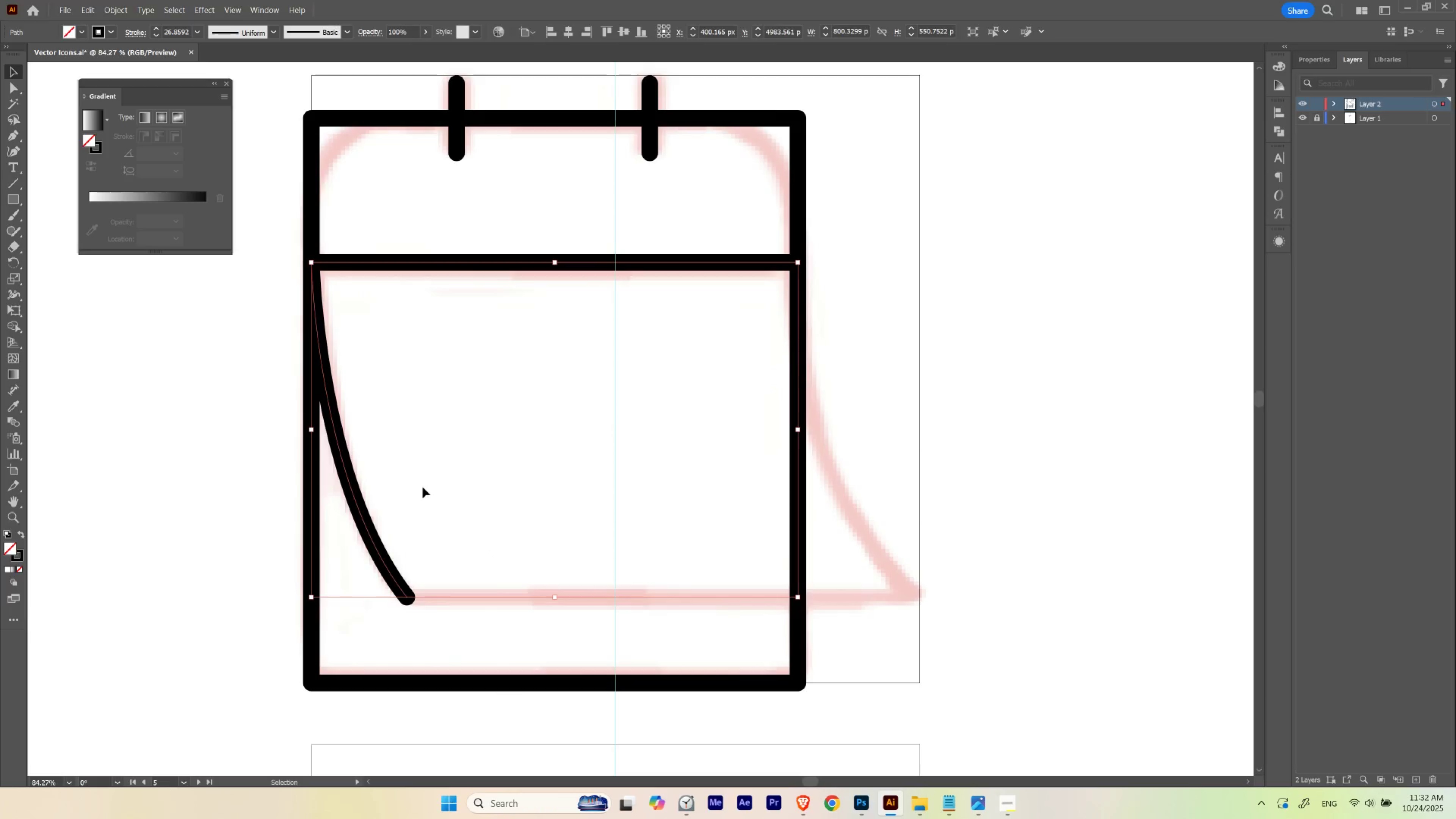 
left_click([423, 487])
 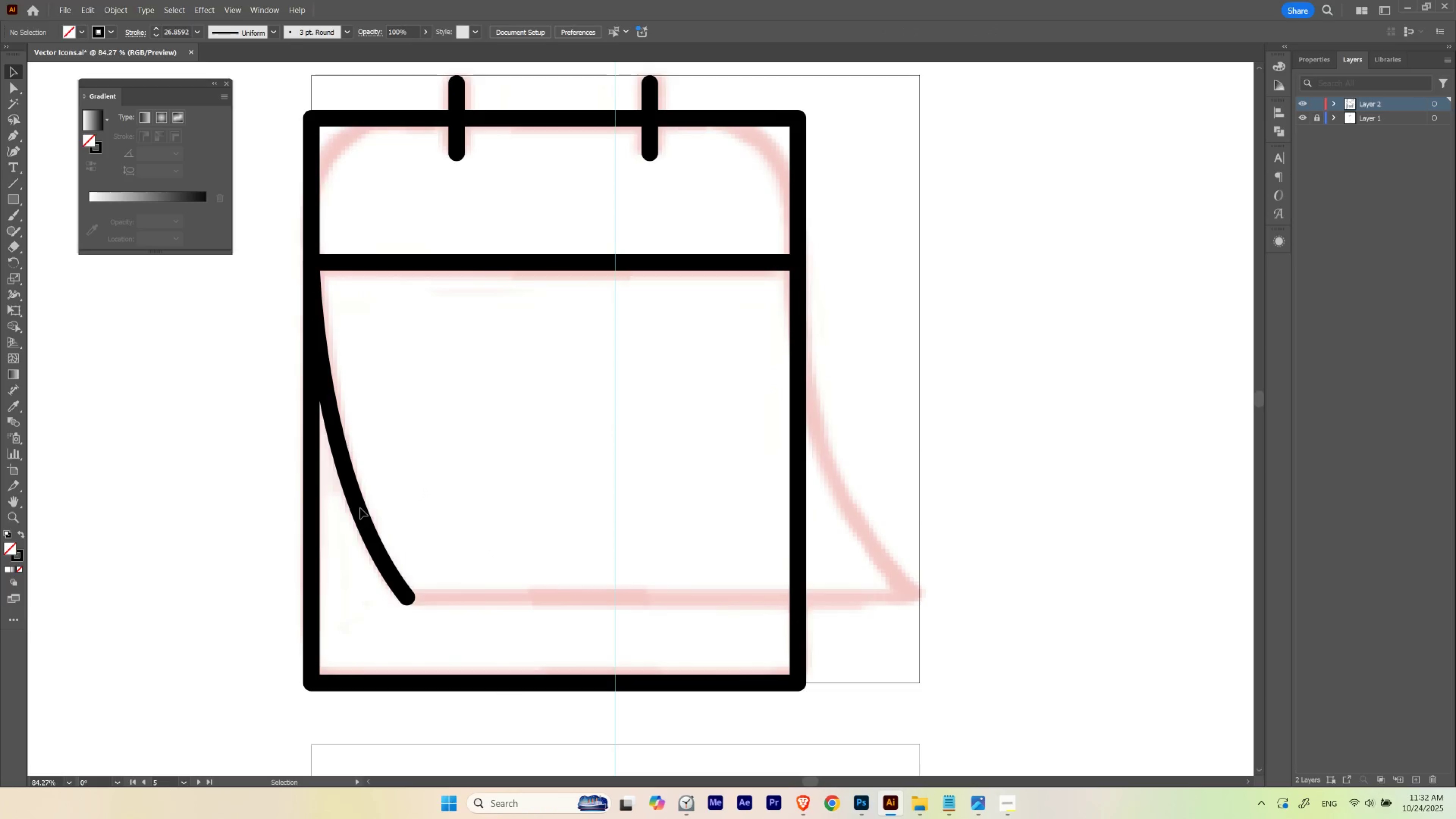 
left_click([360, 508])
 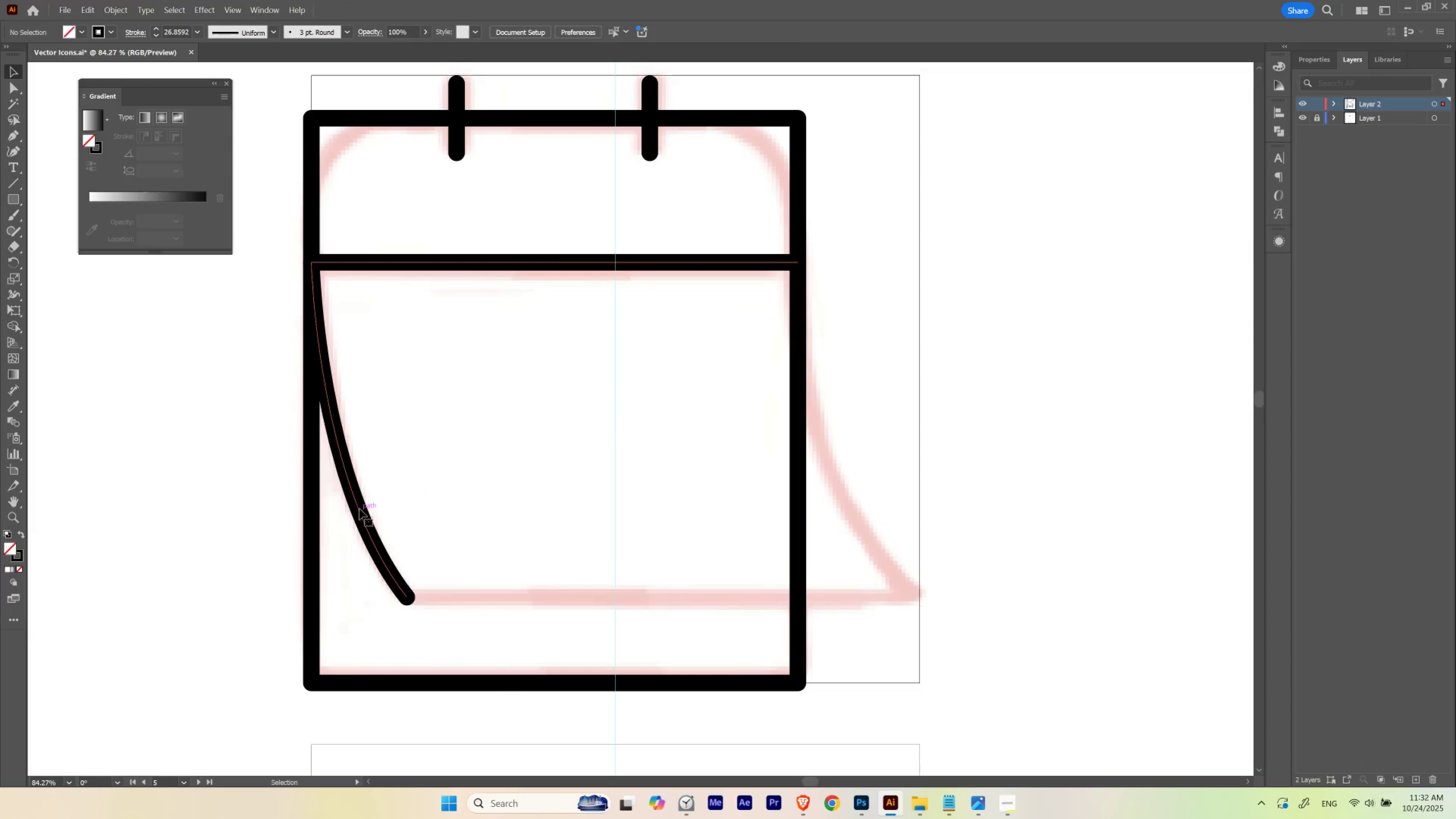 
double_click([359, 509])
 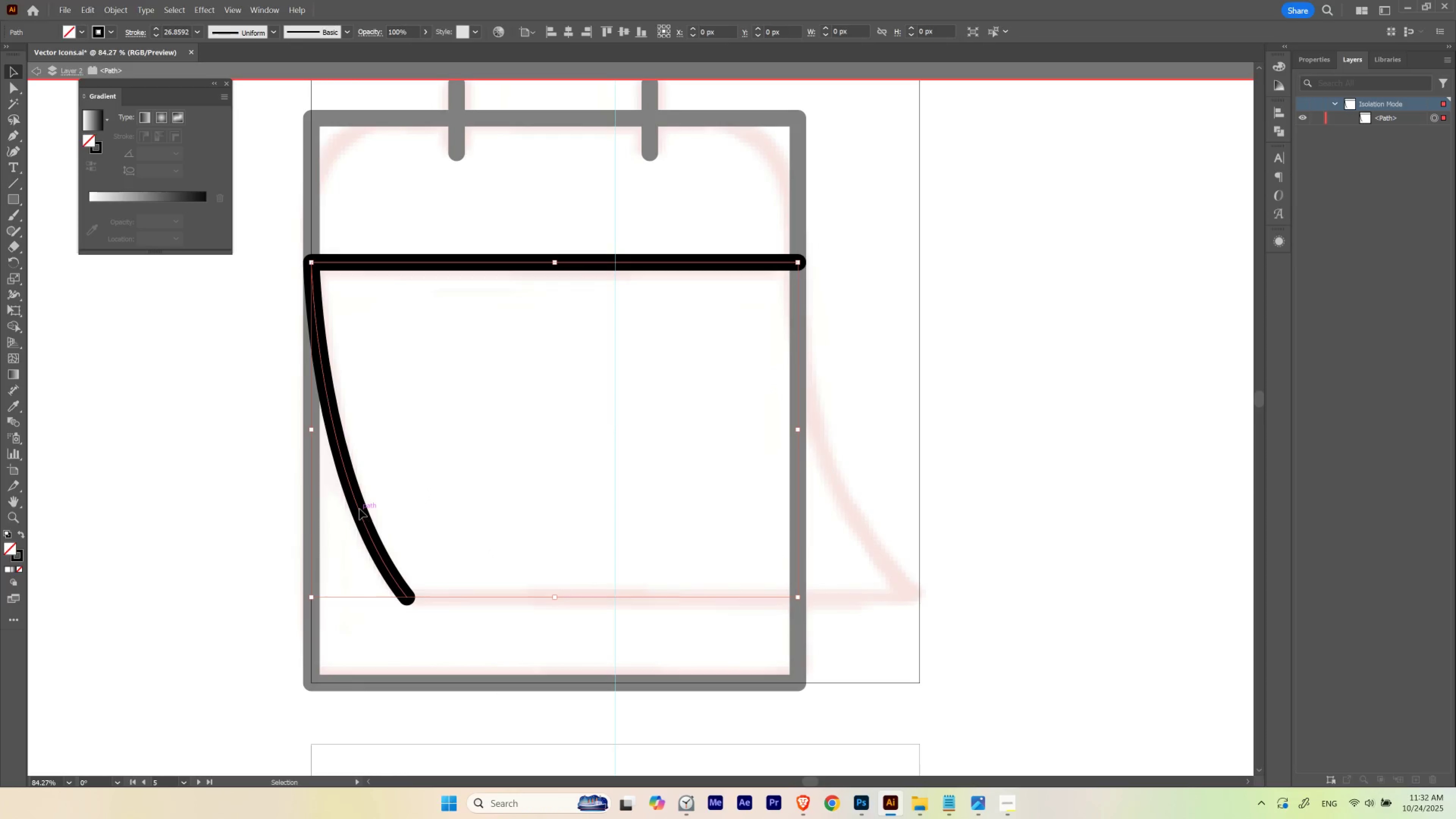 
triple_click([359, 509])
 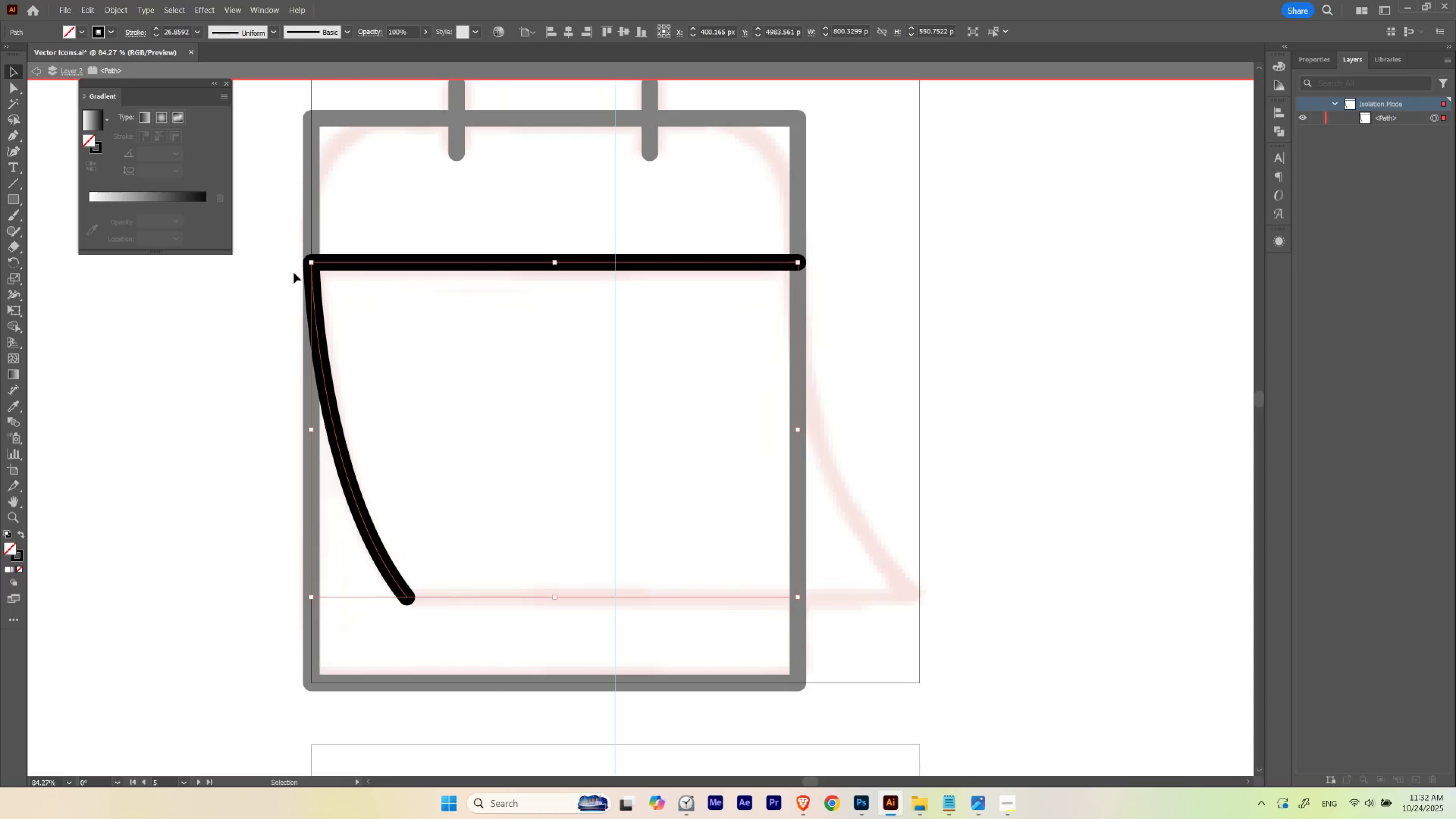 
key(A)
 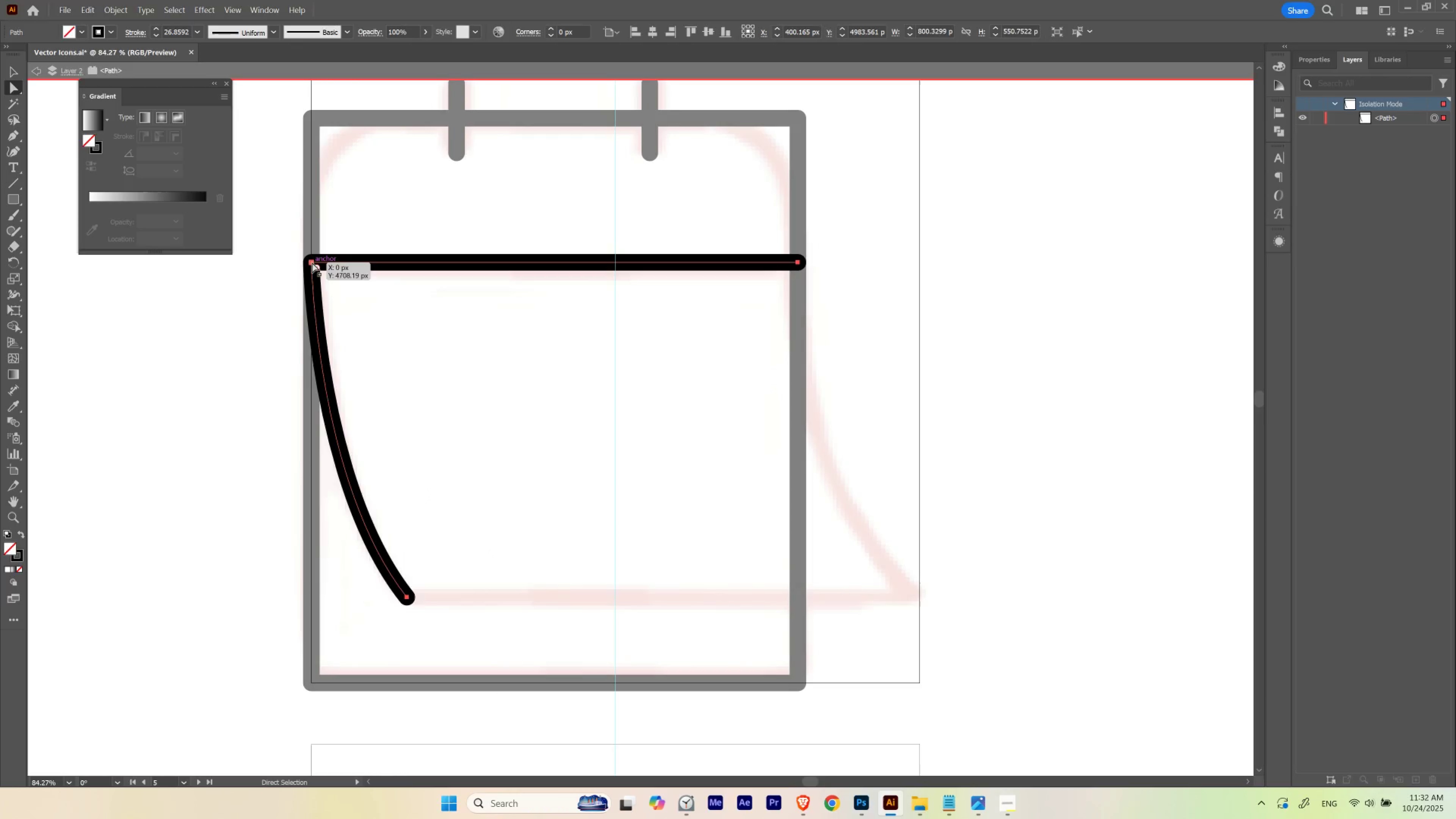 
left_click([312, 262])
 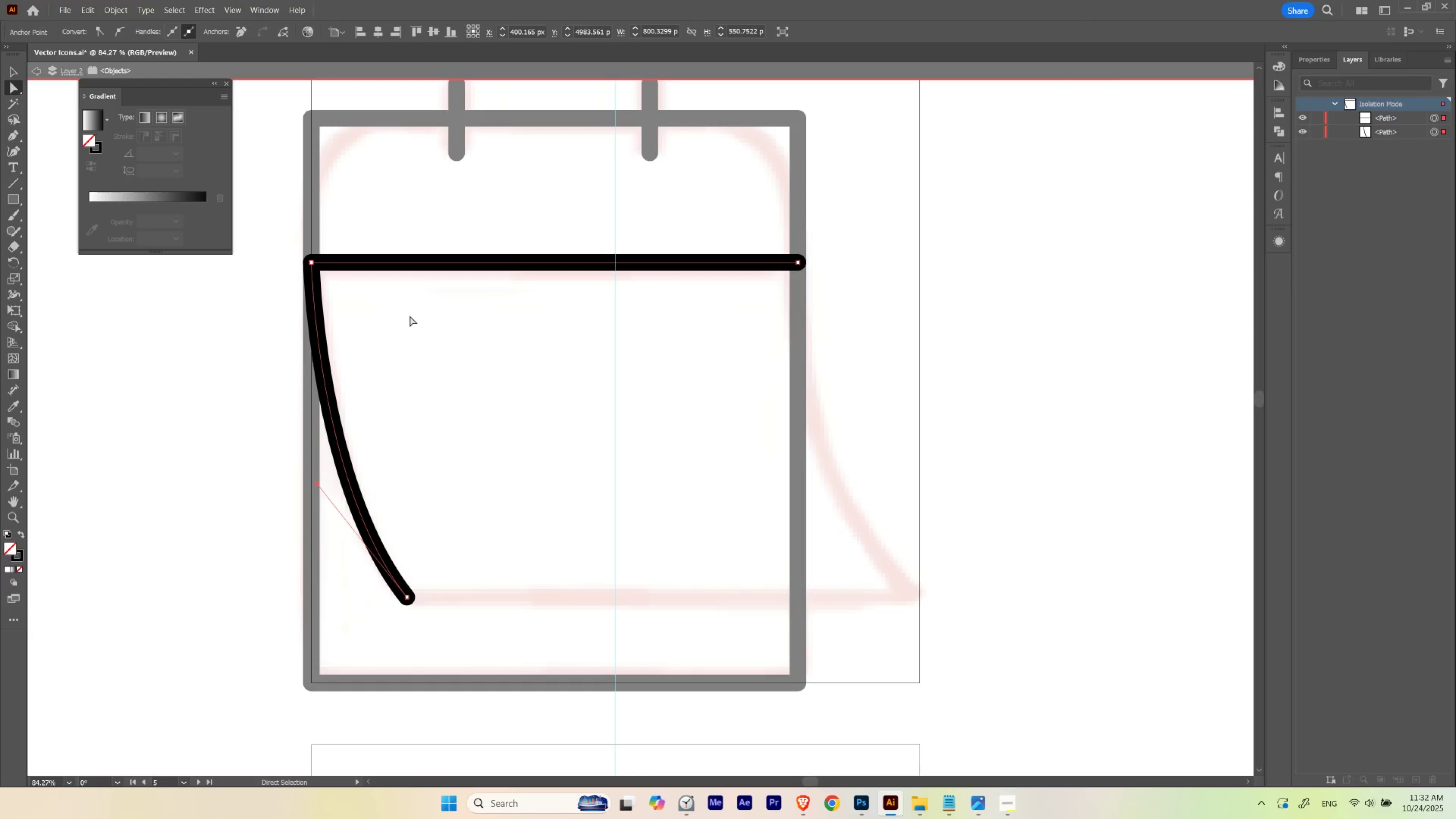 
left_click([418, 339])
 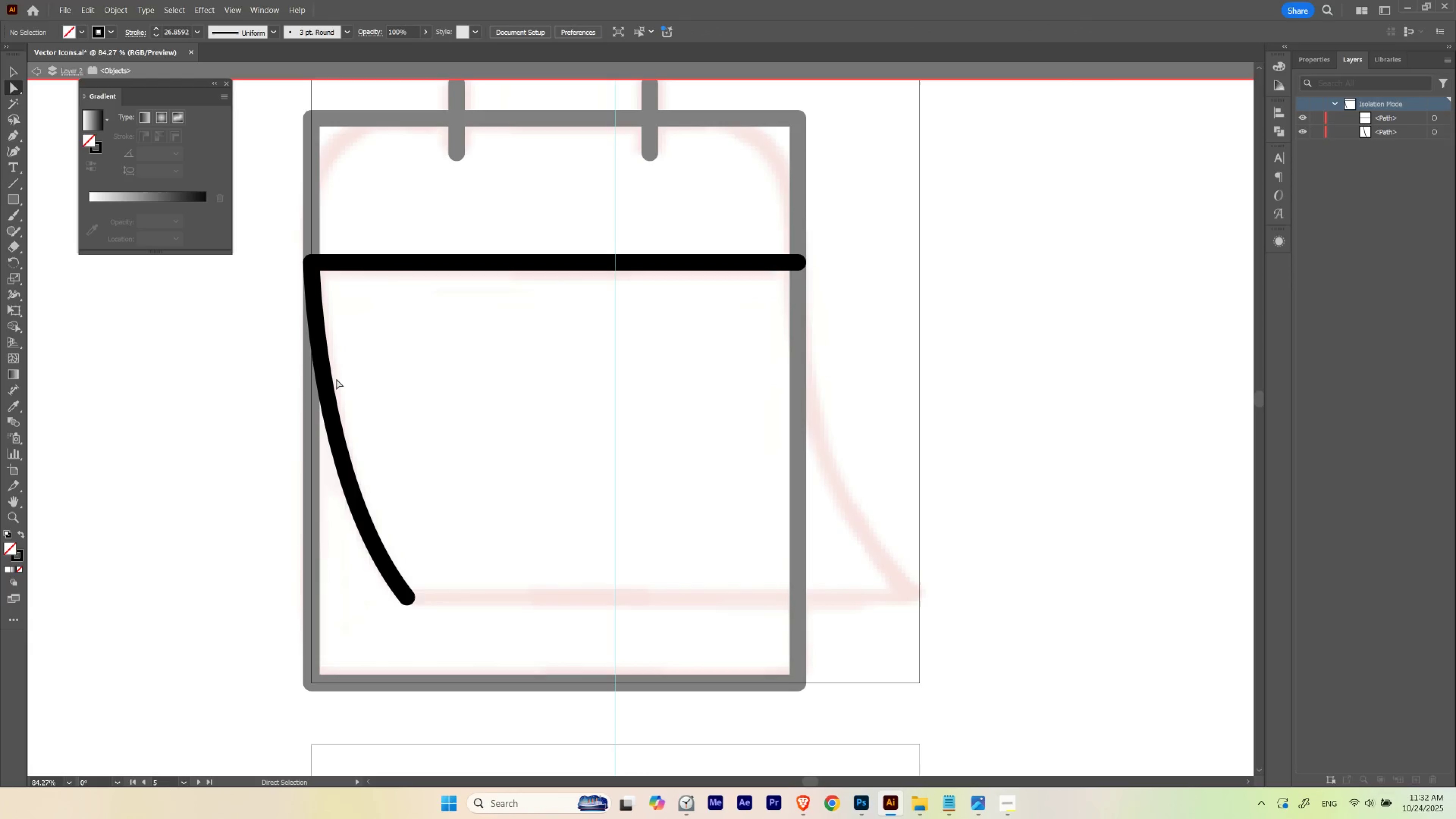 
key(V)
 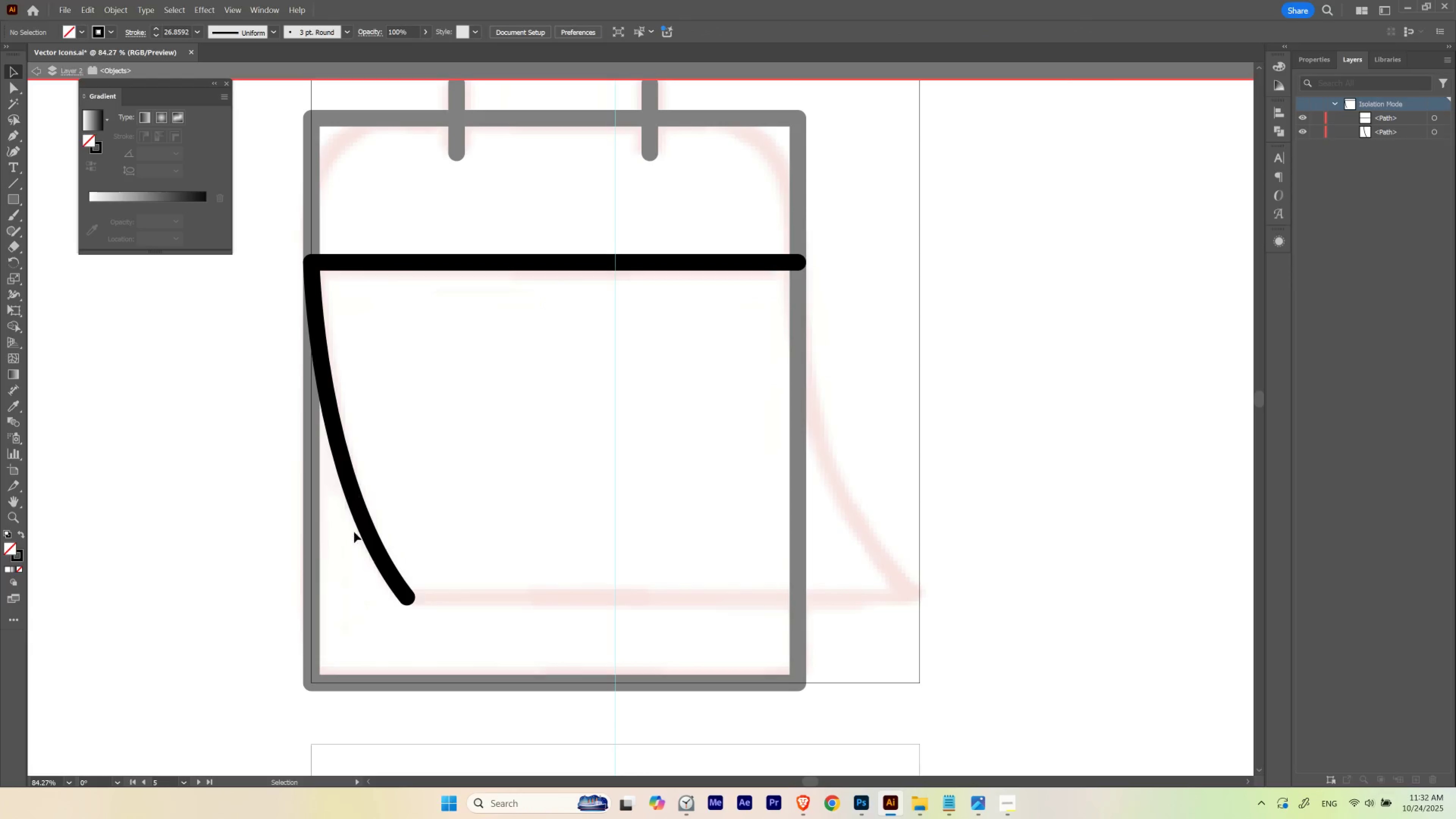 
left_click_drag(start_coordinate=[354, 534], to_coordinate=[368, 511])
 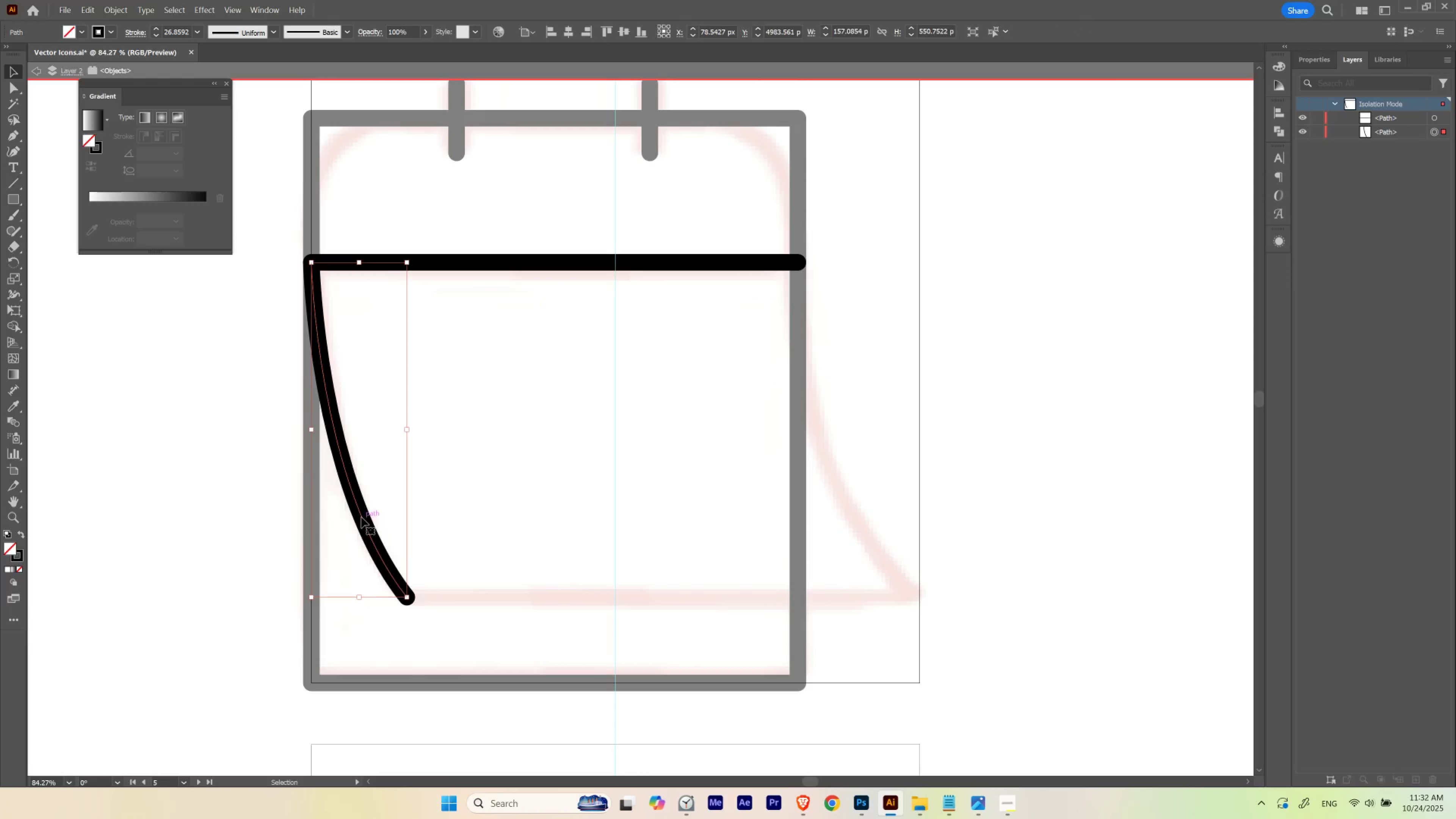 
left_click_drag(start_coordinate=[361, 517], to_coordinate=[480, 521])
 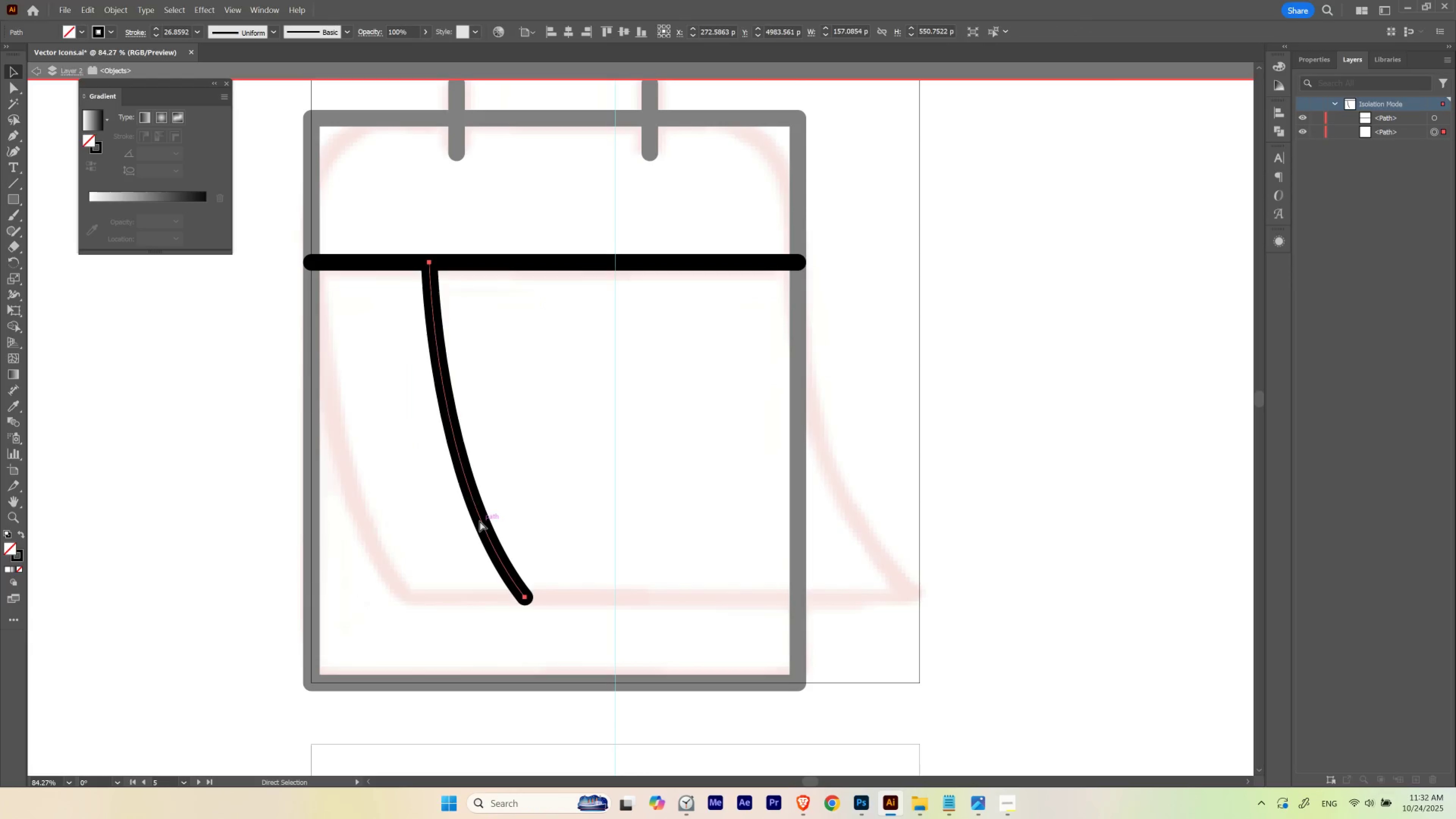 
hold_key(key=ShiftLeft, duration=0.82)
 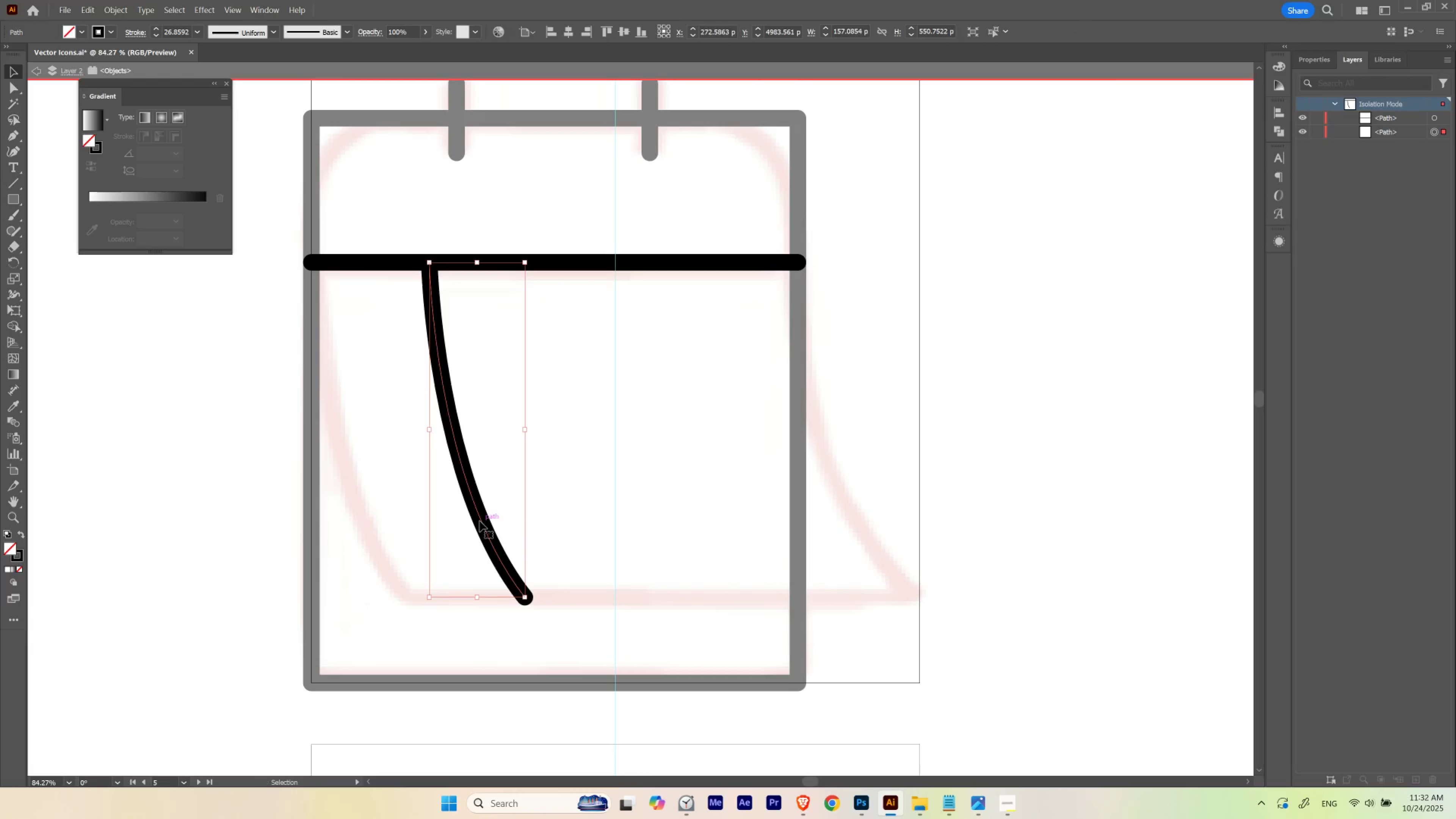 
key(Control+ControlLeft)
 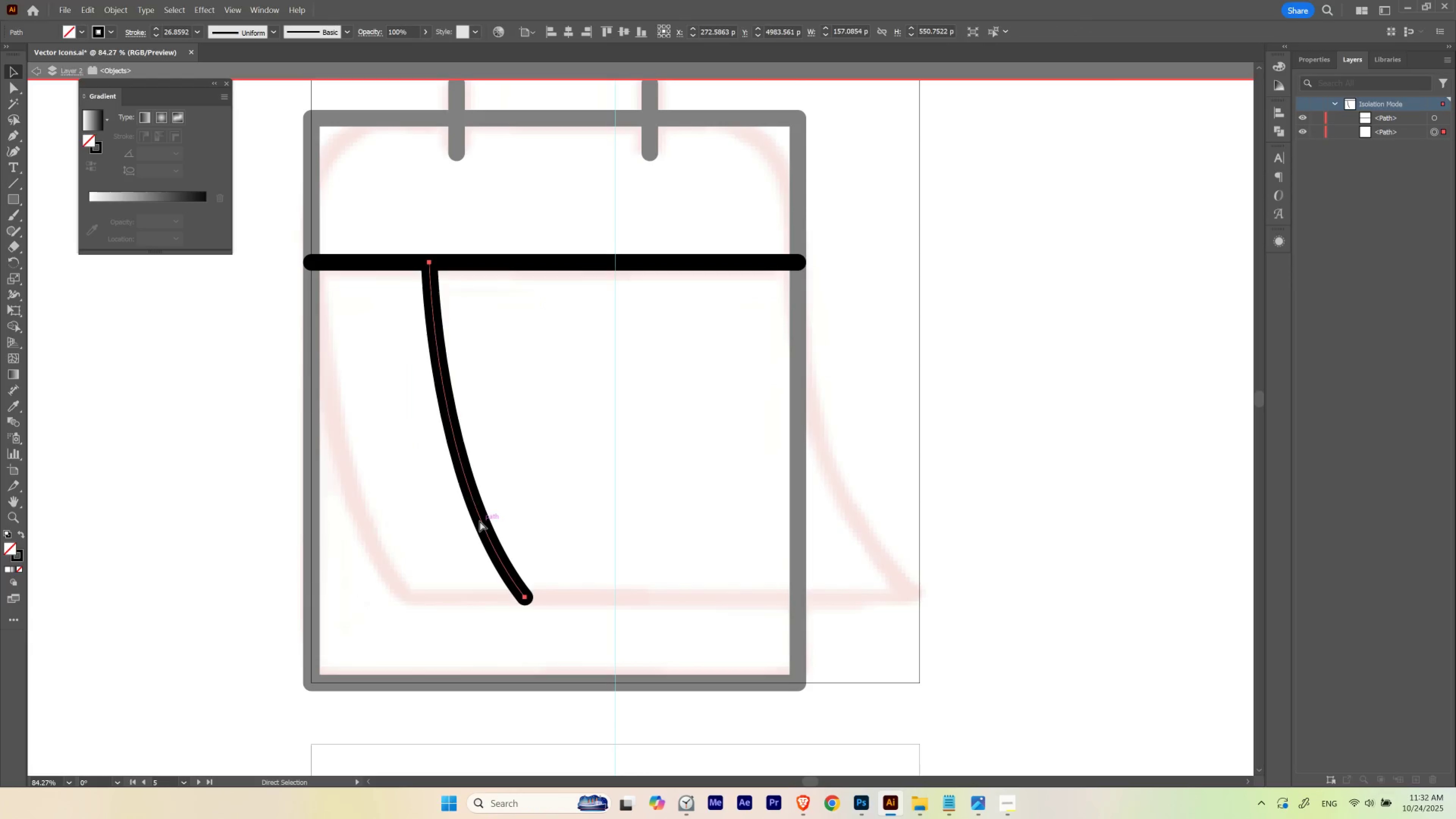 
key(Control+Z)
 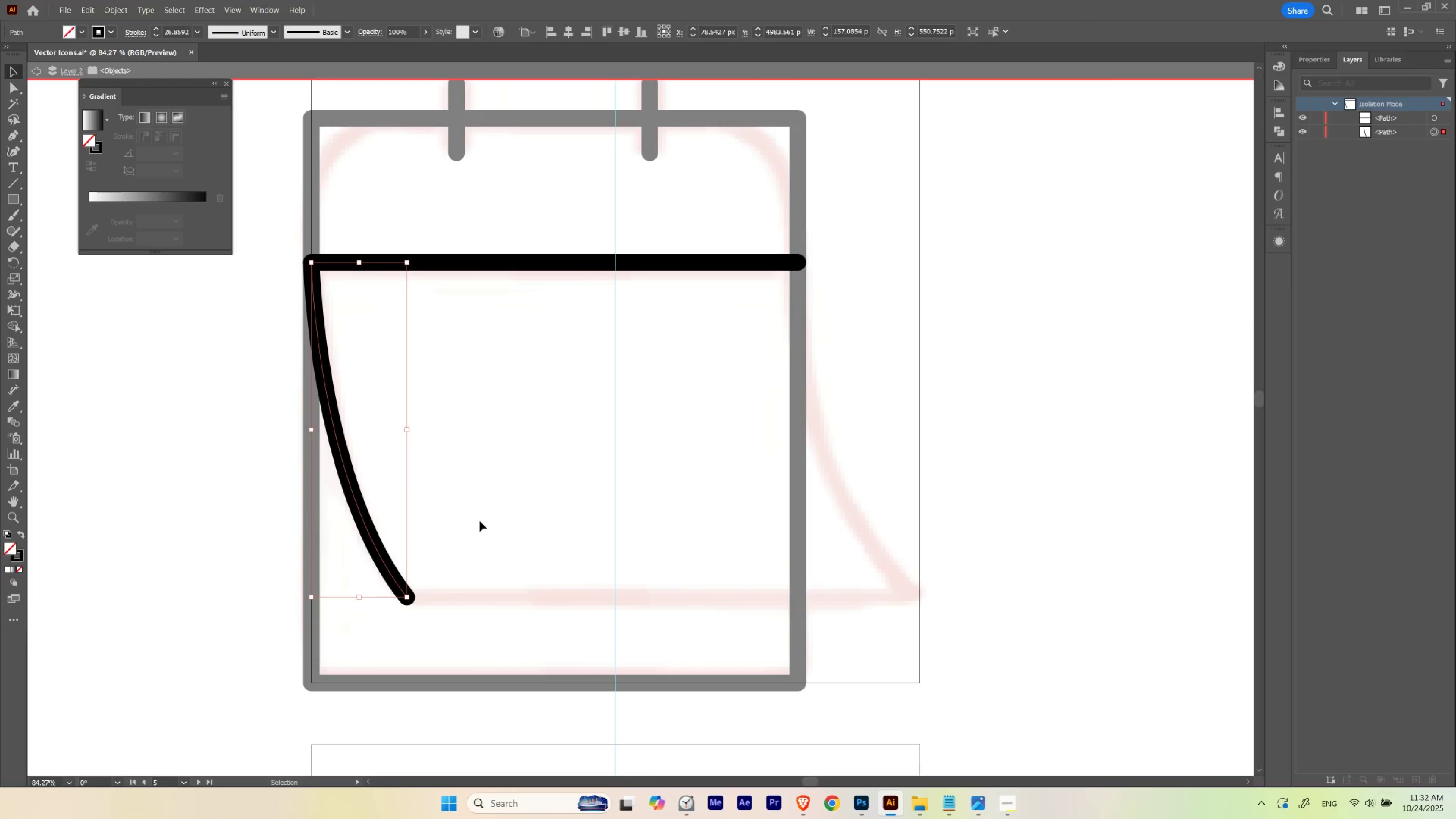 
key(Escape)
 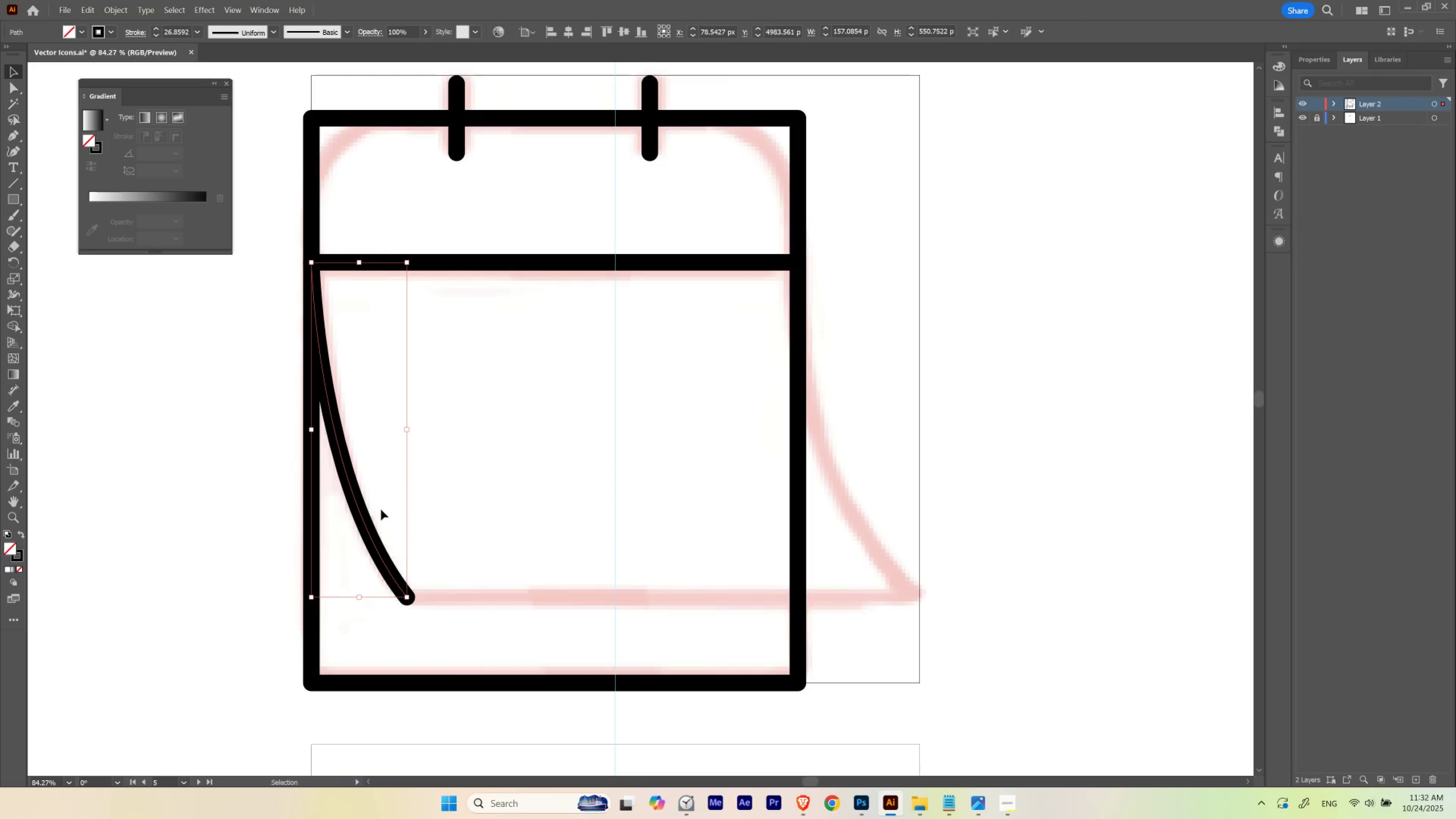 
hold_key(key=AltLeft, duration=4.82)
left_click_drag(start_coordinate=[353, 499], to_coordinate=[857, 528])
 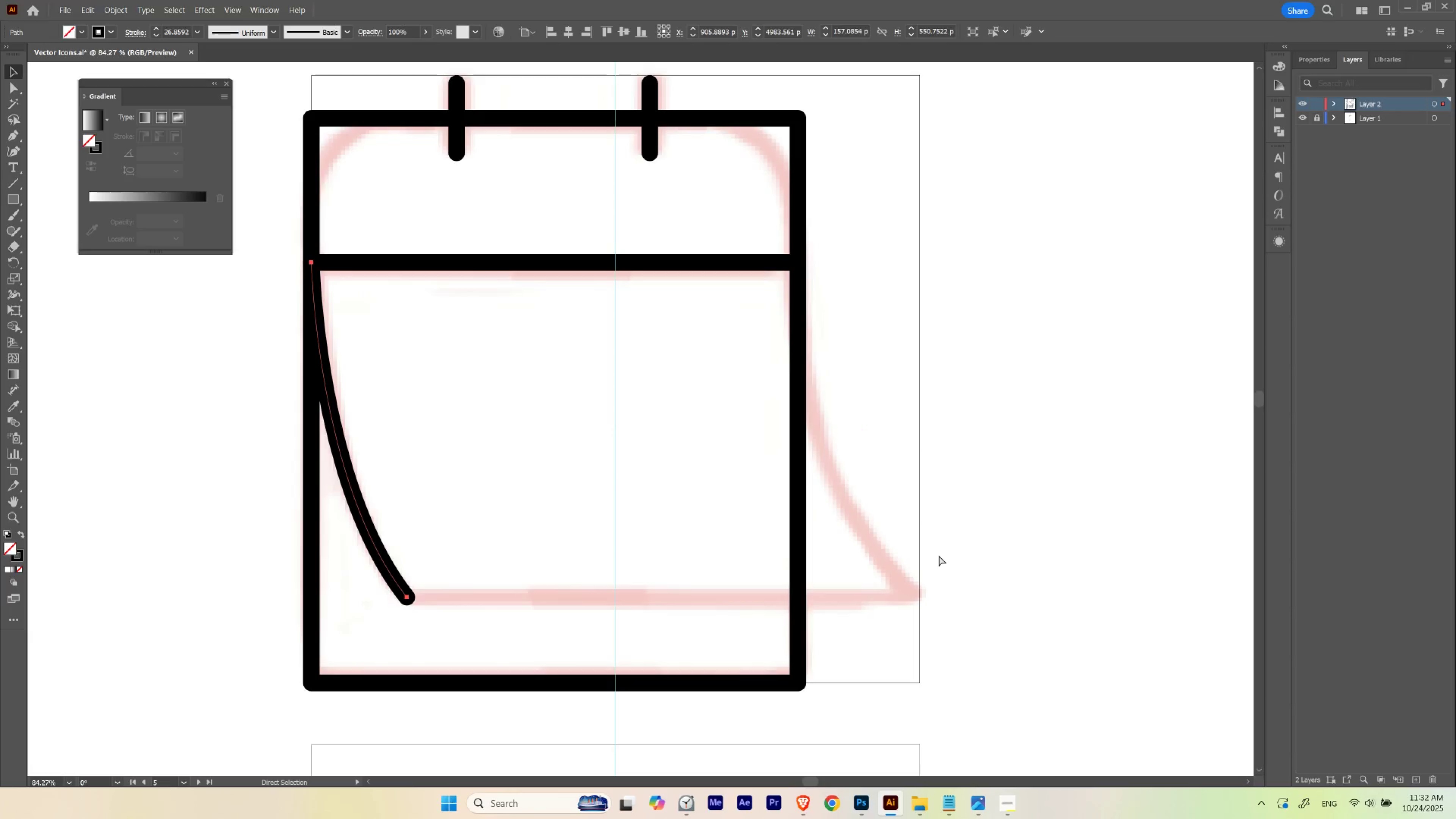 
hold_key(key=ShiftLeft, duration=1.5)
 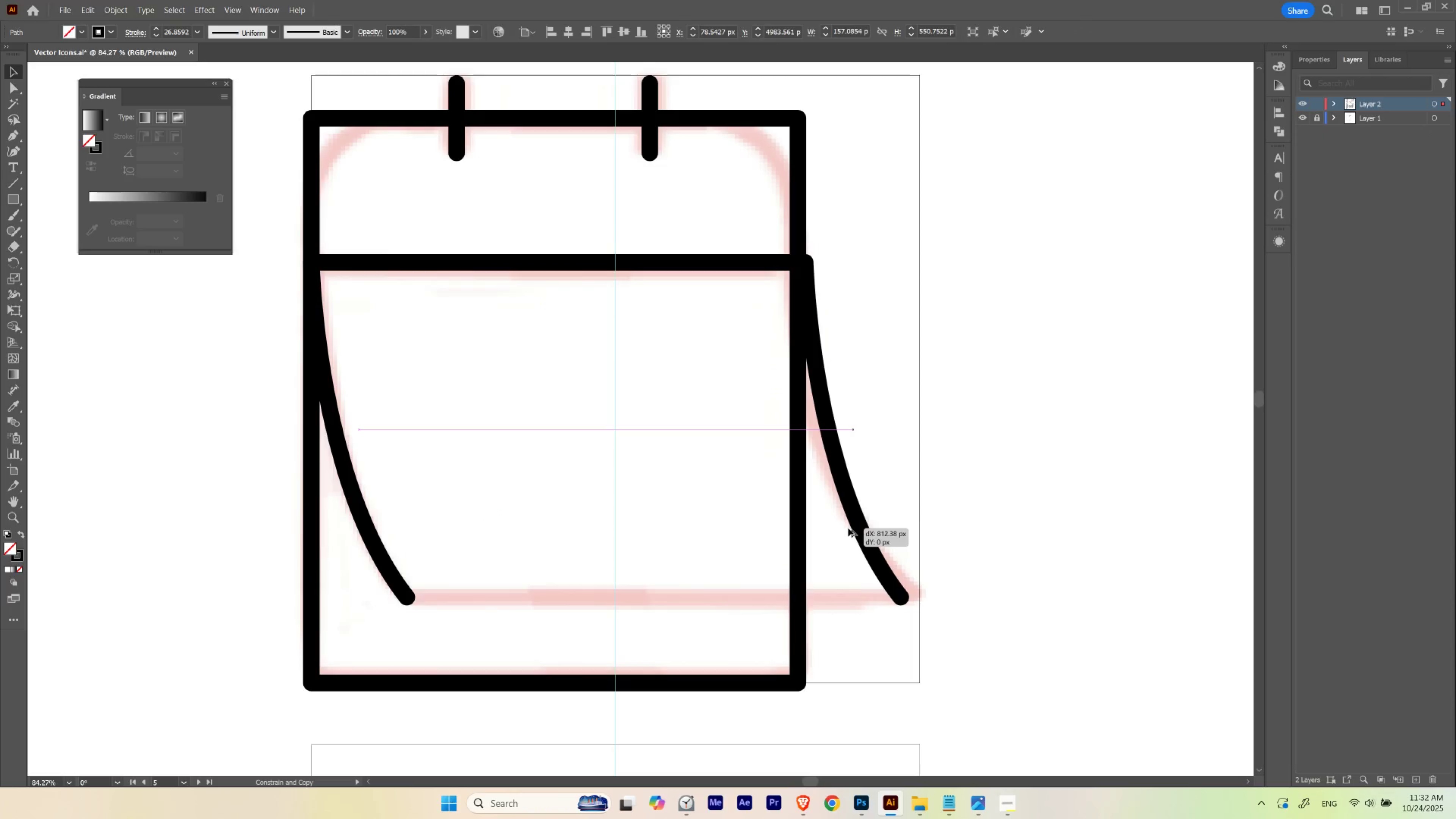 
hold_key(key=ShiftLeft, duration=1.52)
 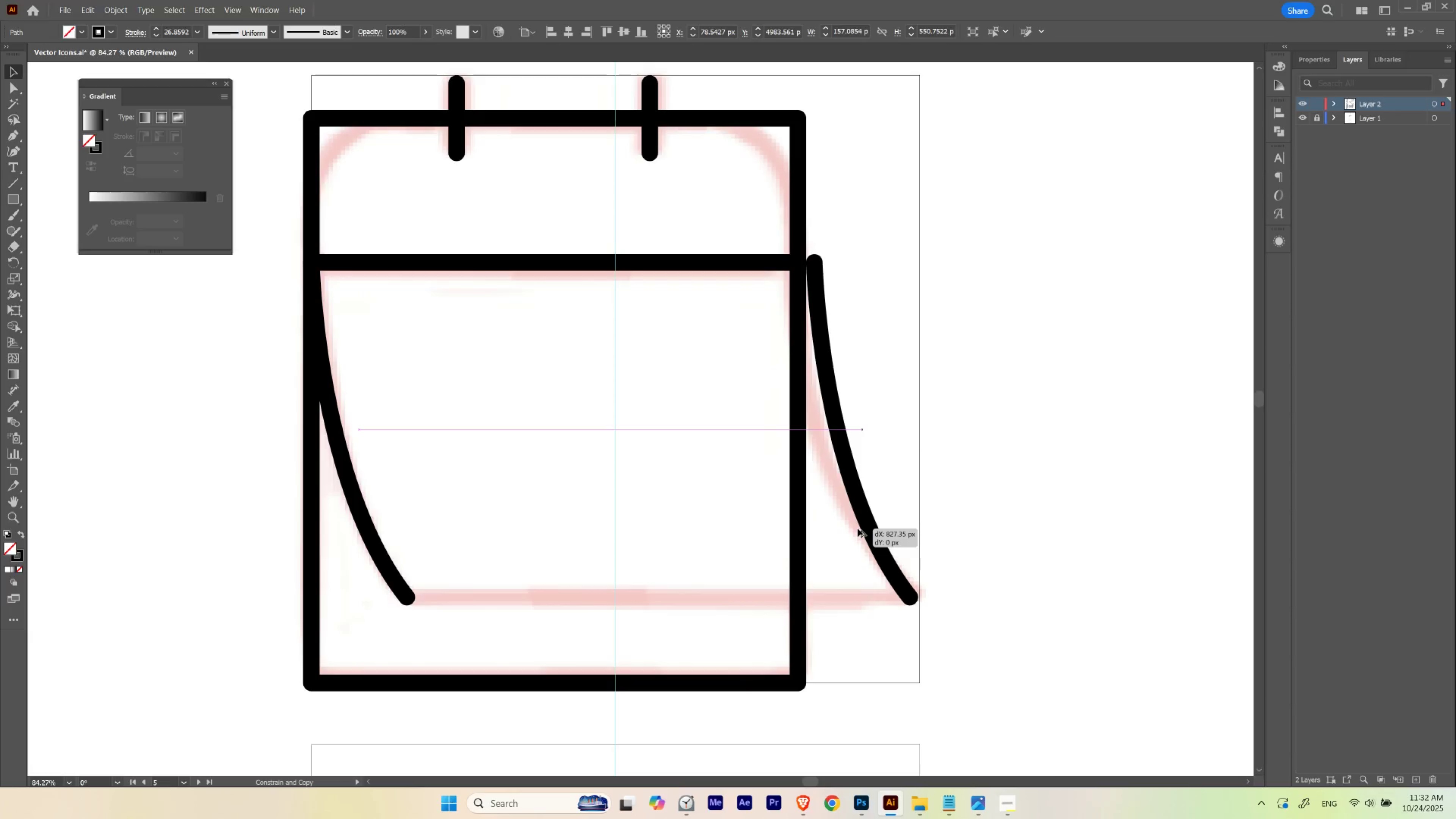 
hold_key(key=ShiftLeft, duration=1.06)
 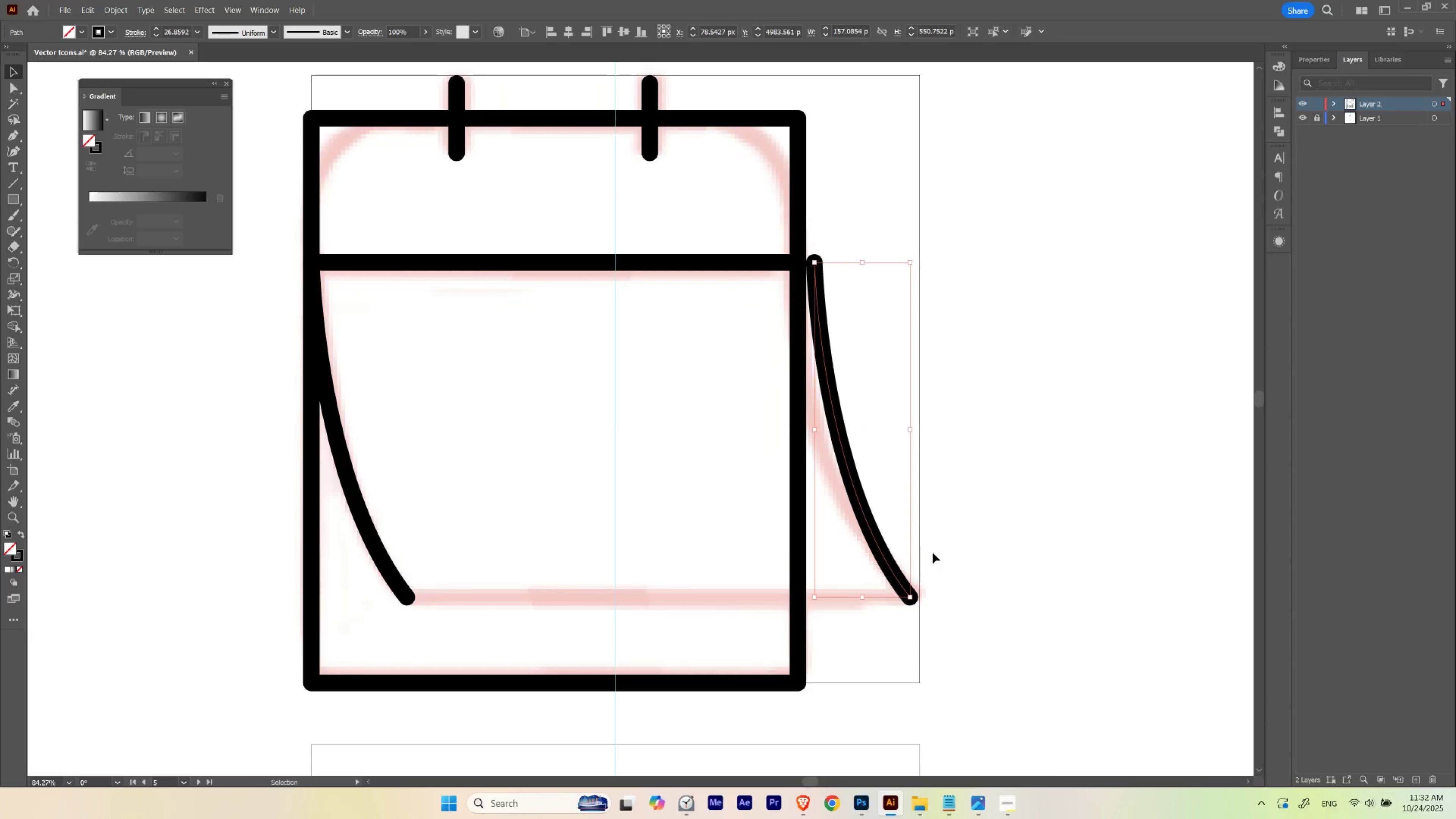 
key(Control+Z)
 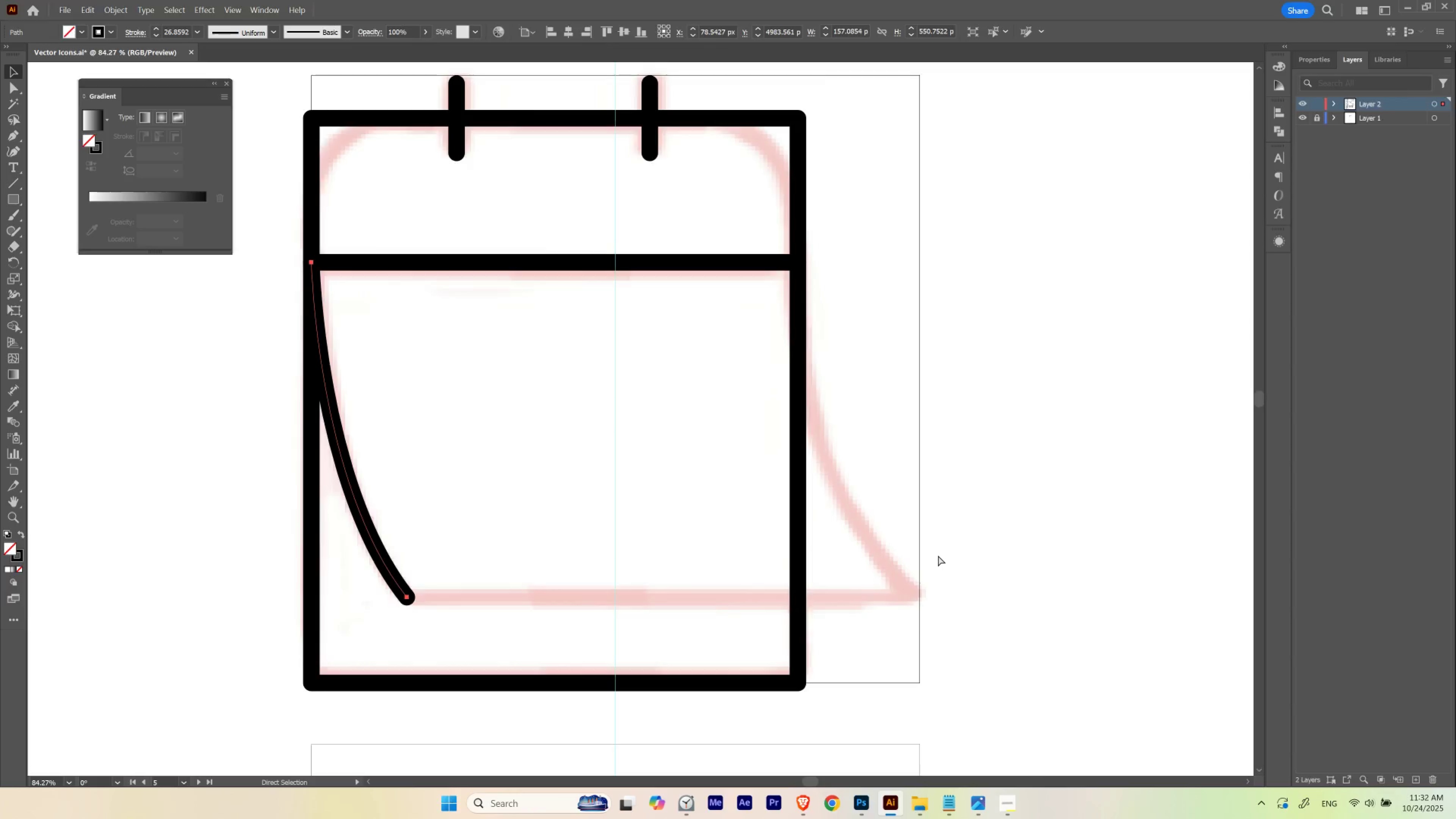 
key(Control+Z)
 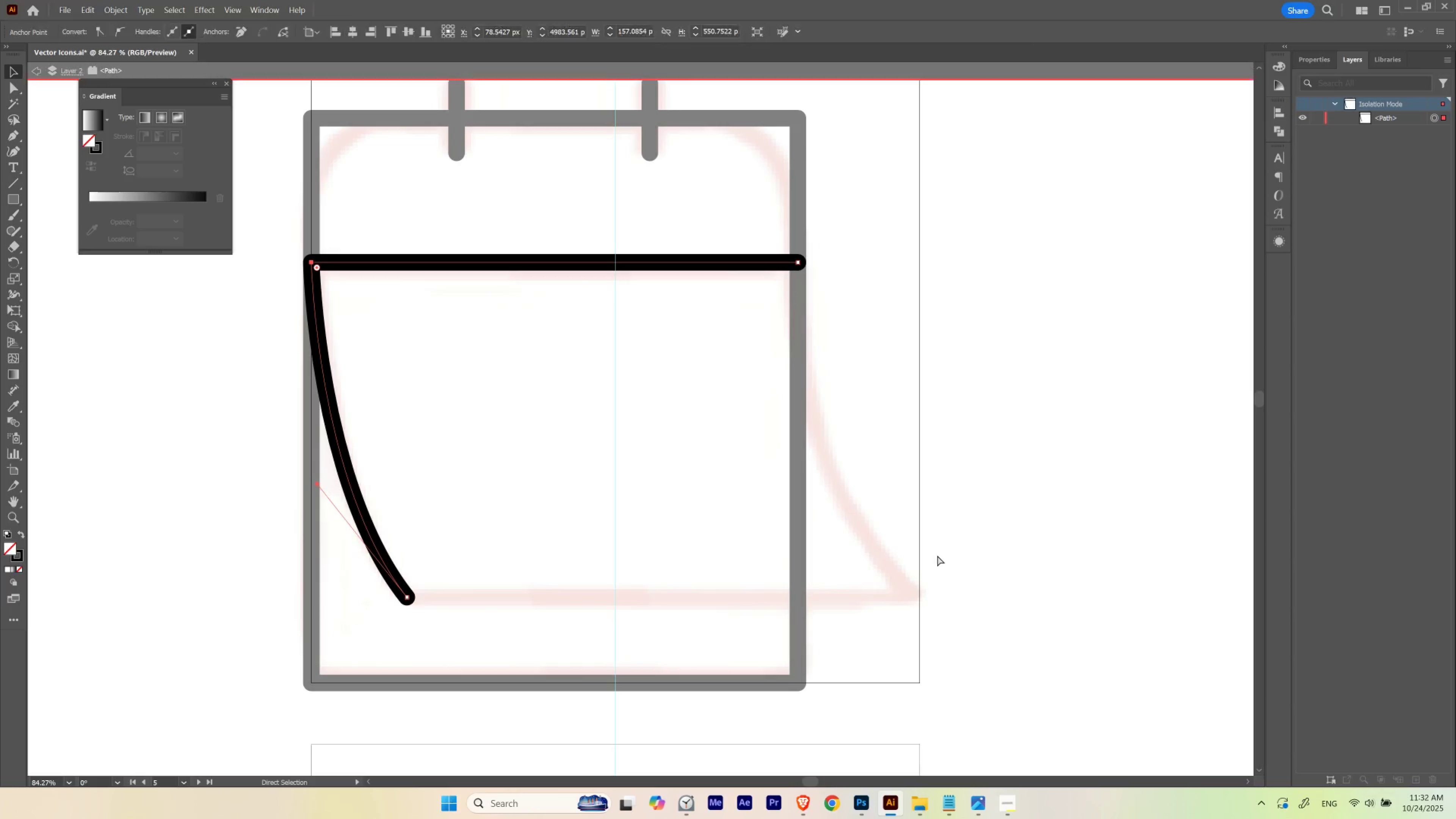 
key(Control+Z)
 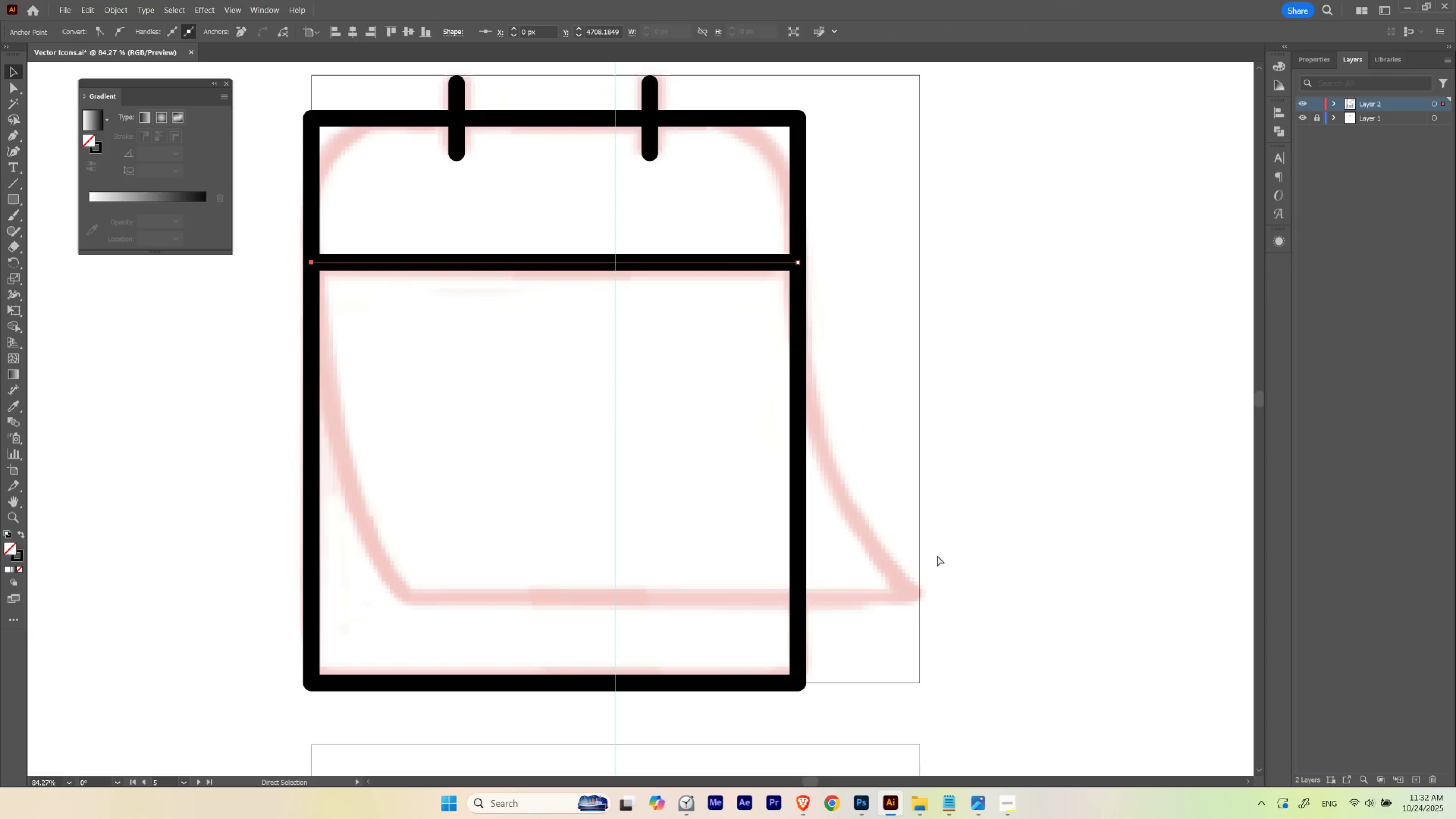 
key(Control+Z)
 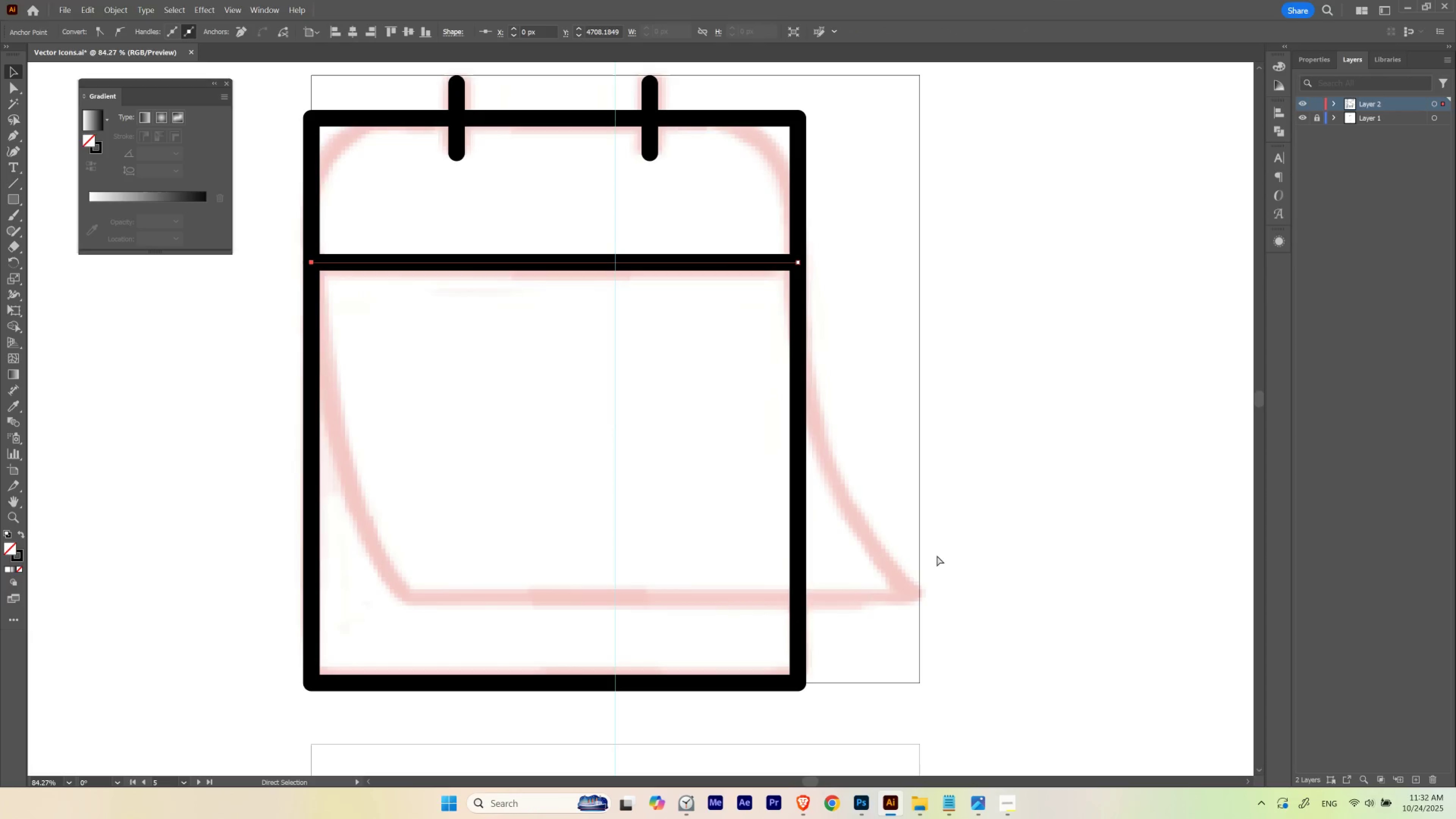 
key(Control+Z)
 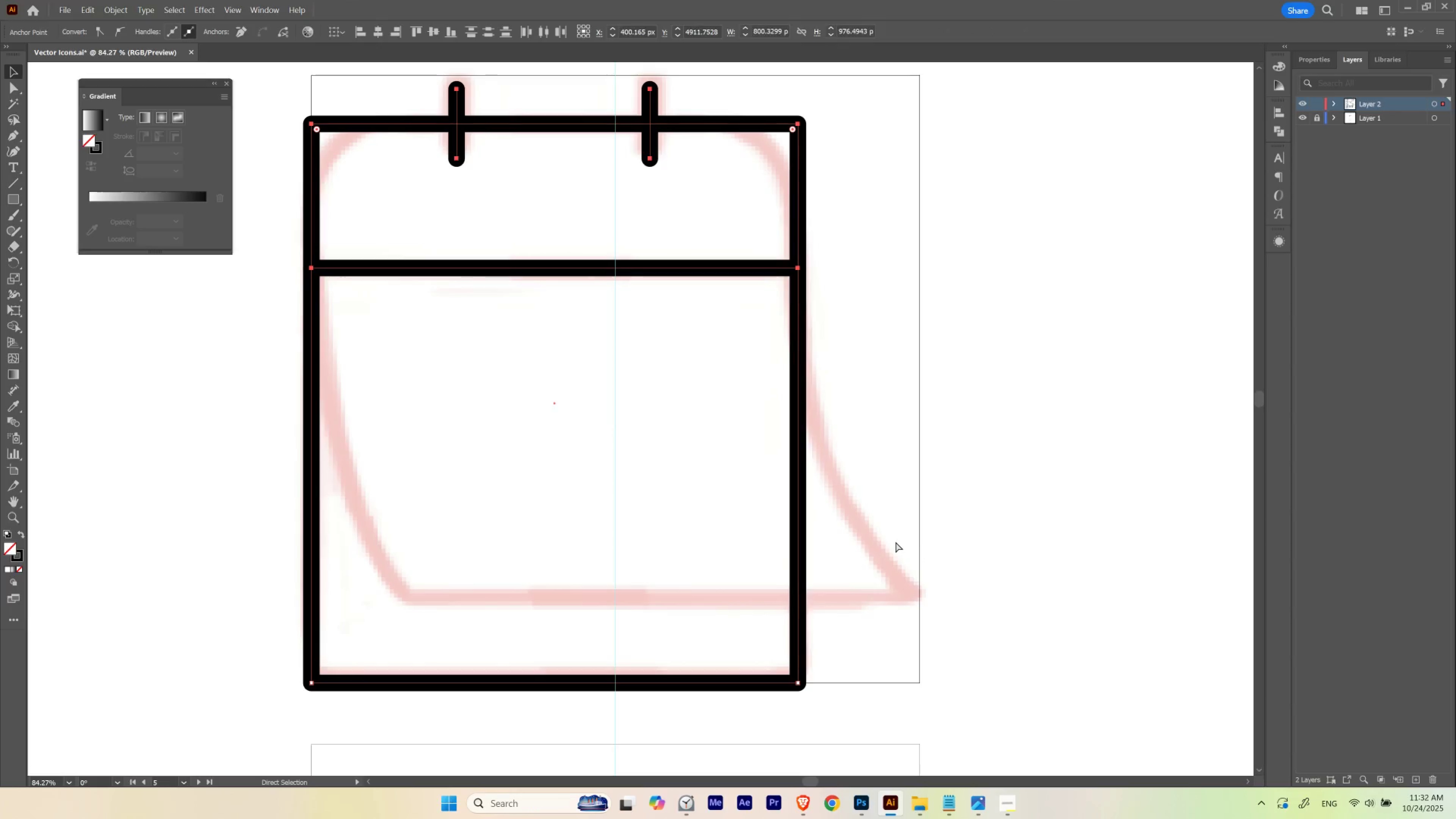 
key(Control+Shift+Z)
 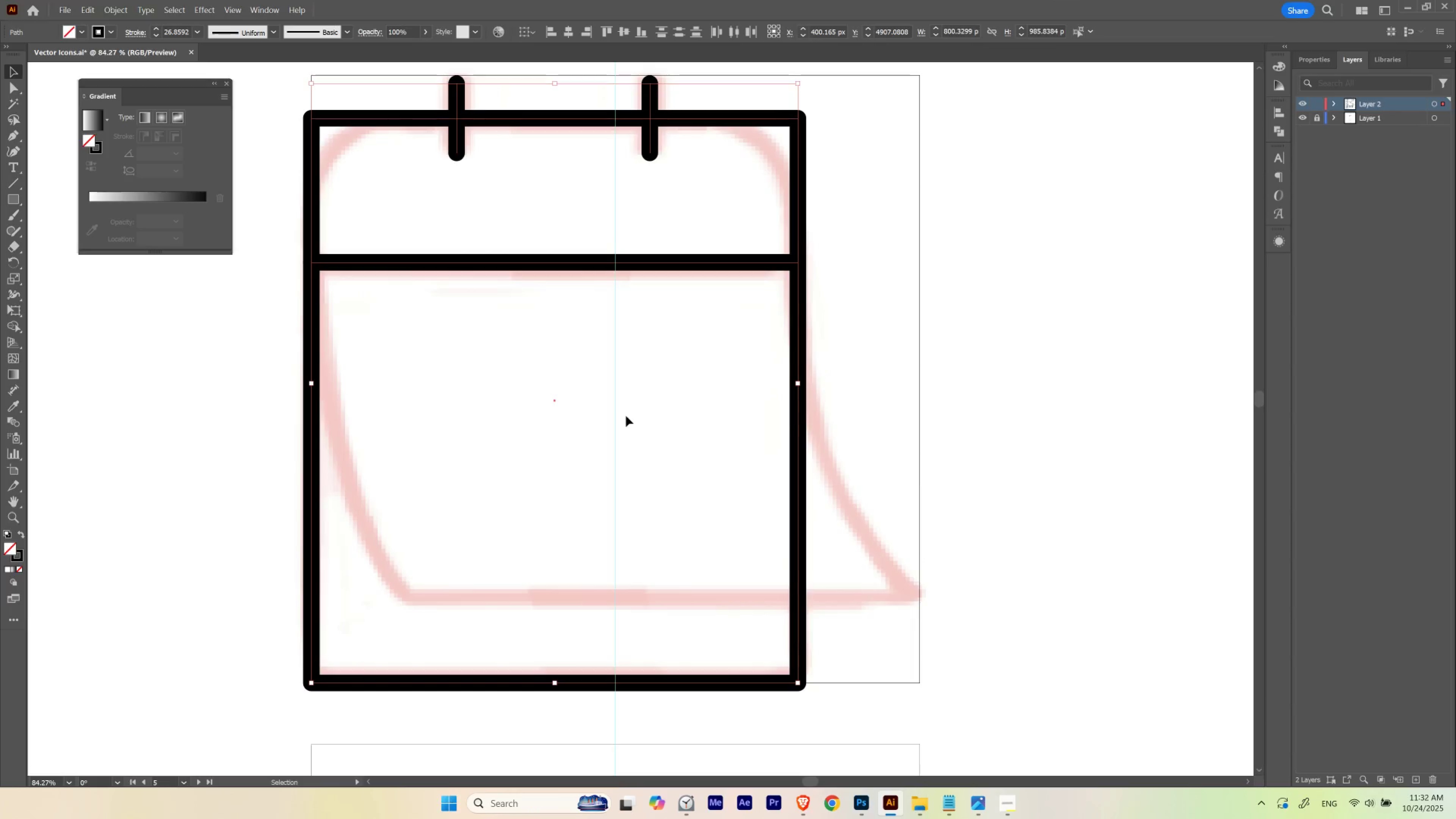 
left_click([626, 416])
 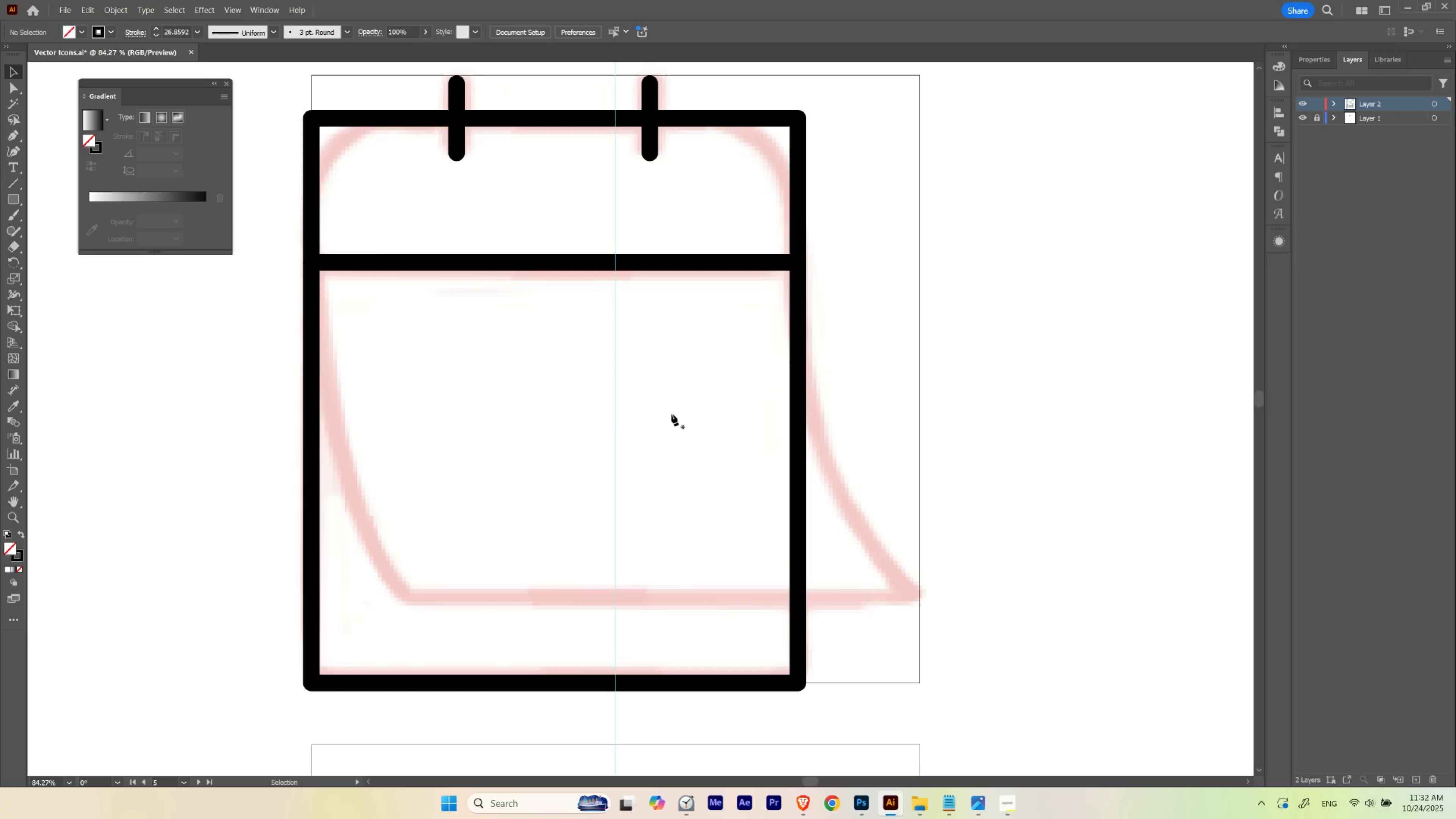 
key(P)
 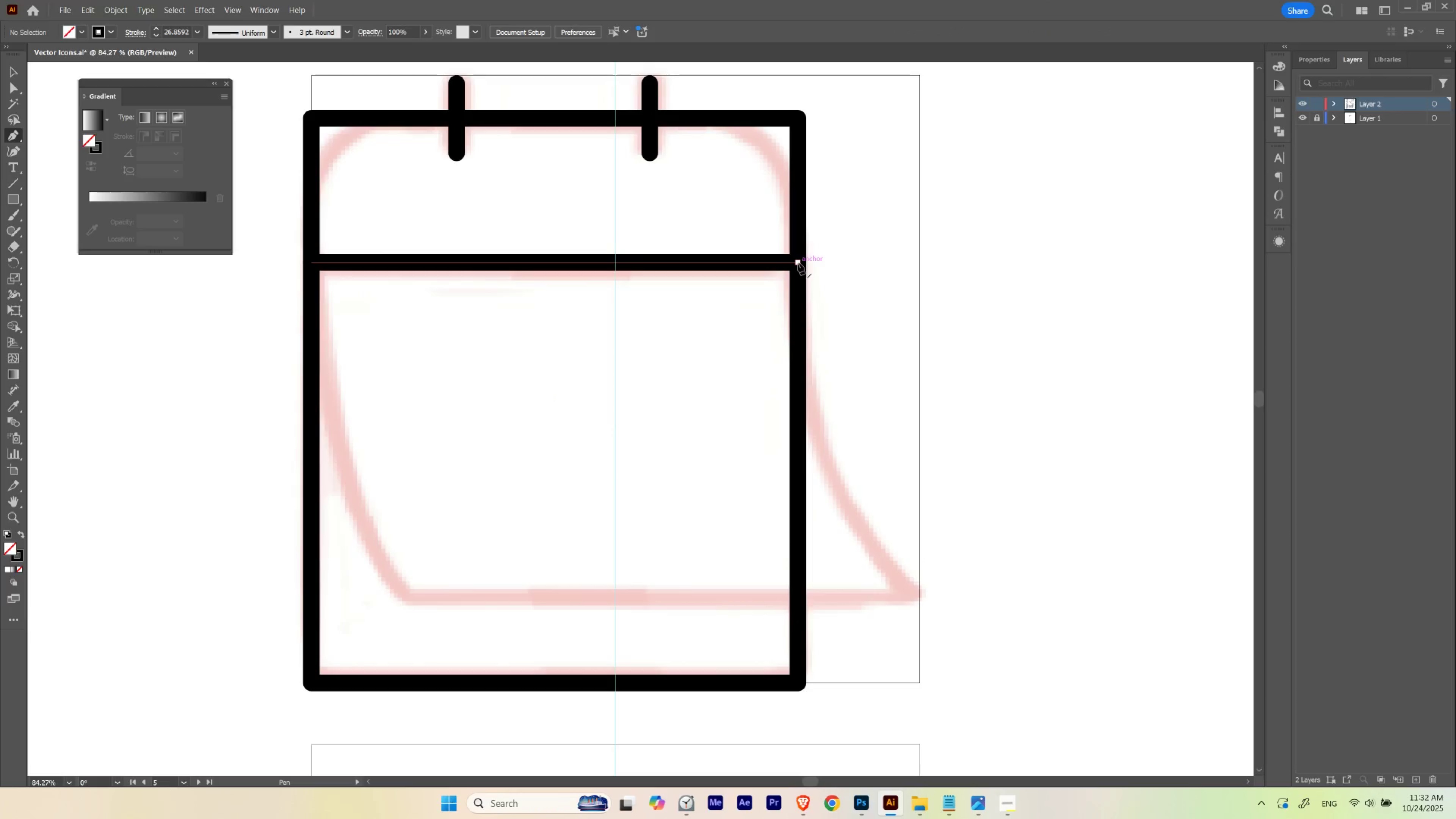 
left_click_drag(start_coordinate=[798, 263], to_coordinate=[827, 354])
 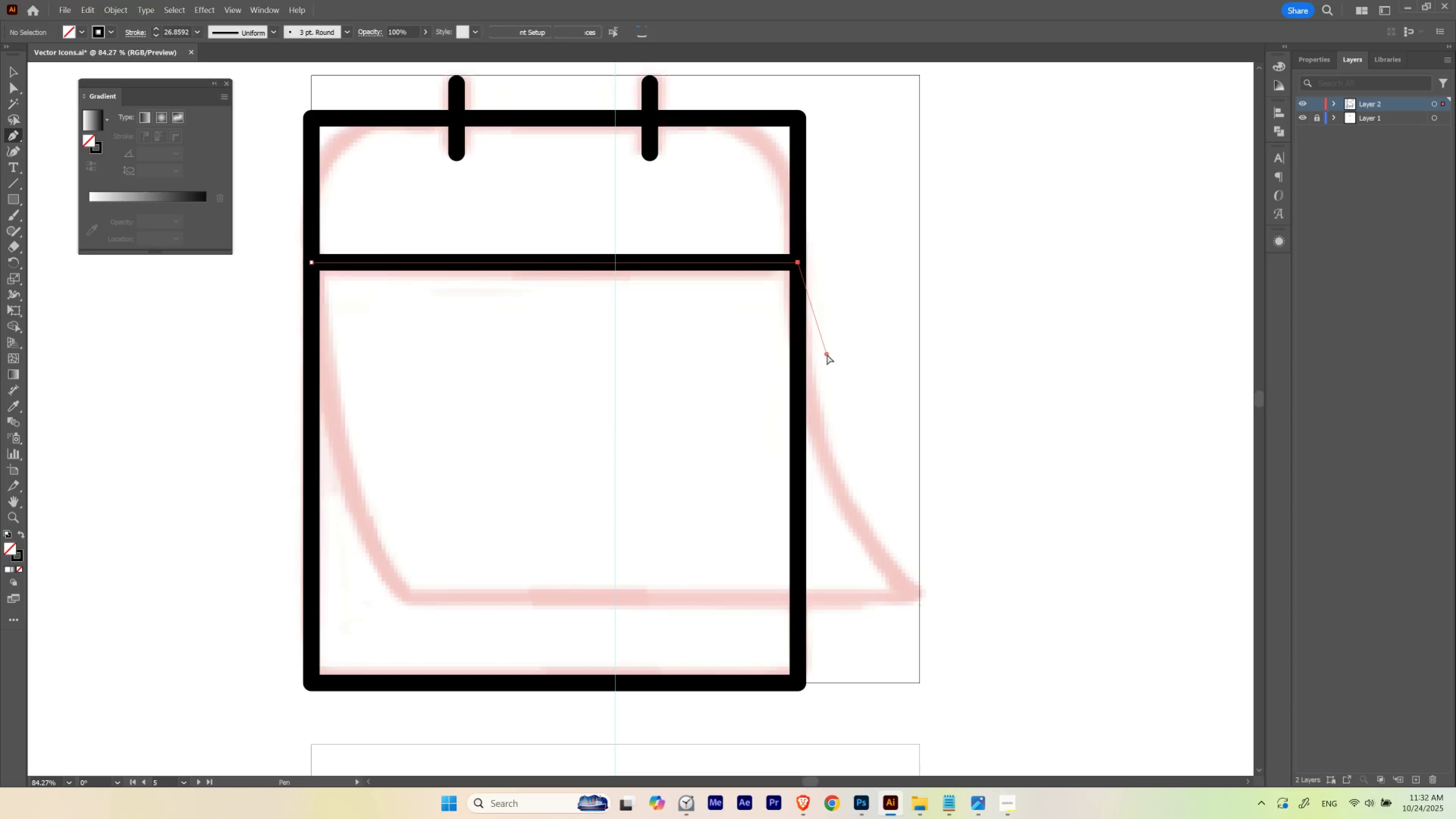 
key(Control+Z)
 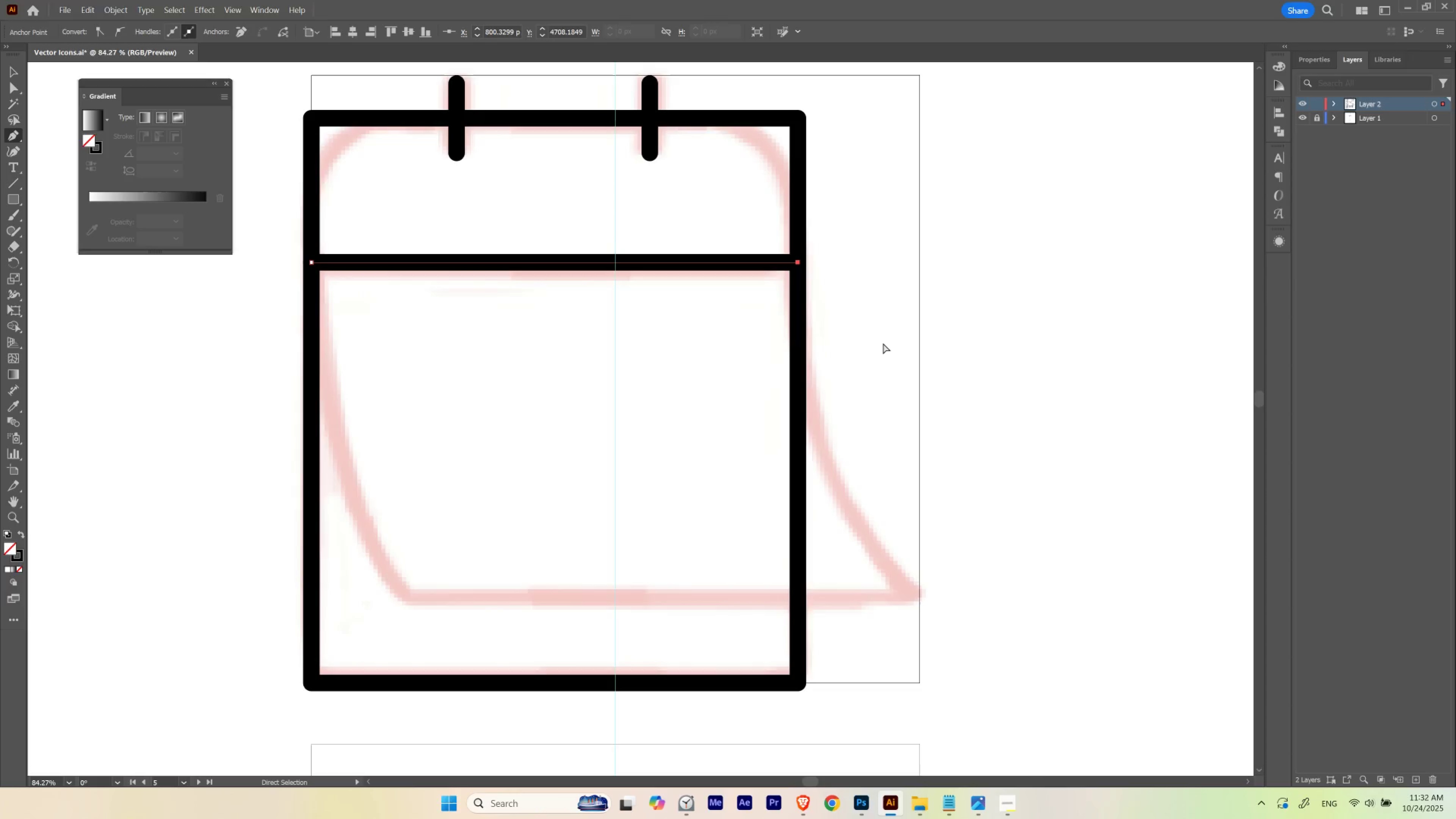 
left_click([674, 347])
 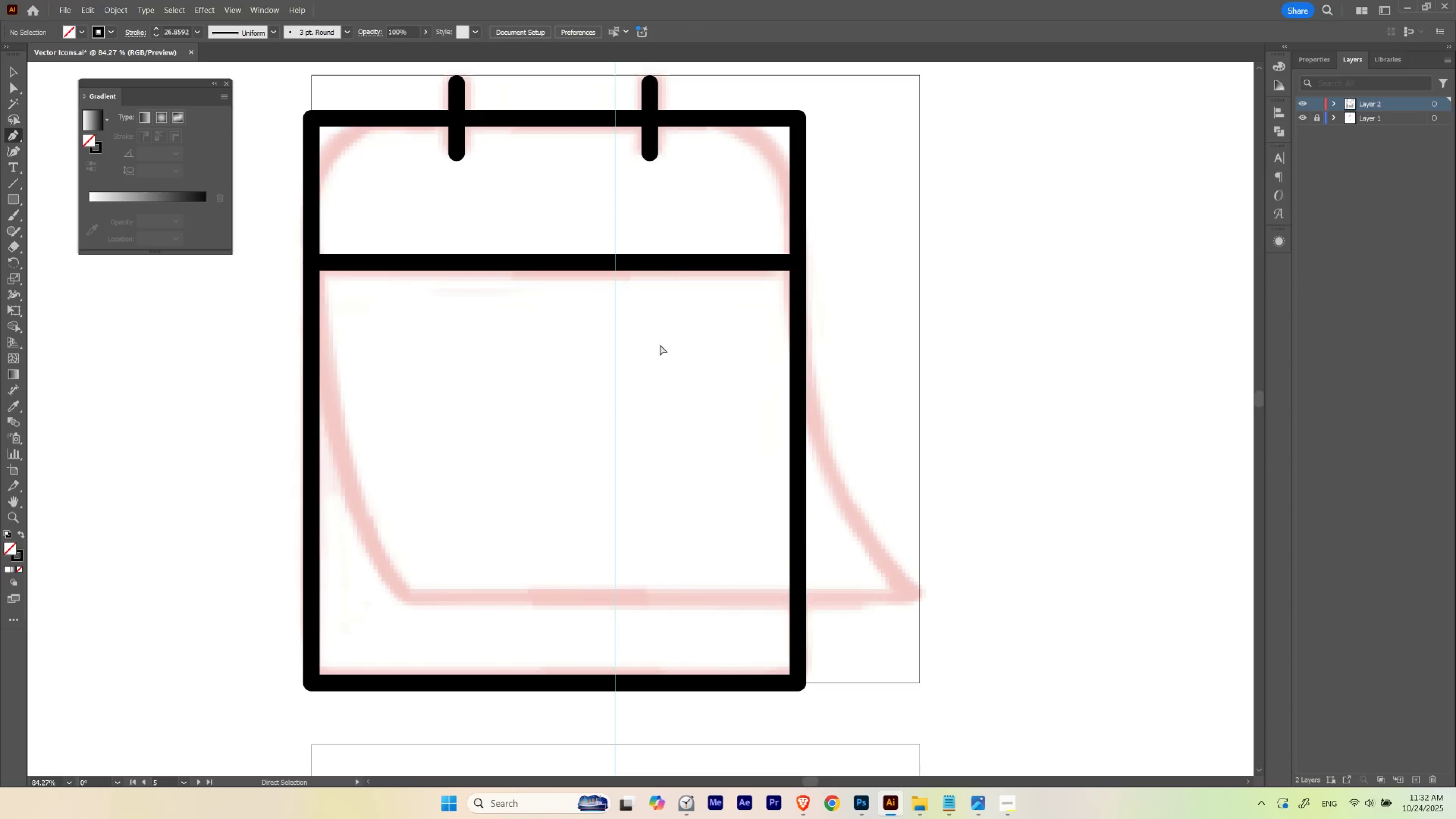 
left_click_drag(start_coordinate=[651, 343], to_coordinate=[679, 234])
 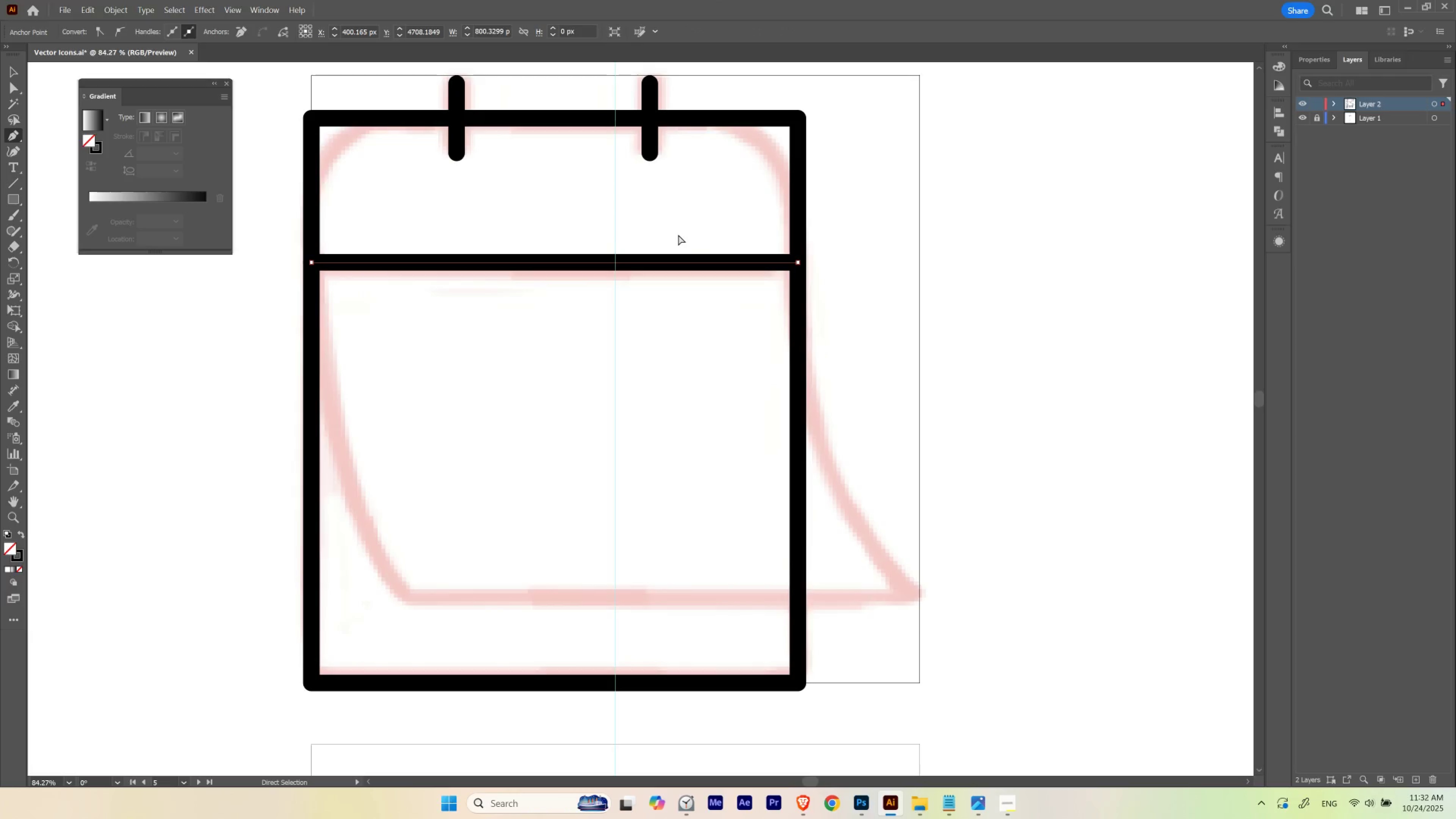 
key(Control+2)
 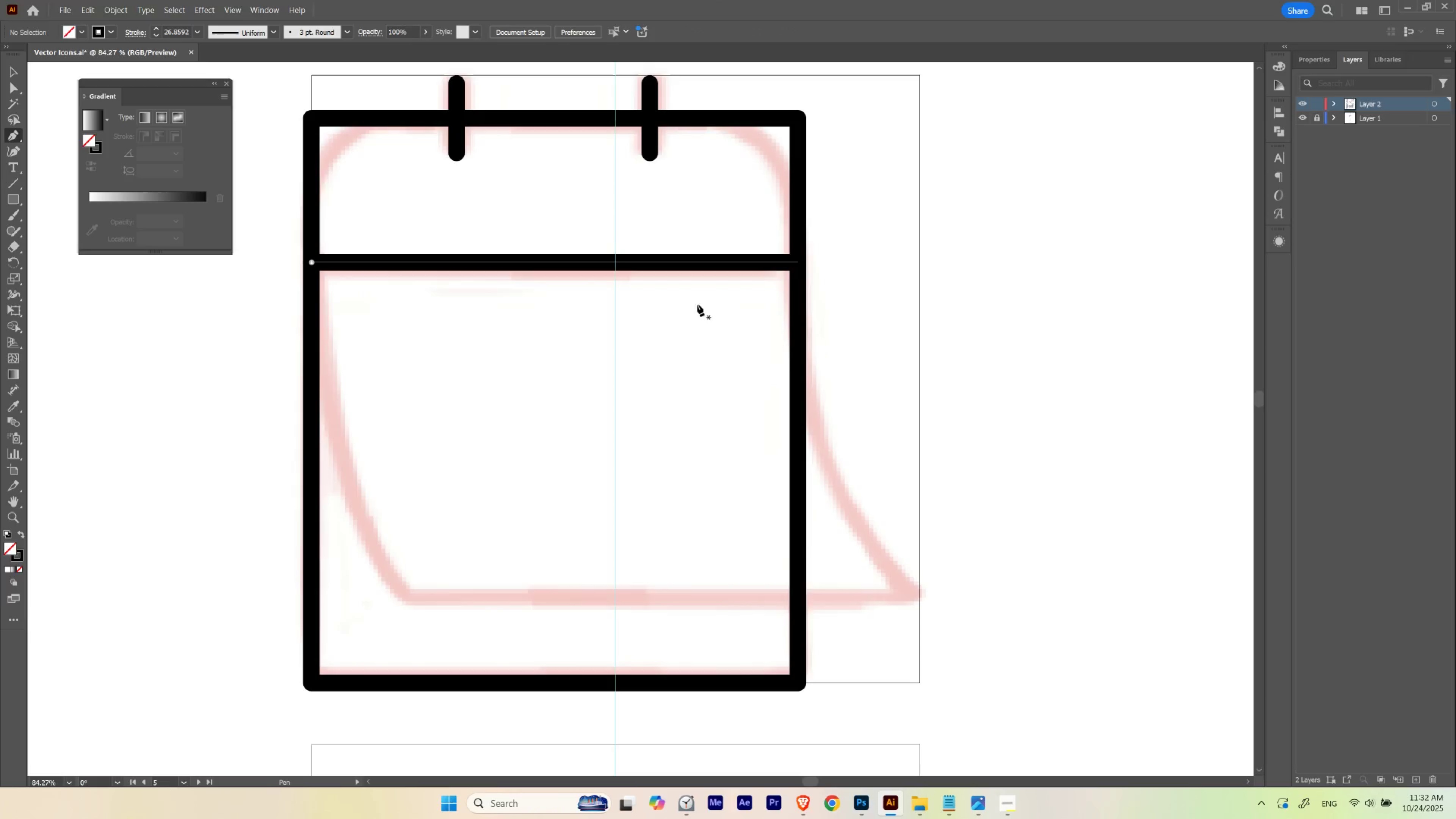 
hold_key(key=ControlLeft, duration=0.33)
left_click([702, 348])
 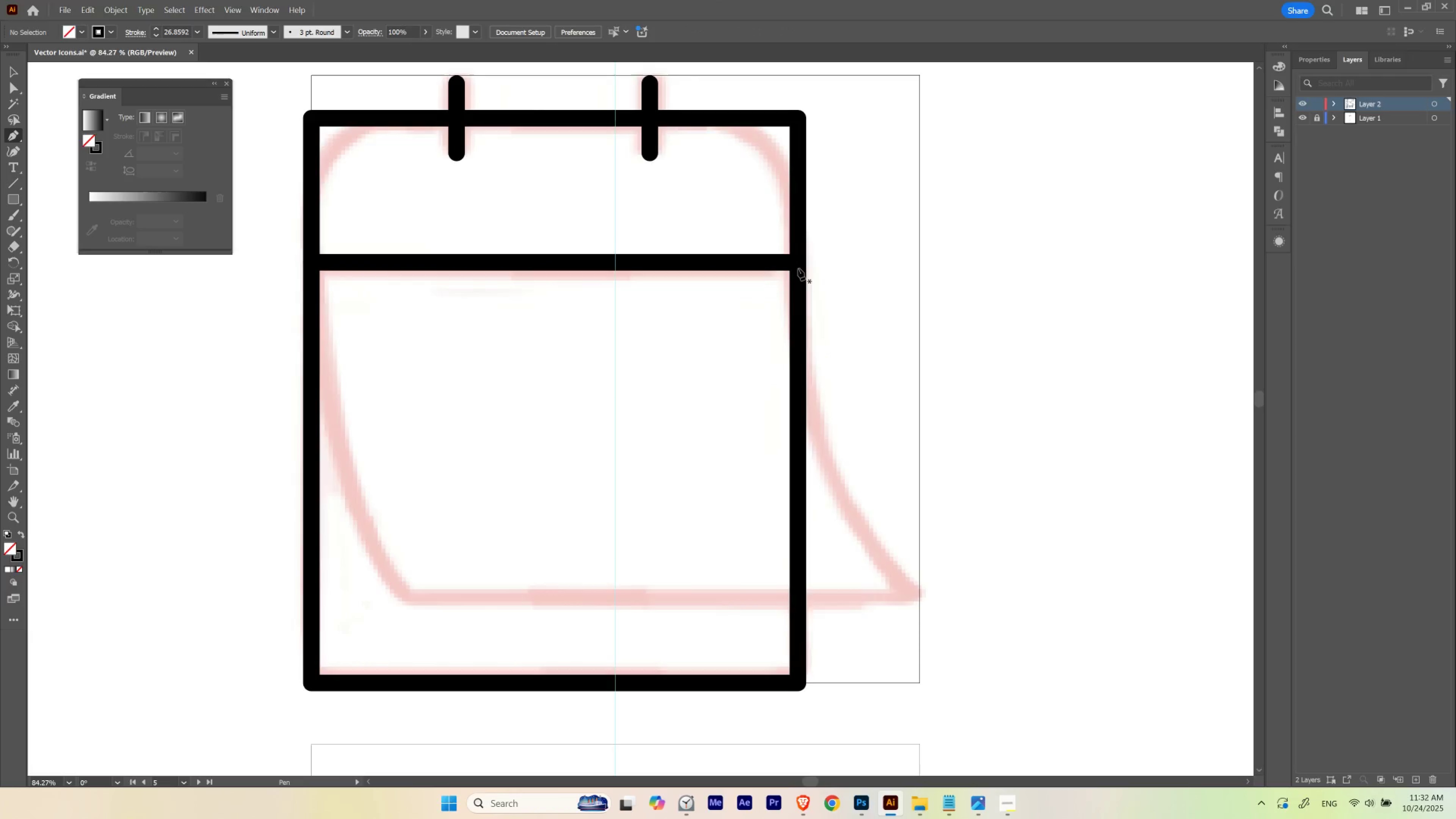 
key(Control+ControlLeft)
 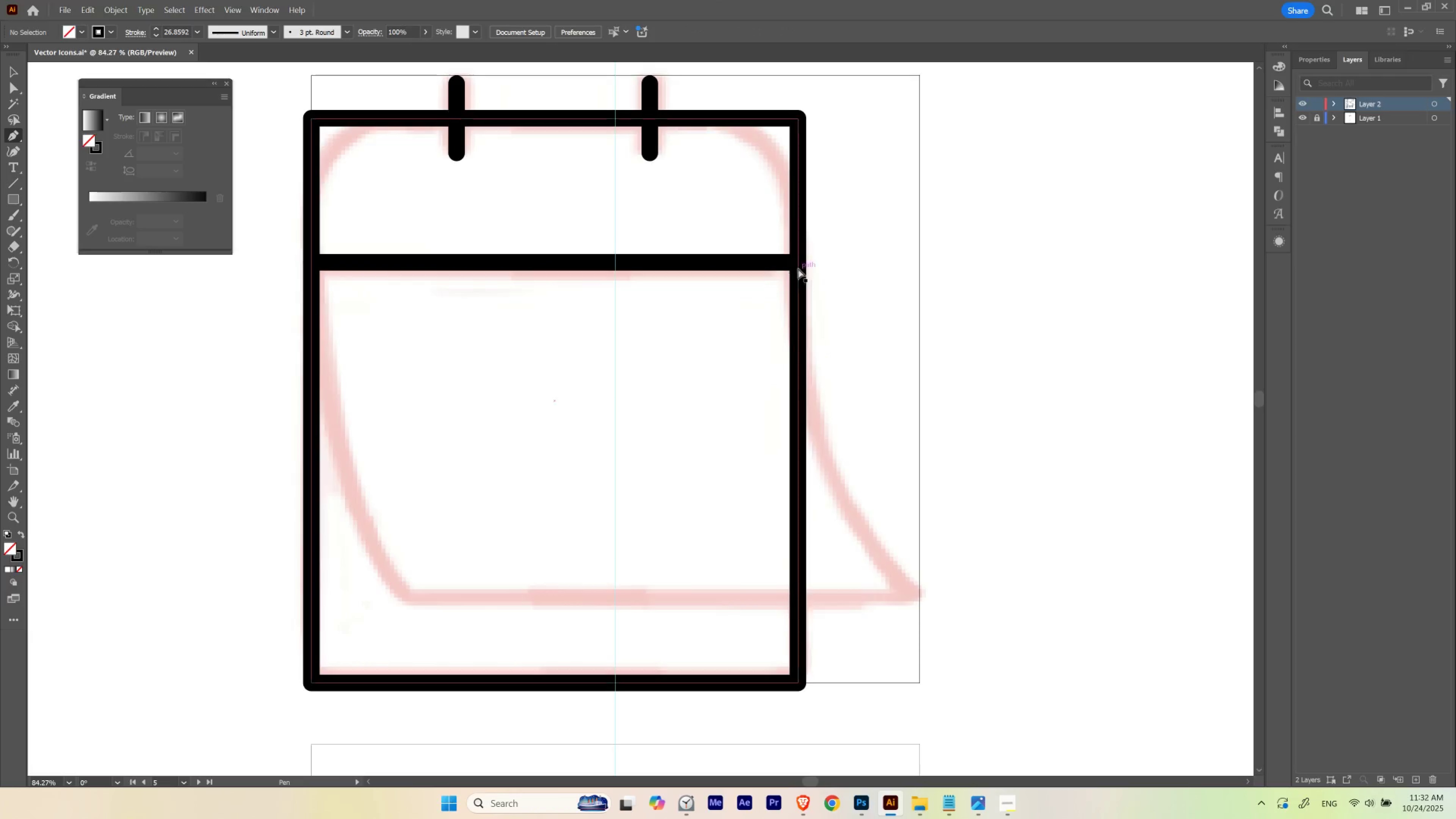 
key(Control+Y)
 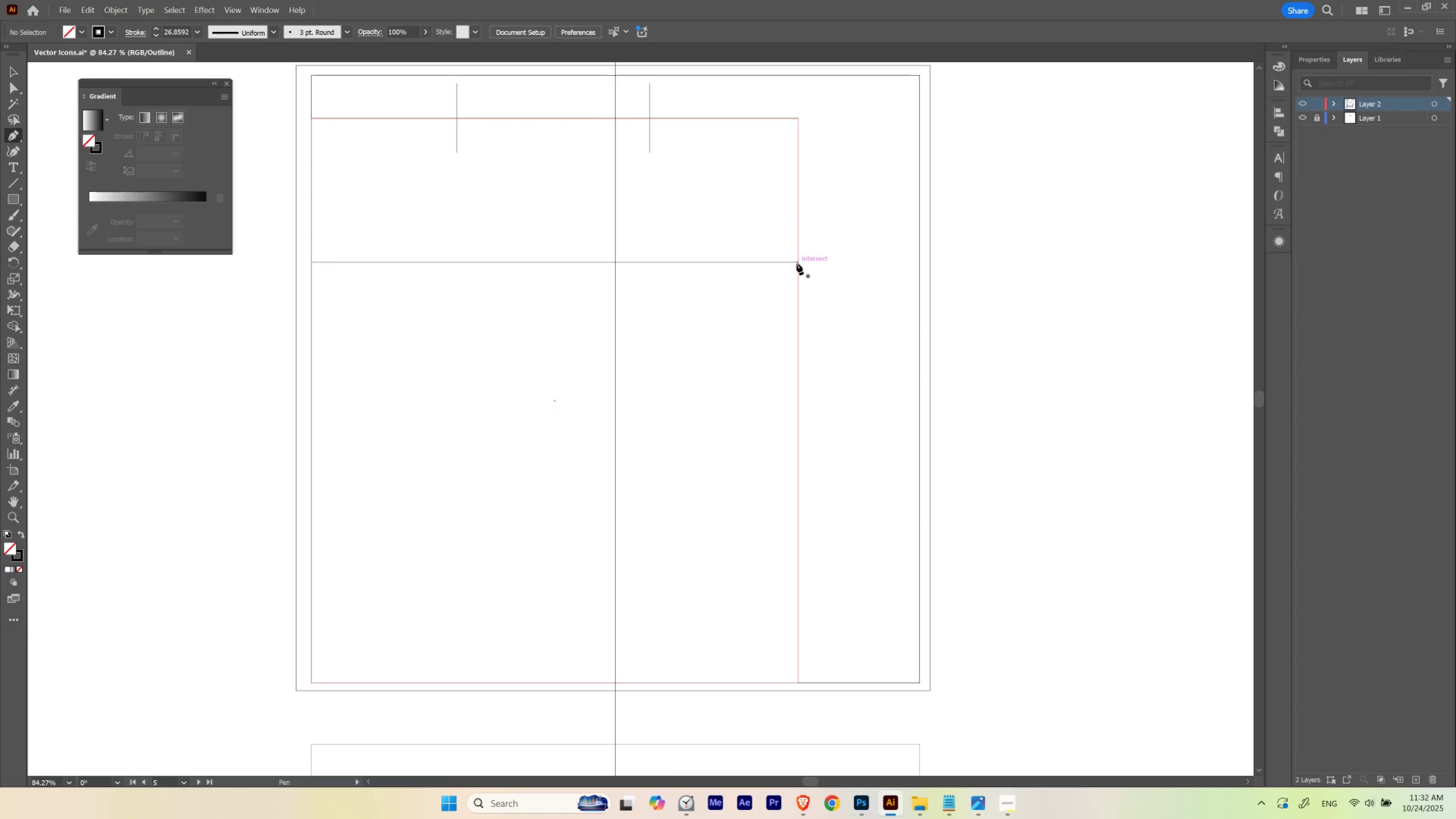 
key(Control+ControlLeft)
 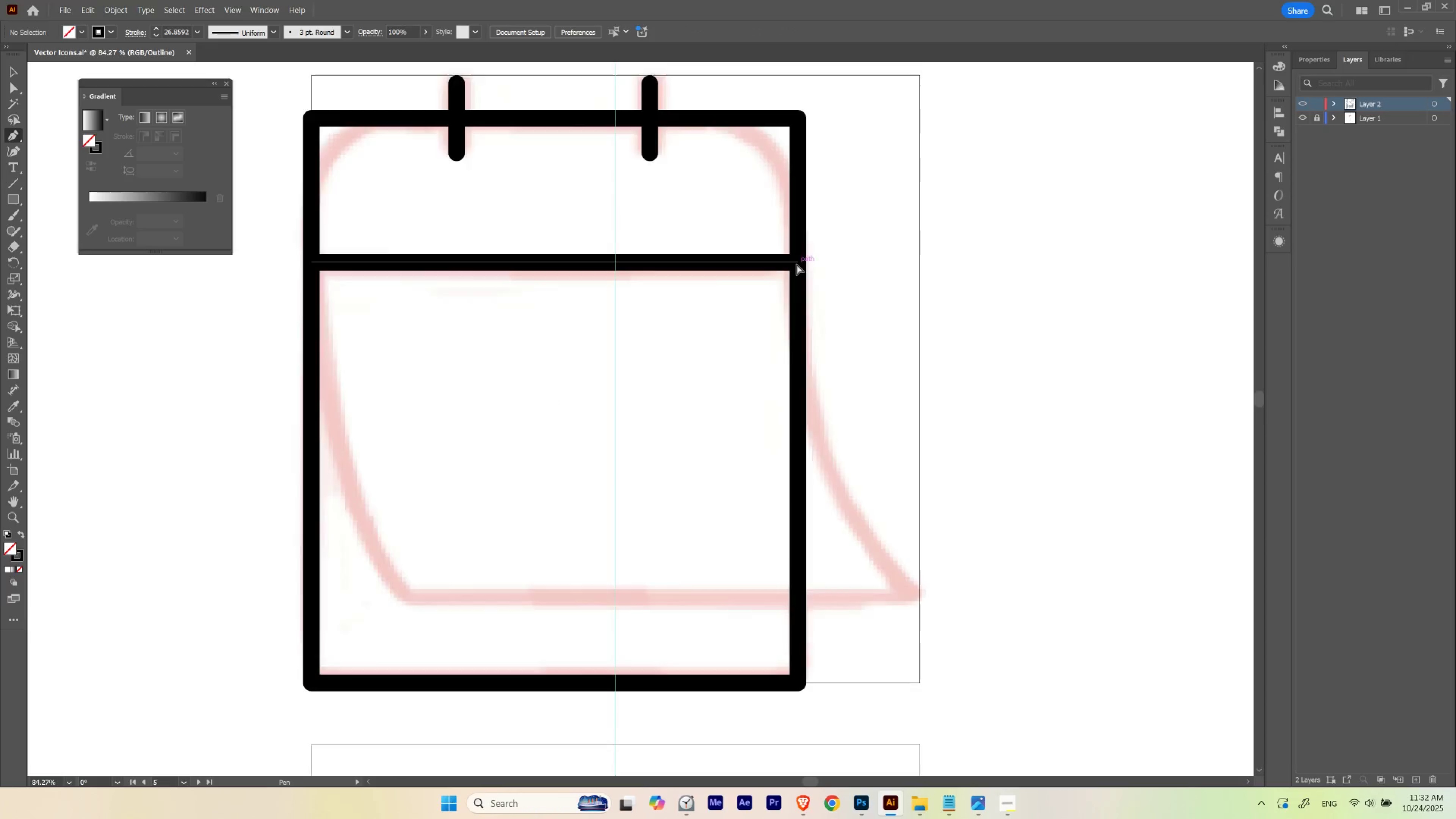 
key(Control+Y)
 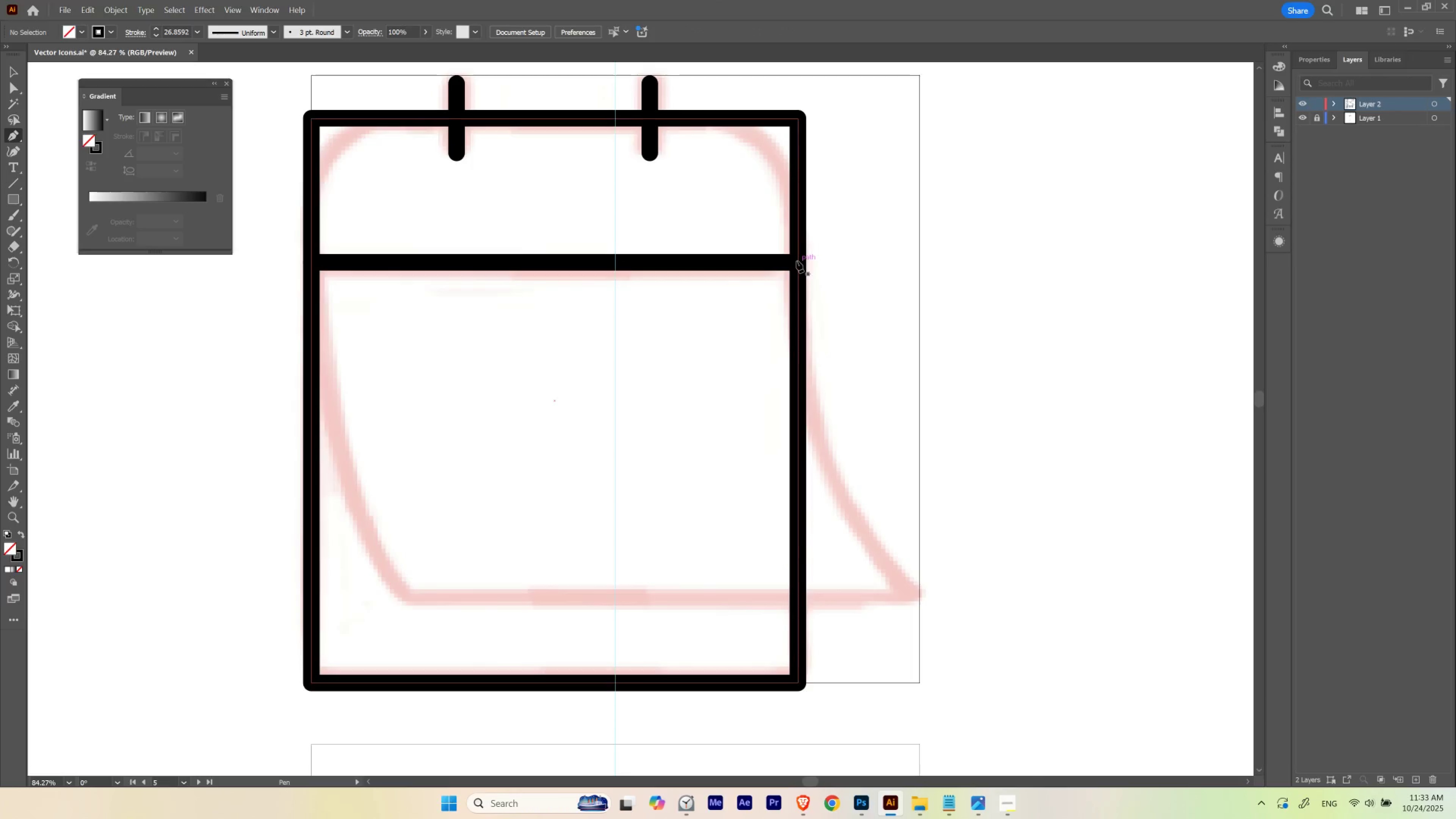 
key(Control+Y)
 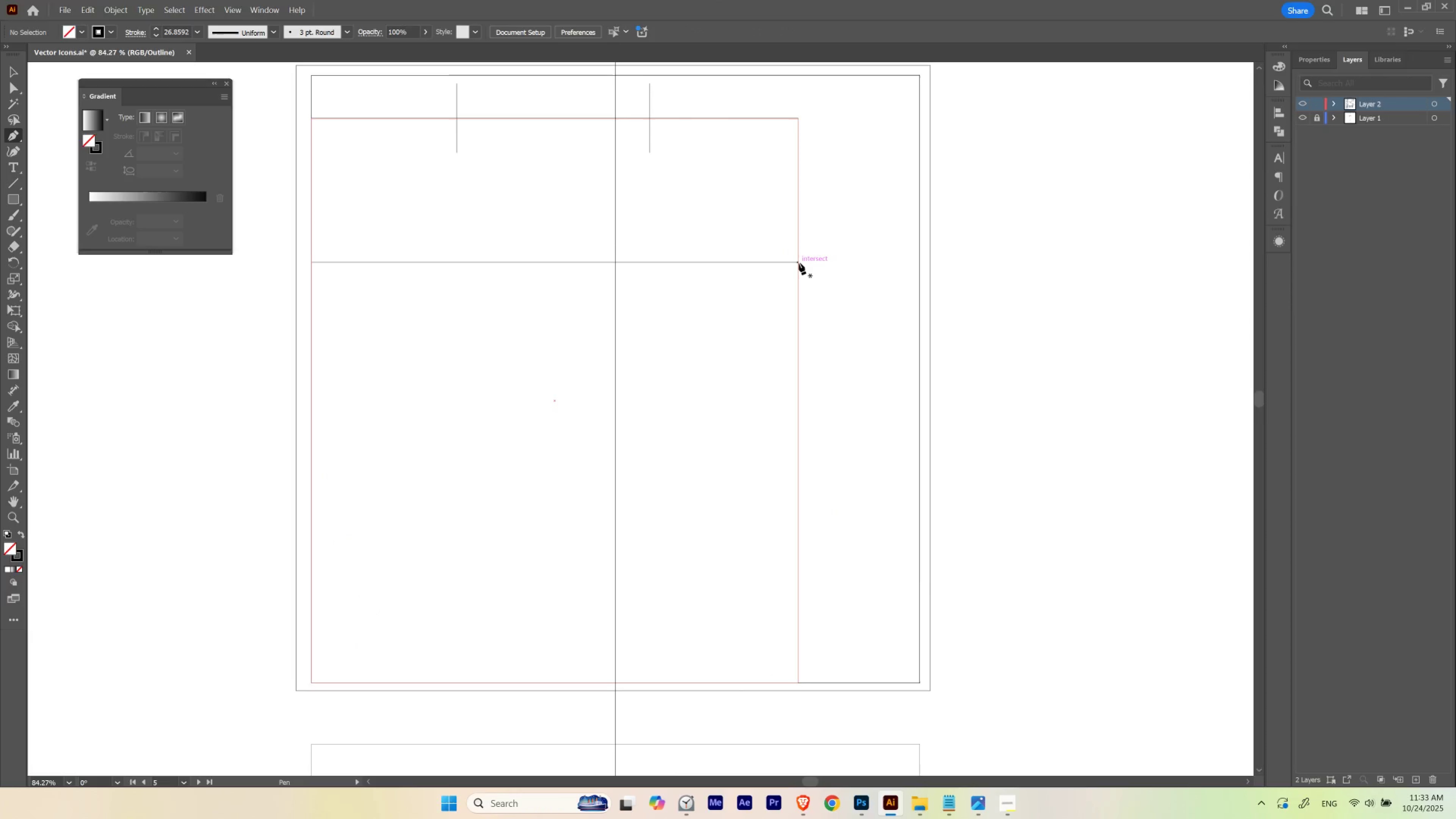 
key(Control+ControlLeft)
 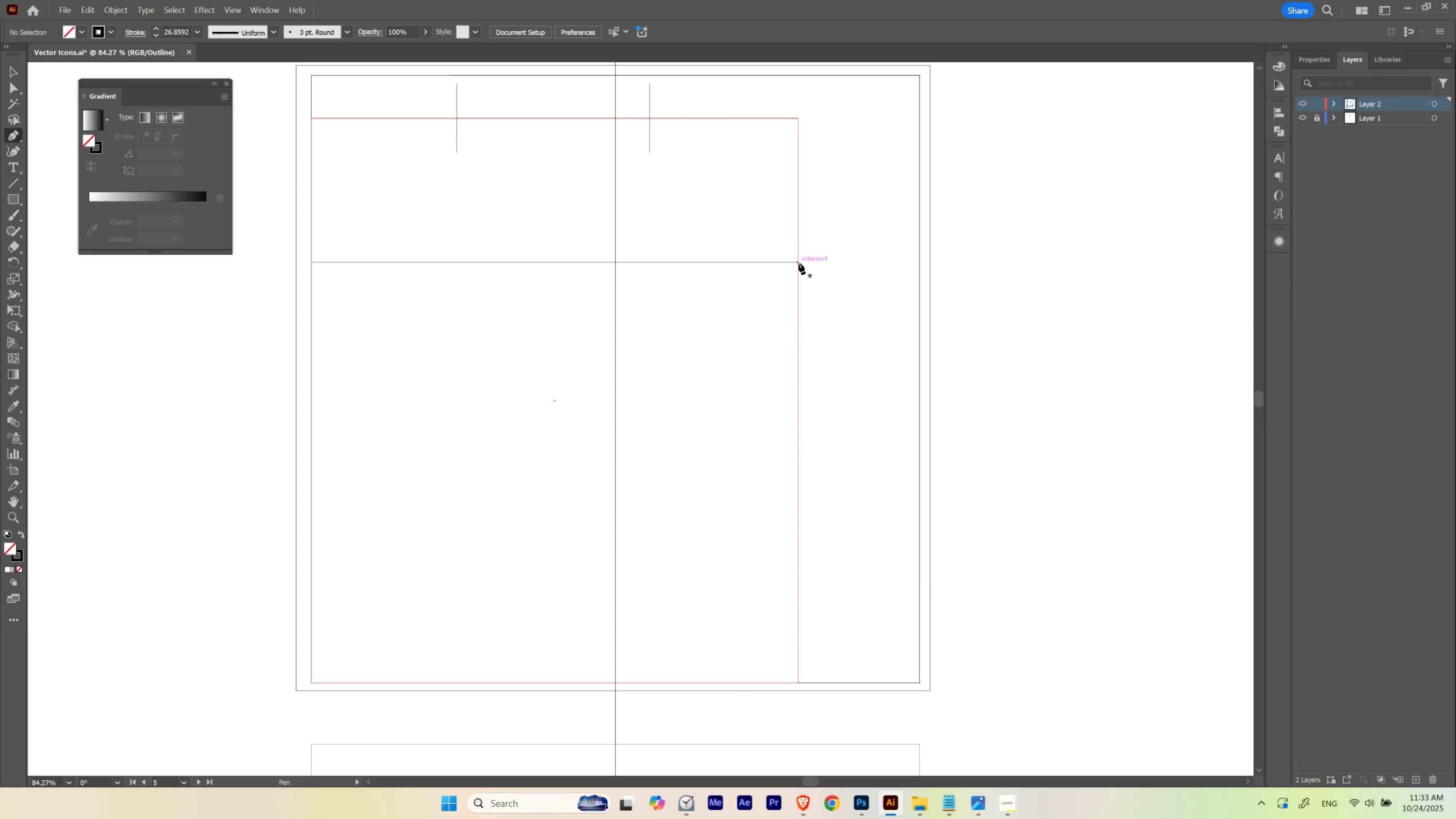 
left_click_drag(start_coordinate=[798, 263], to_coordinate=[841, 406])
 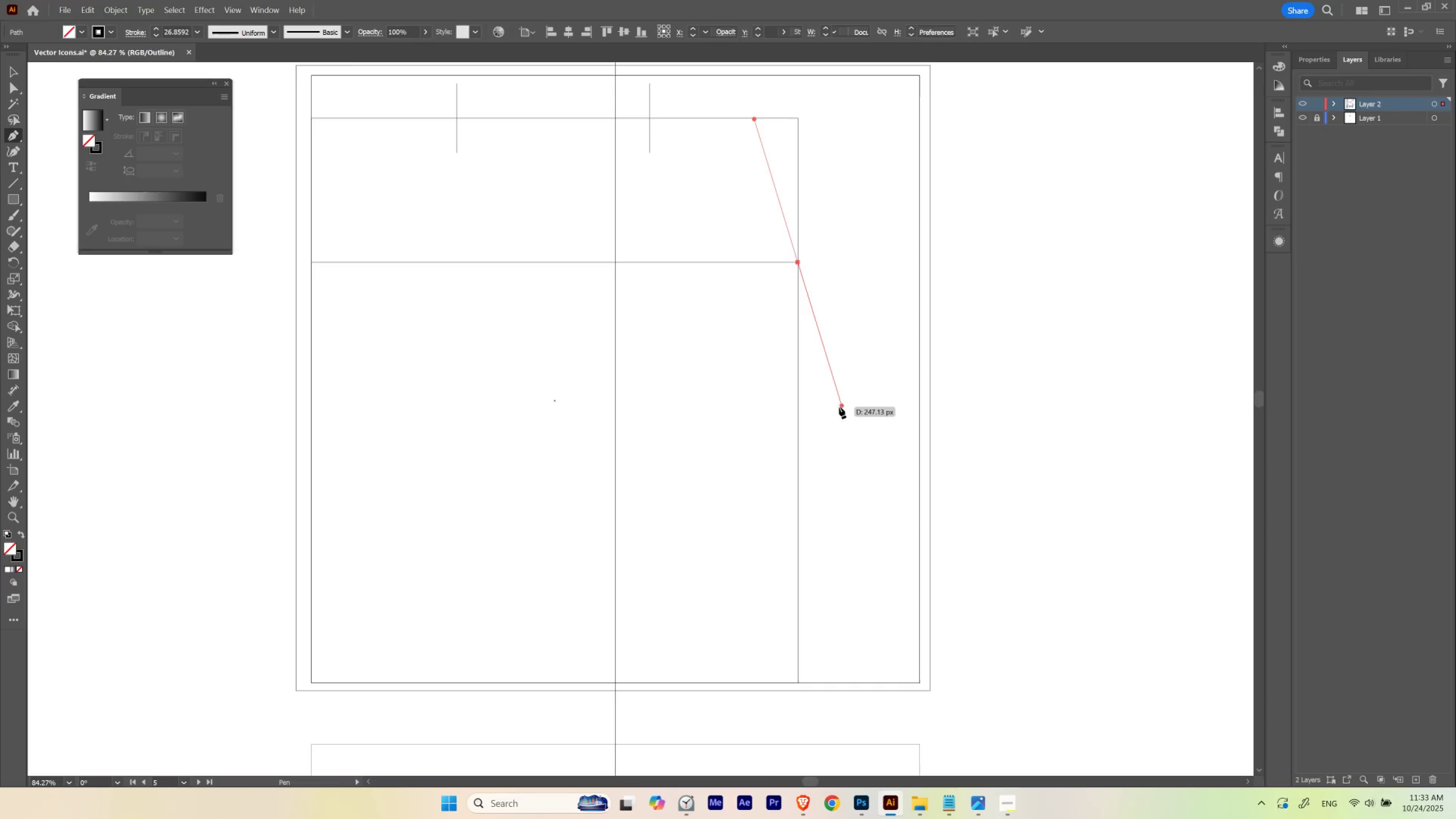 
key(Control+ControlLeft)
 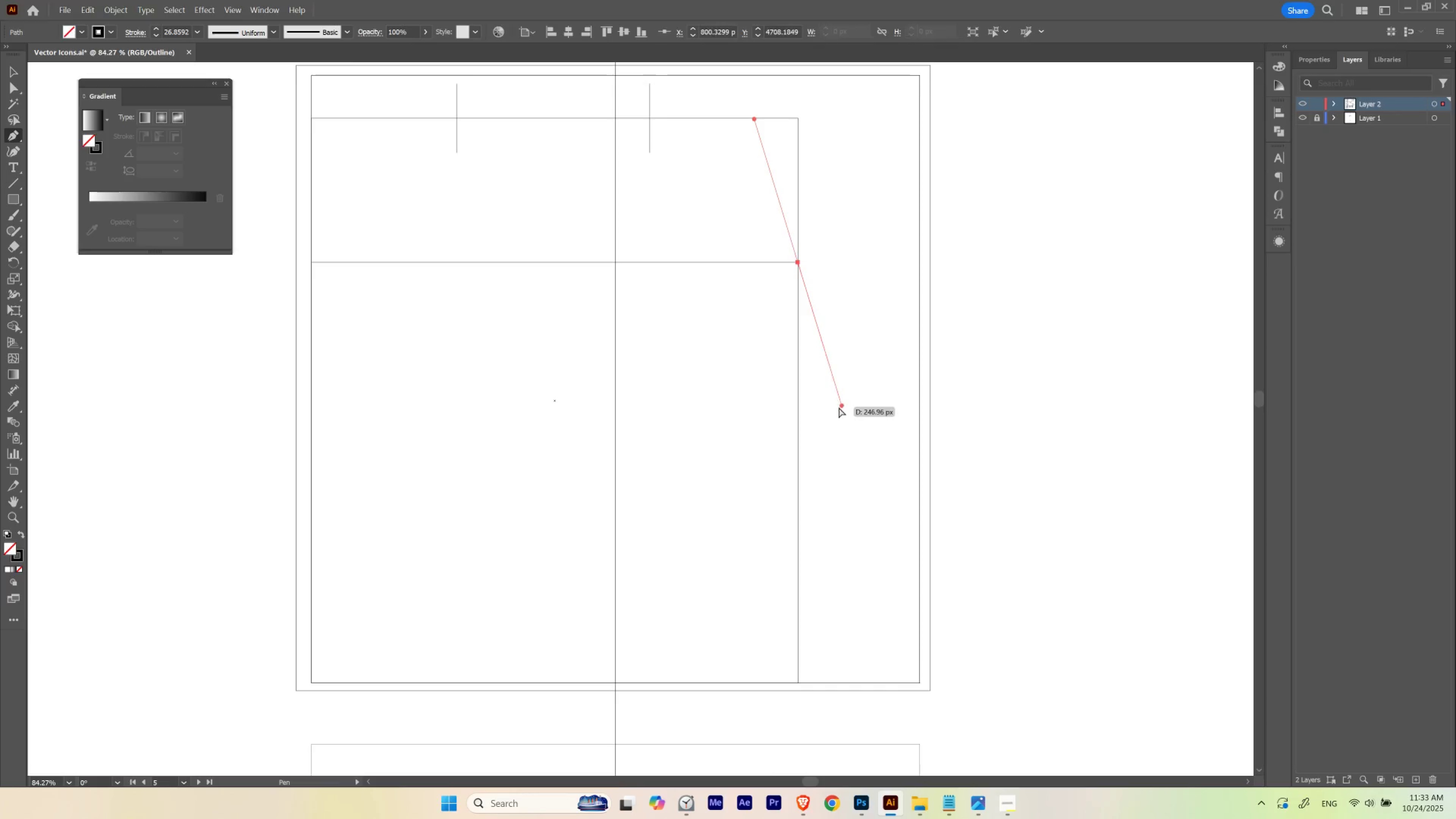 
key(Control+Y)
 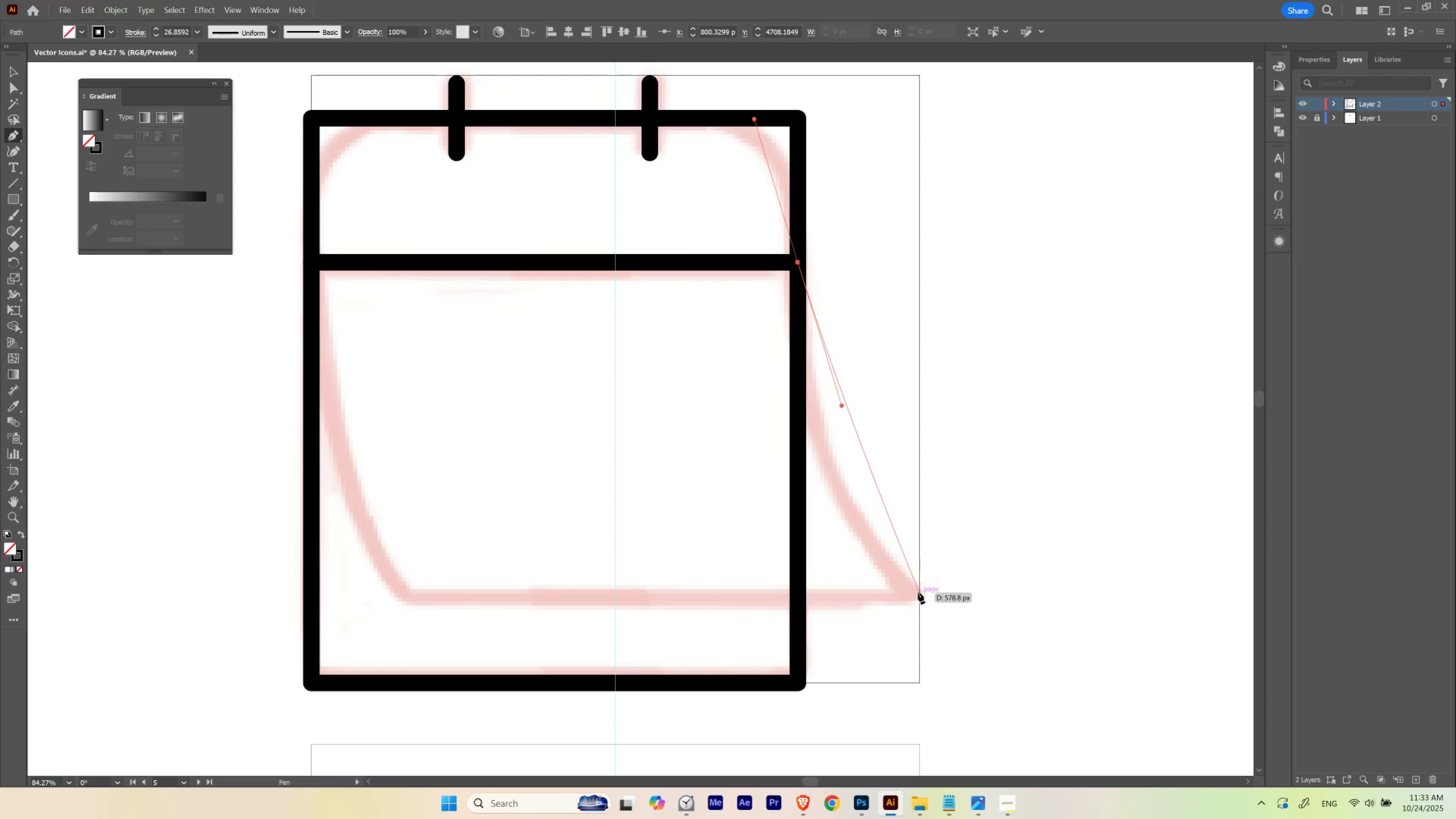 
left_click_drag(start_coordinate=[919, 592], to_coordinate=[1069, 749])
 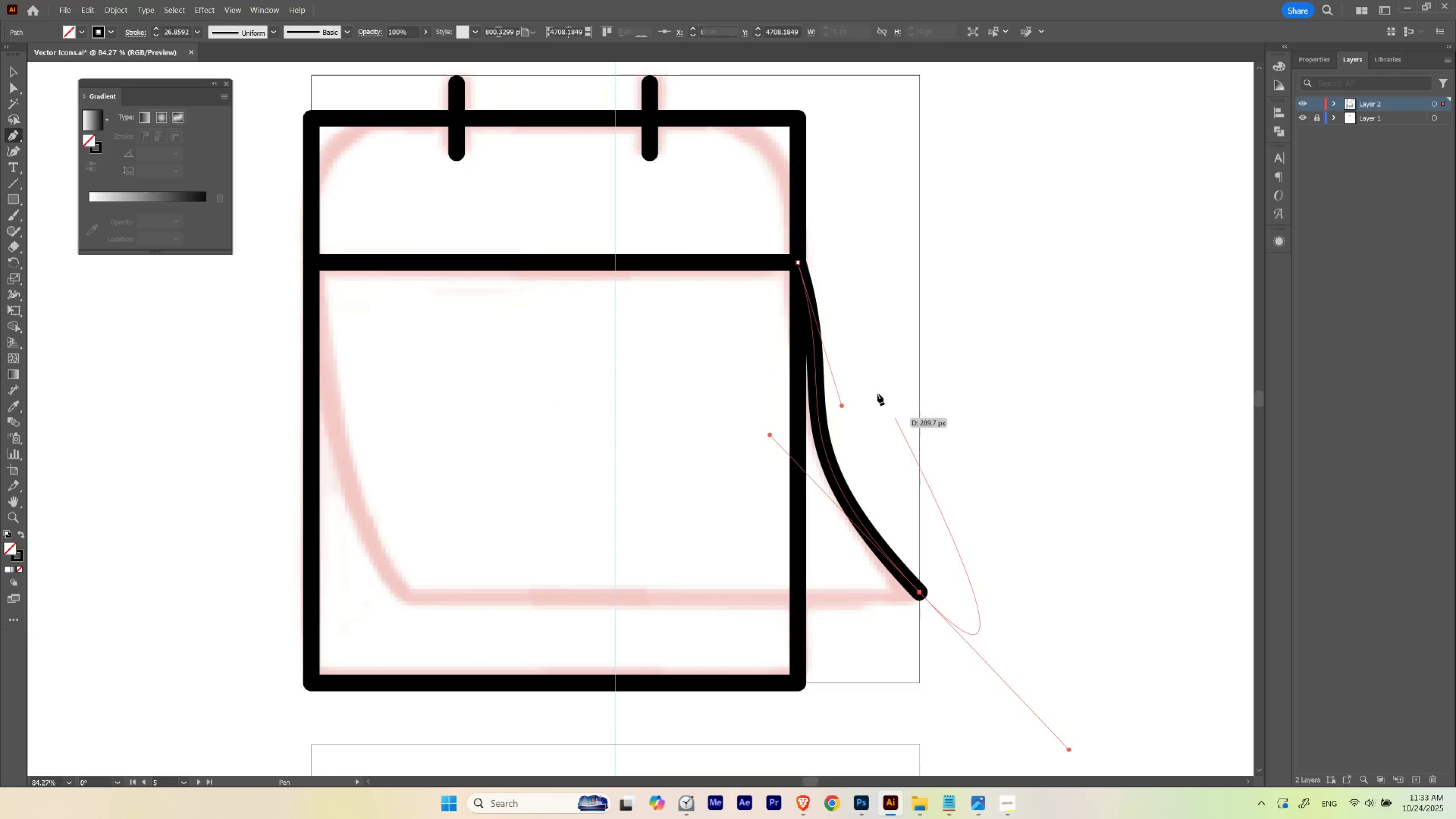 
key(A)
 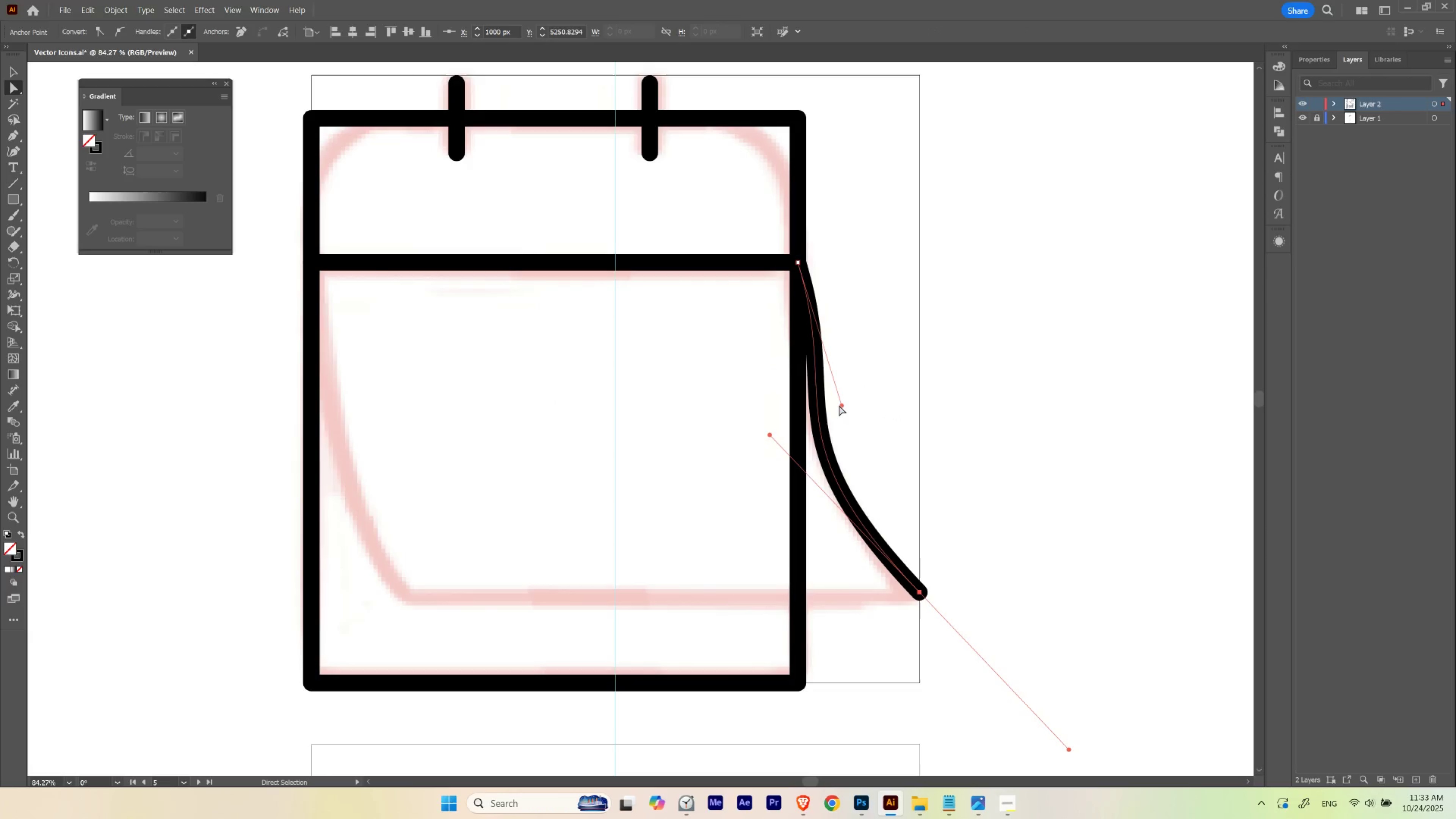 
left_click_drag(start_coordinate=[839, 404], to_coordinate=[800, 370])
 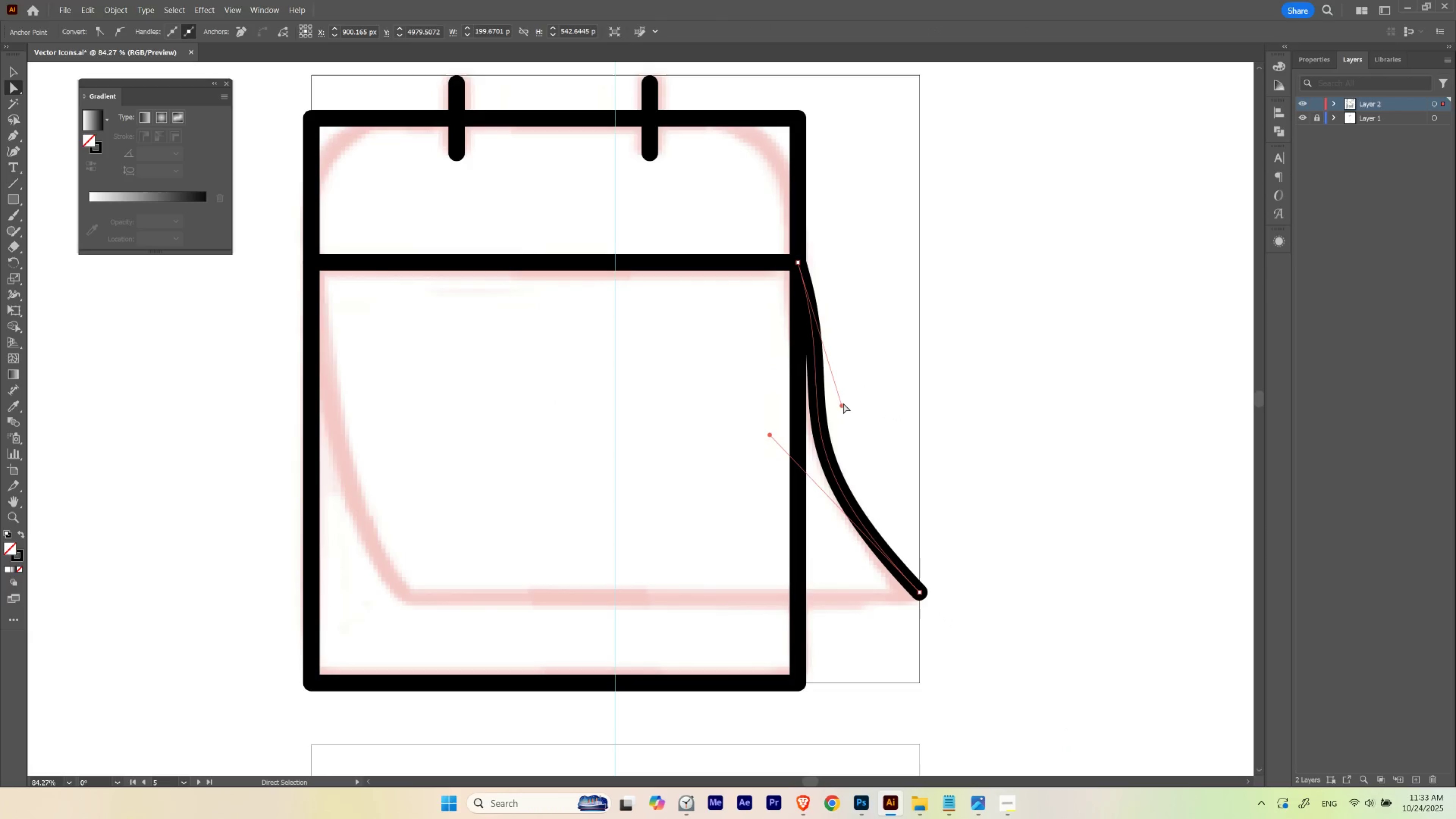 
left_click_drag(start_coordinate=[836, 419], to_coordinate=[822, 454])
 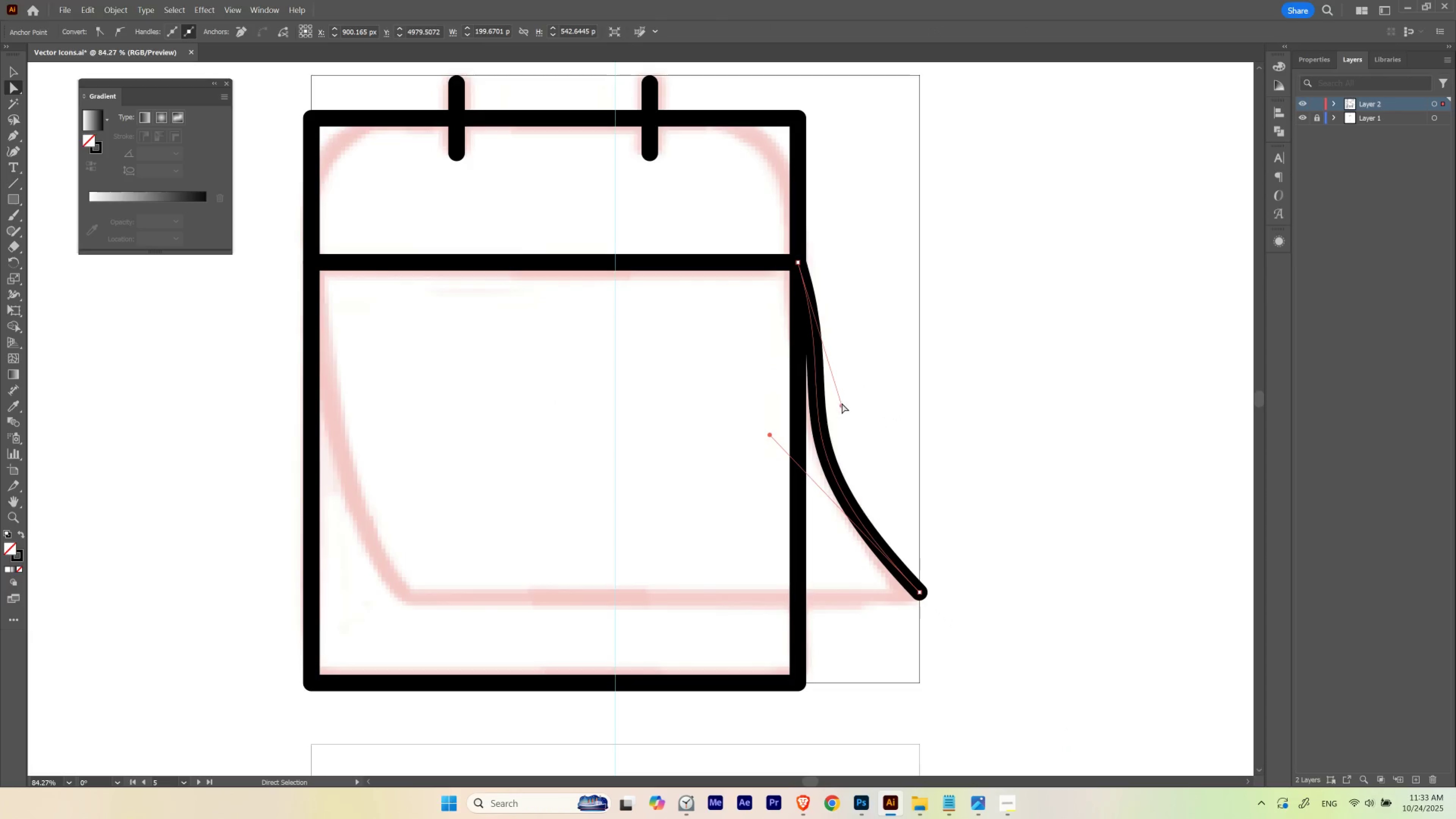 
left_click_drag(start_coordinate=[842, 404], to_coordinate=[802, 345])
 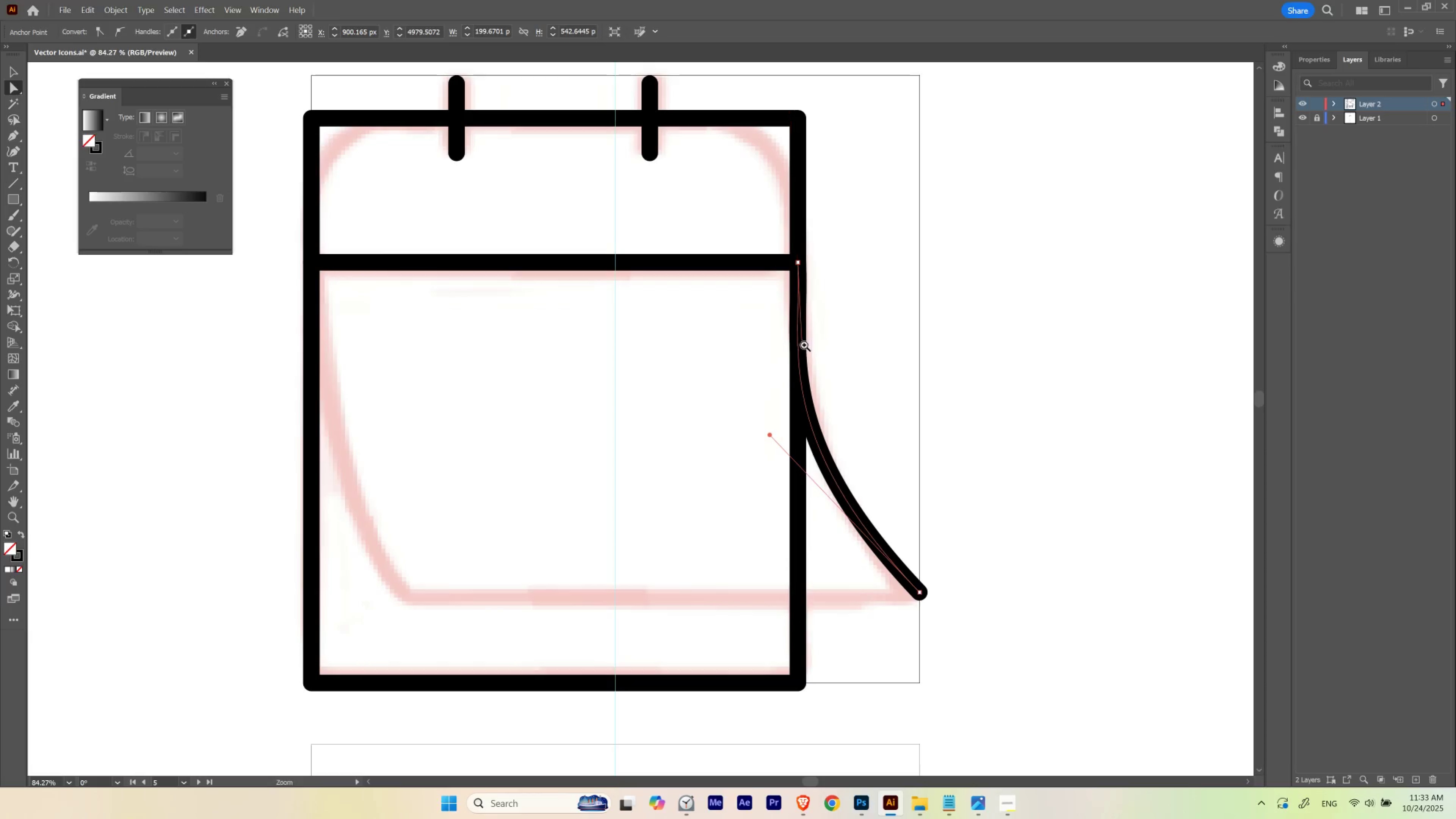 
hold_key(key=Space, duration=0.68)
 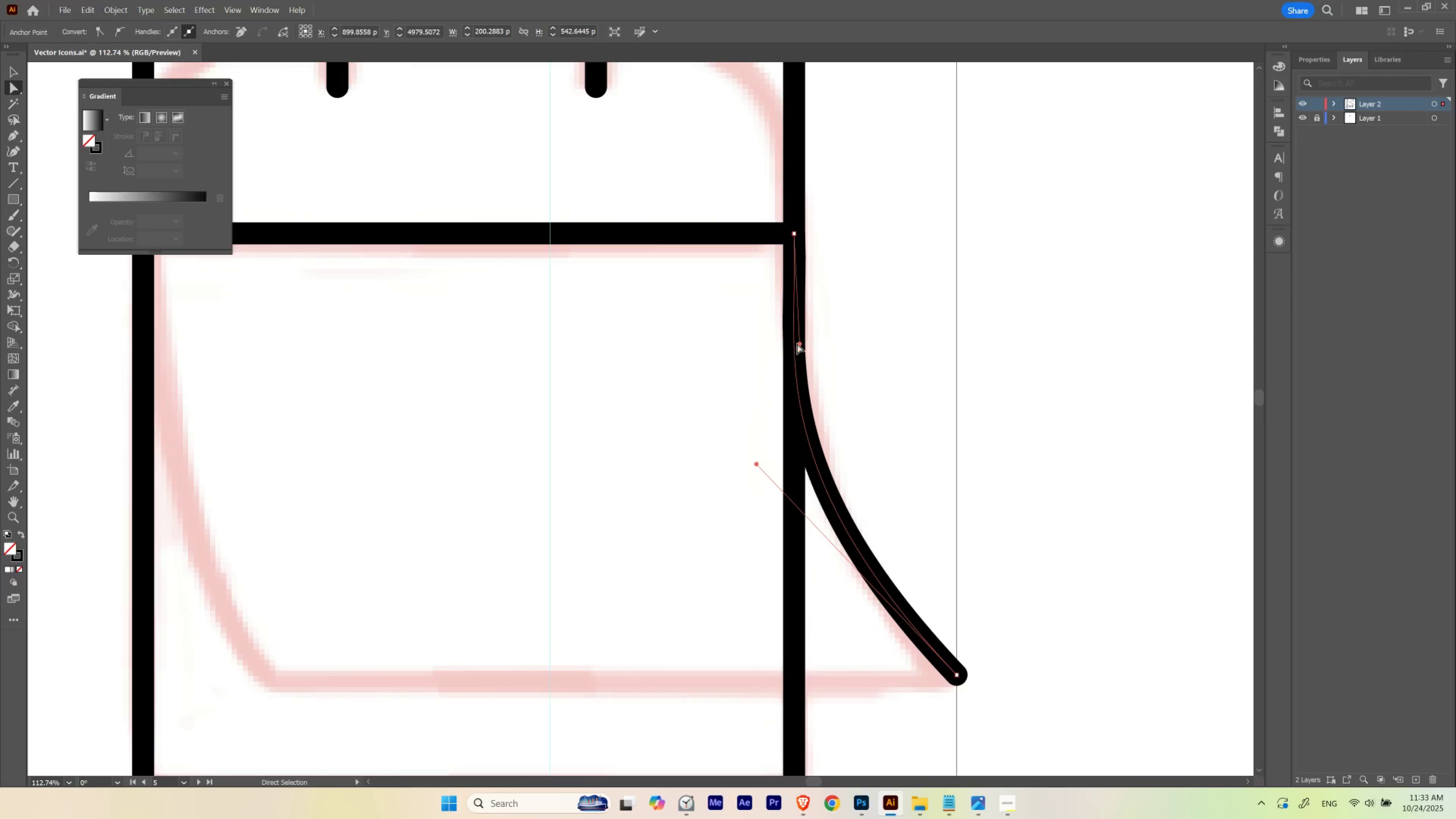 
hold_key(key=ControlLeft, duration=0.58)
left_click_drag(start_coordinate=[809, 348], to_coordinate=[842, 379])
 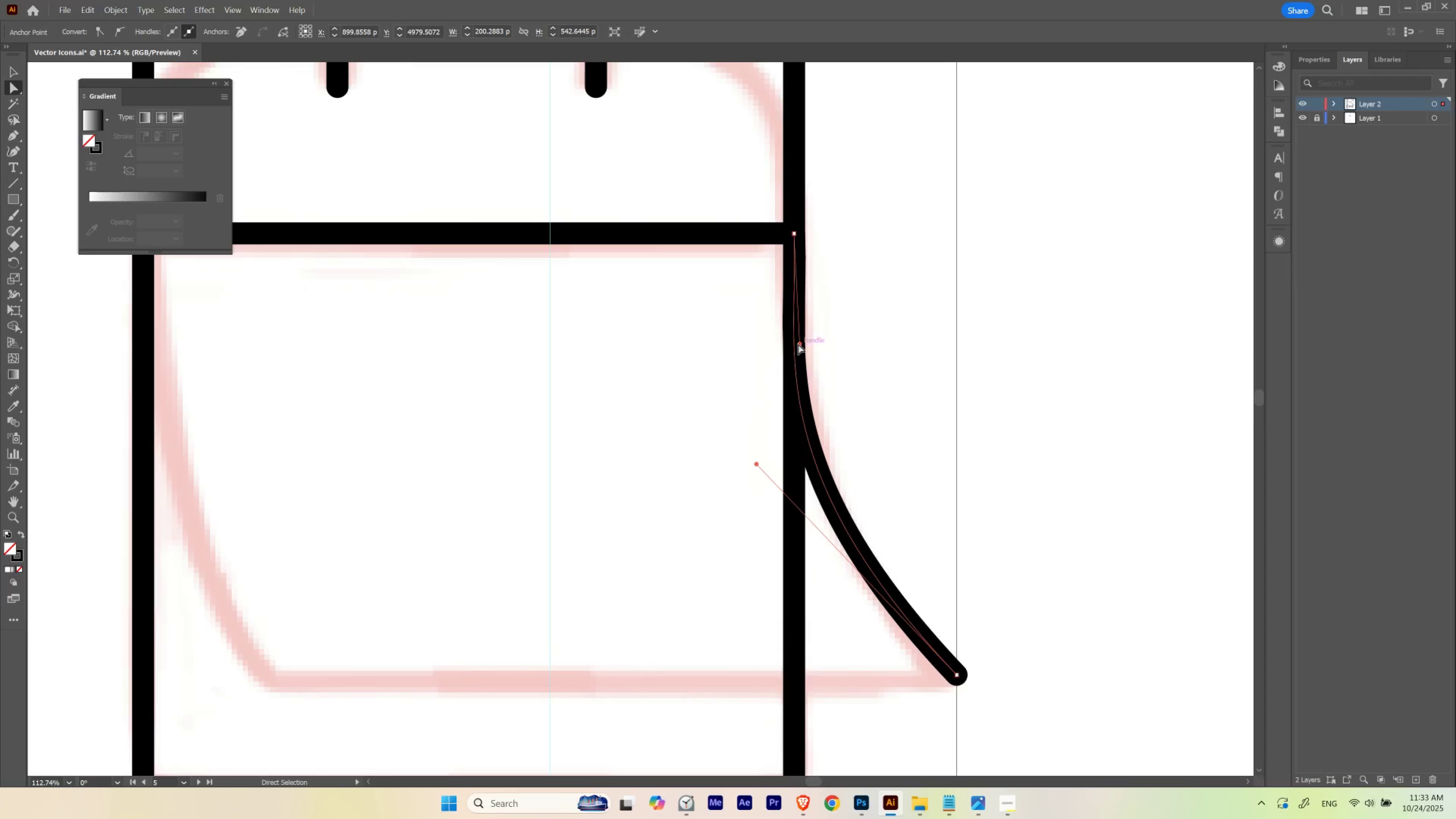 
left_click_drag(start_coordinate=[798, 344], to_coordinate=[791, 344])
 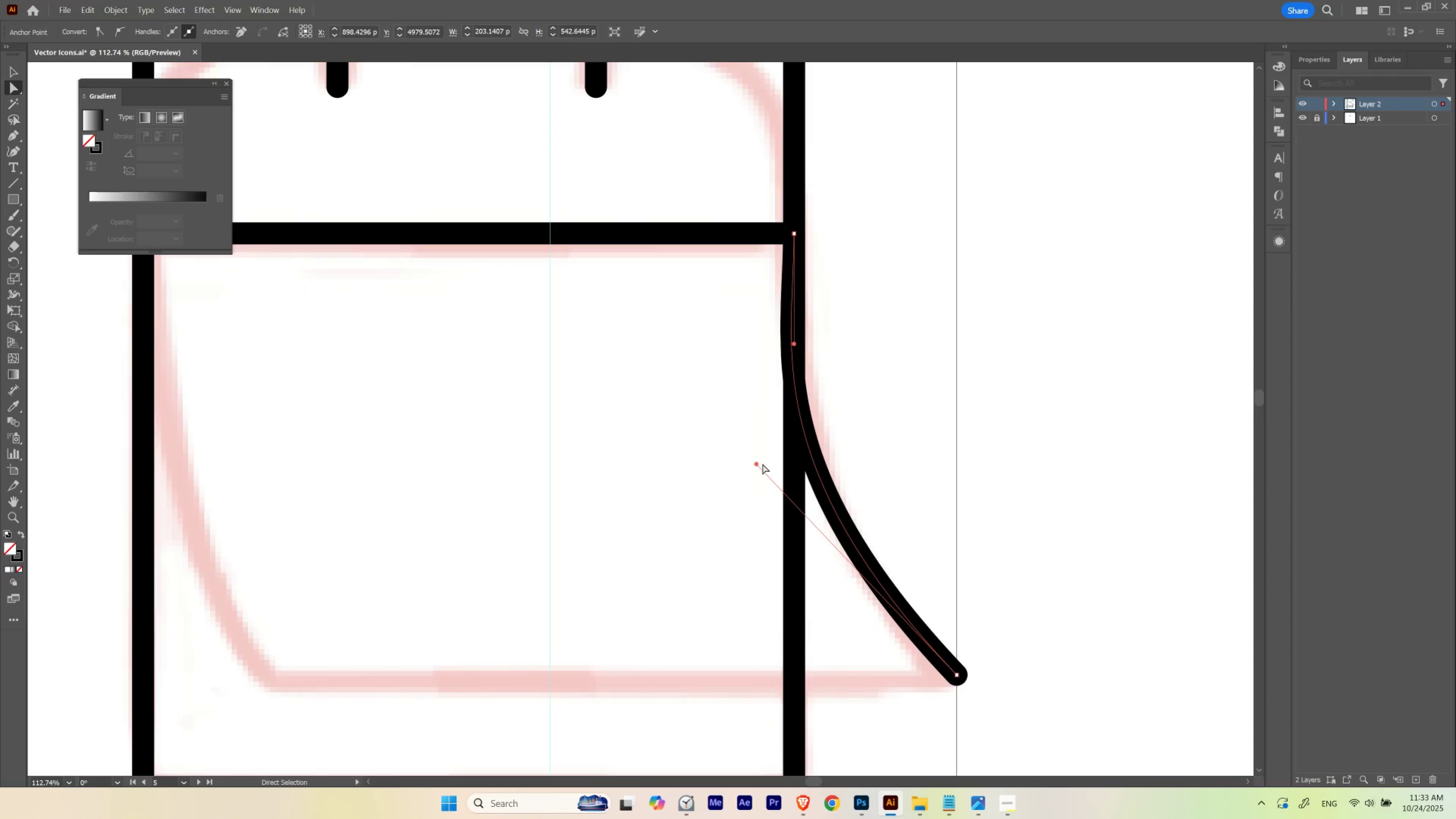 
hold_key(key=ShiftLeft, duration=0.86)
 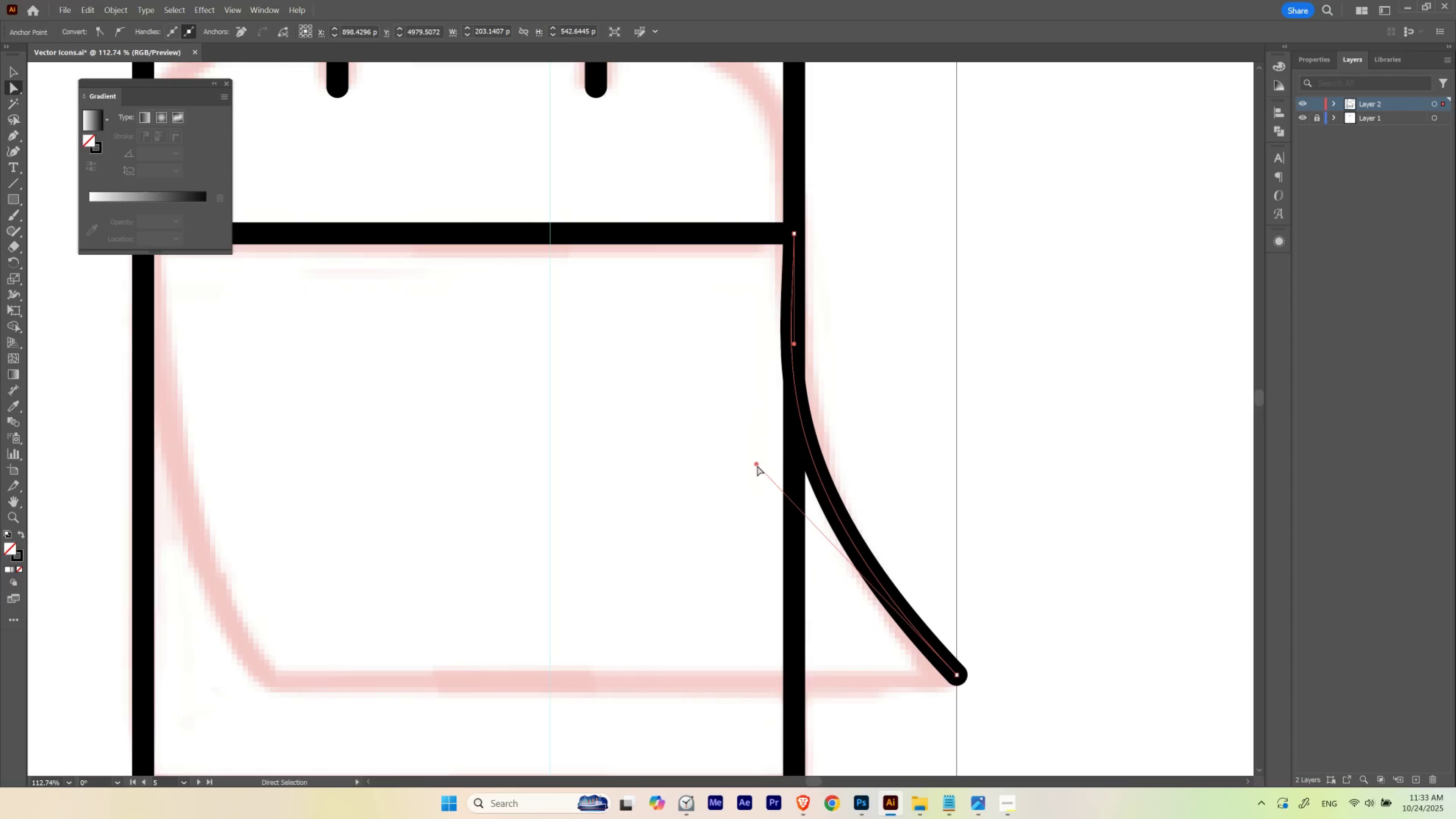 
left_click_drag(start_coordinate=[756, 464], to_coordinate=[795, 506])
 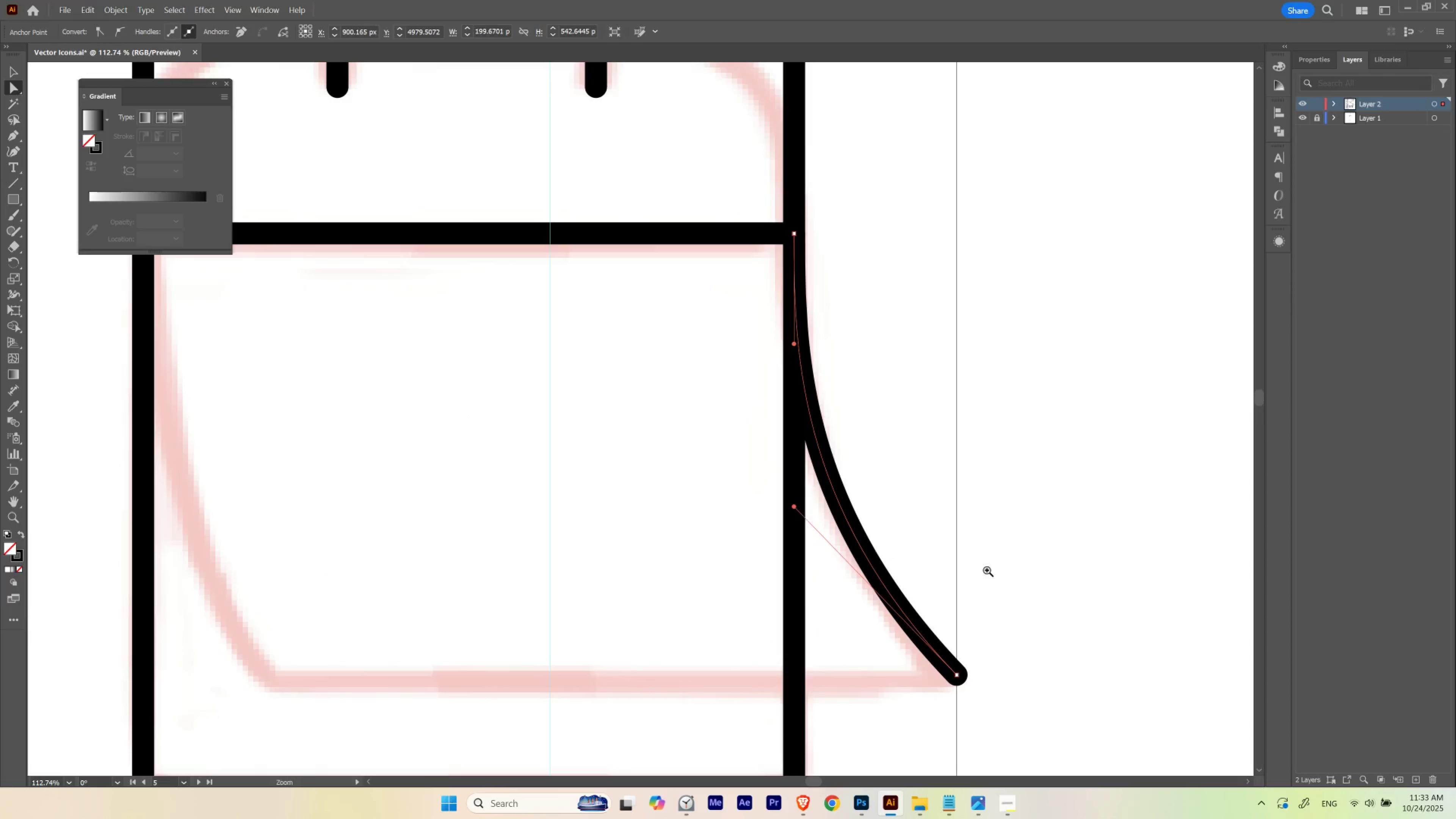 
hold_key(key=Space, duration=2.72)
 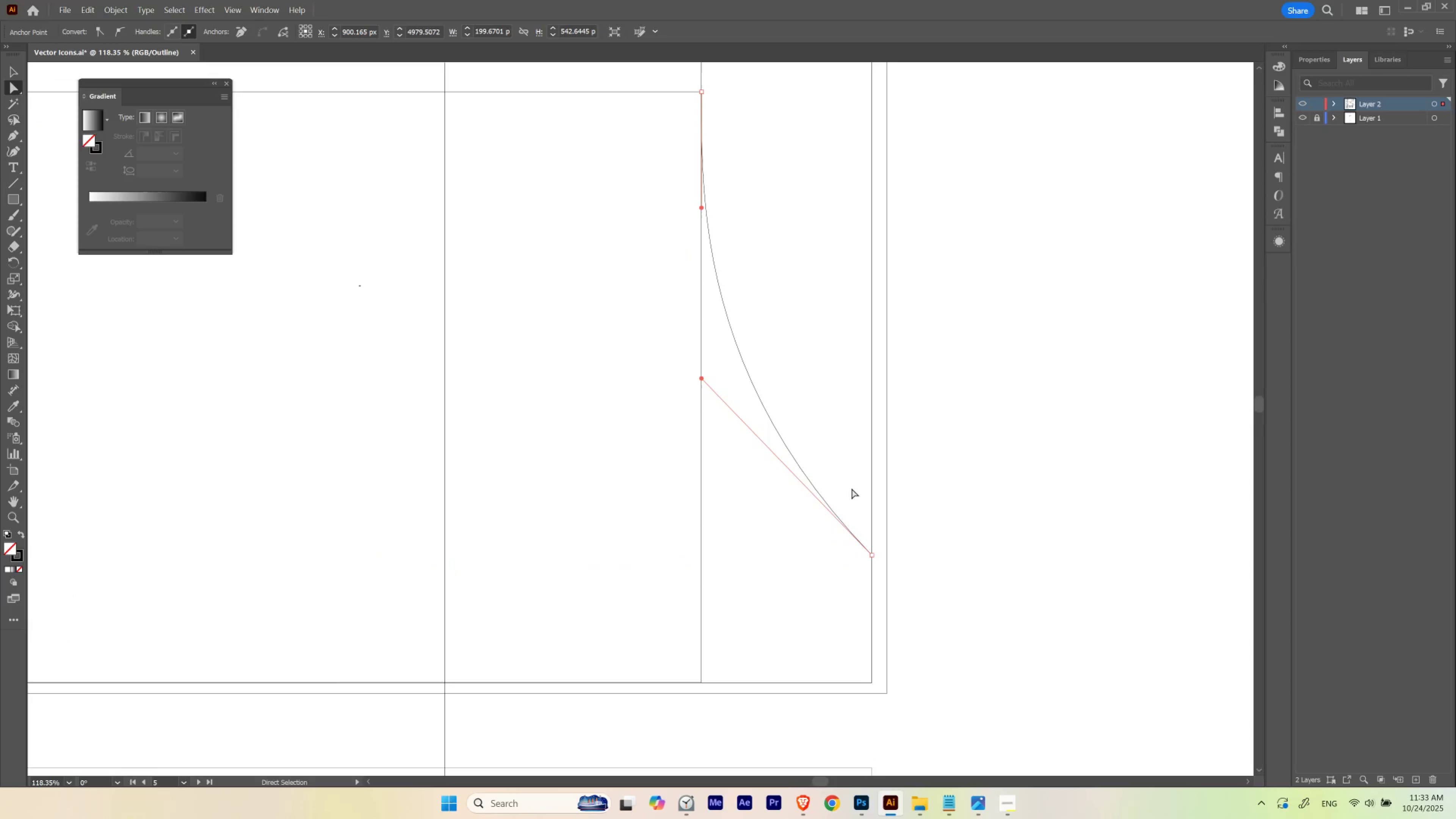 
hold_key(key=ControlLeft, duration=1.53)
left_click_drag(start_coordinate=[959, 564], to_coordinate=[965, 614])
 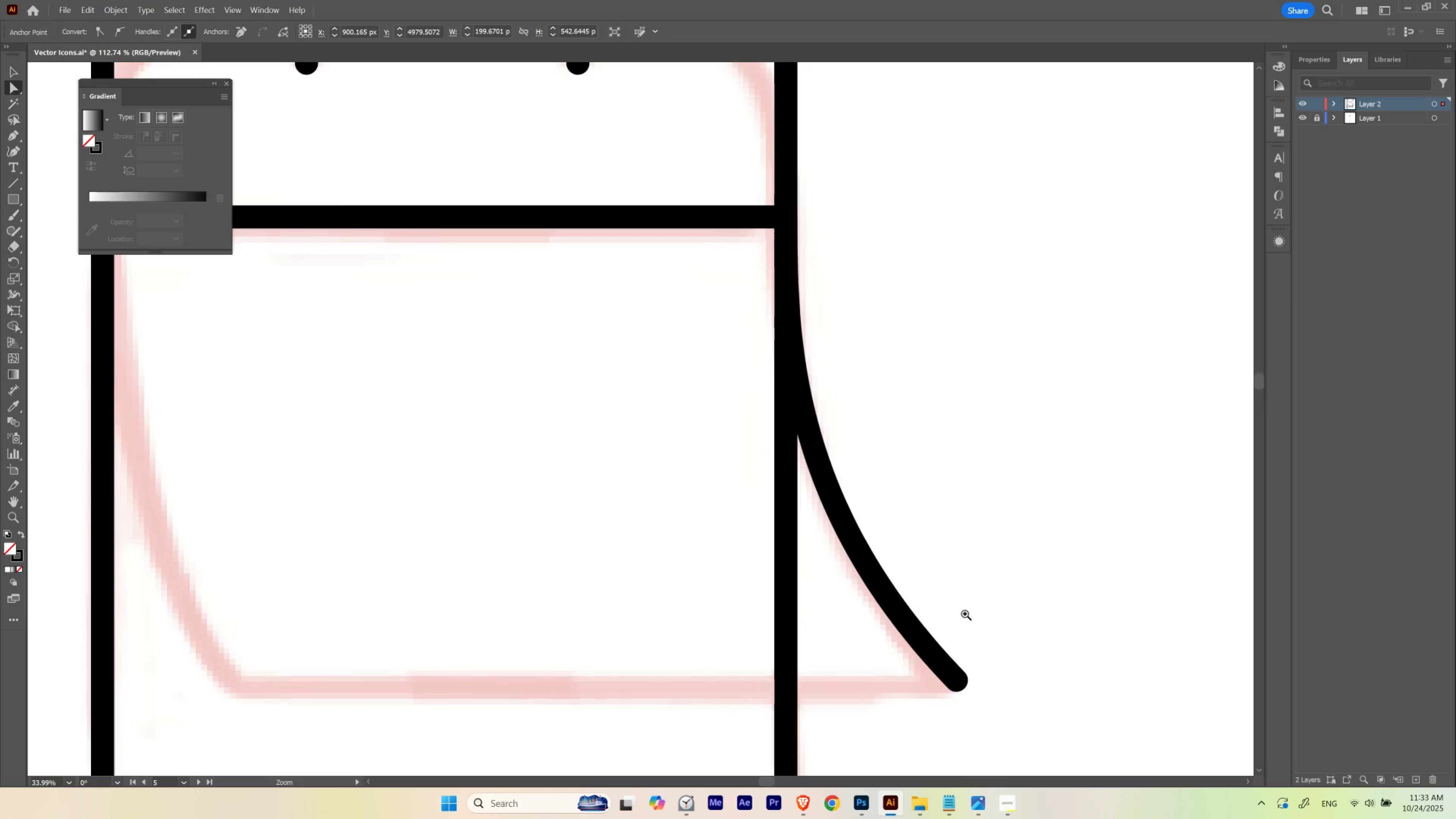 
key(Control+ControlLeft)
 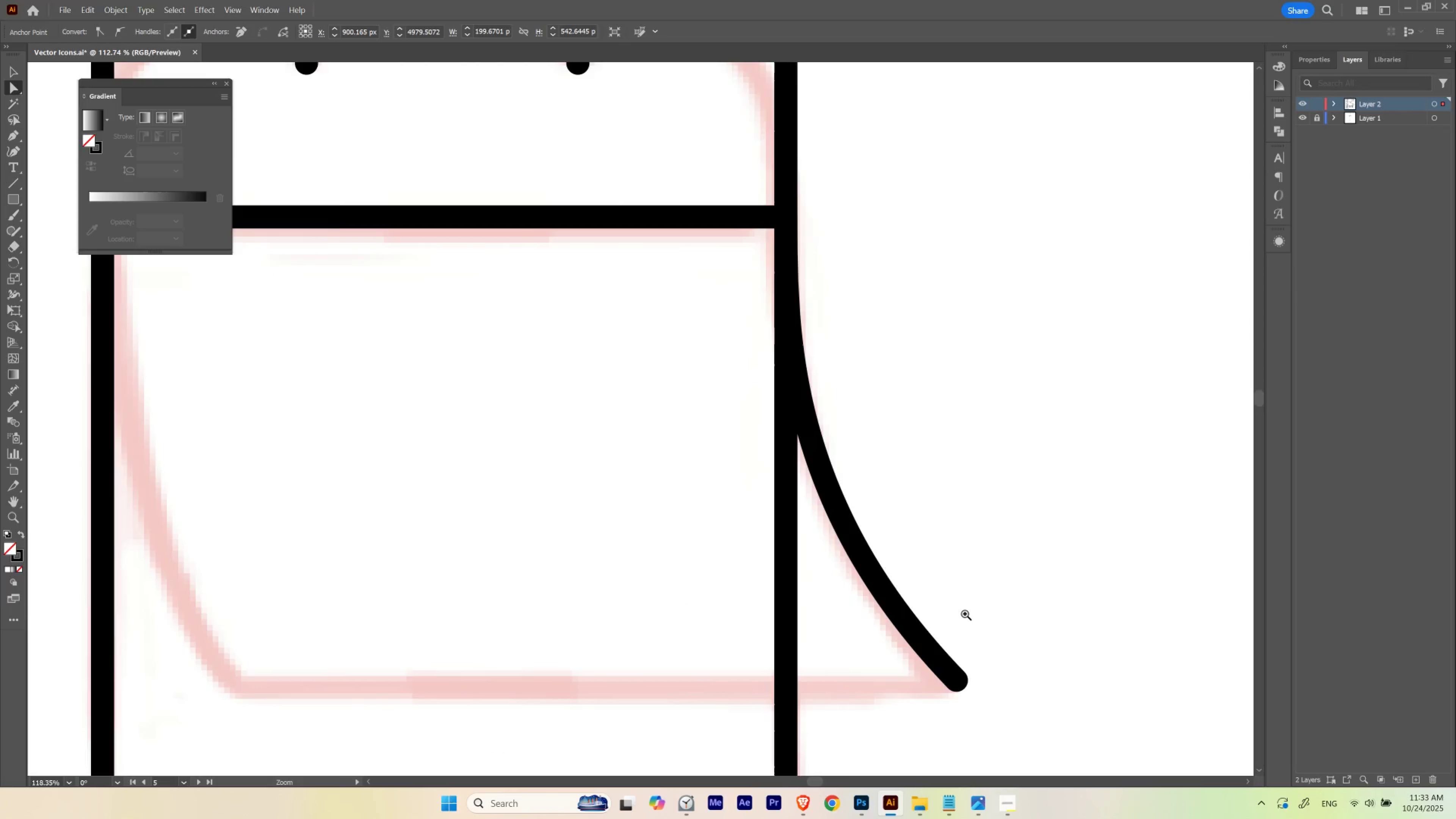 
key(Control+ControlLeft)
 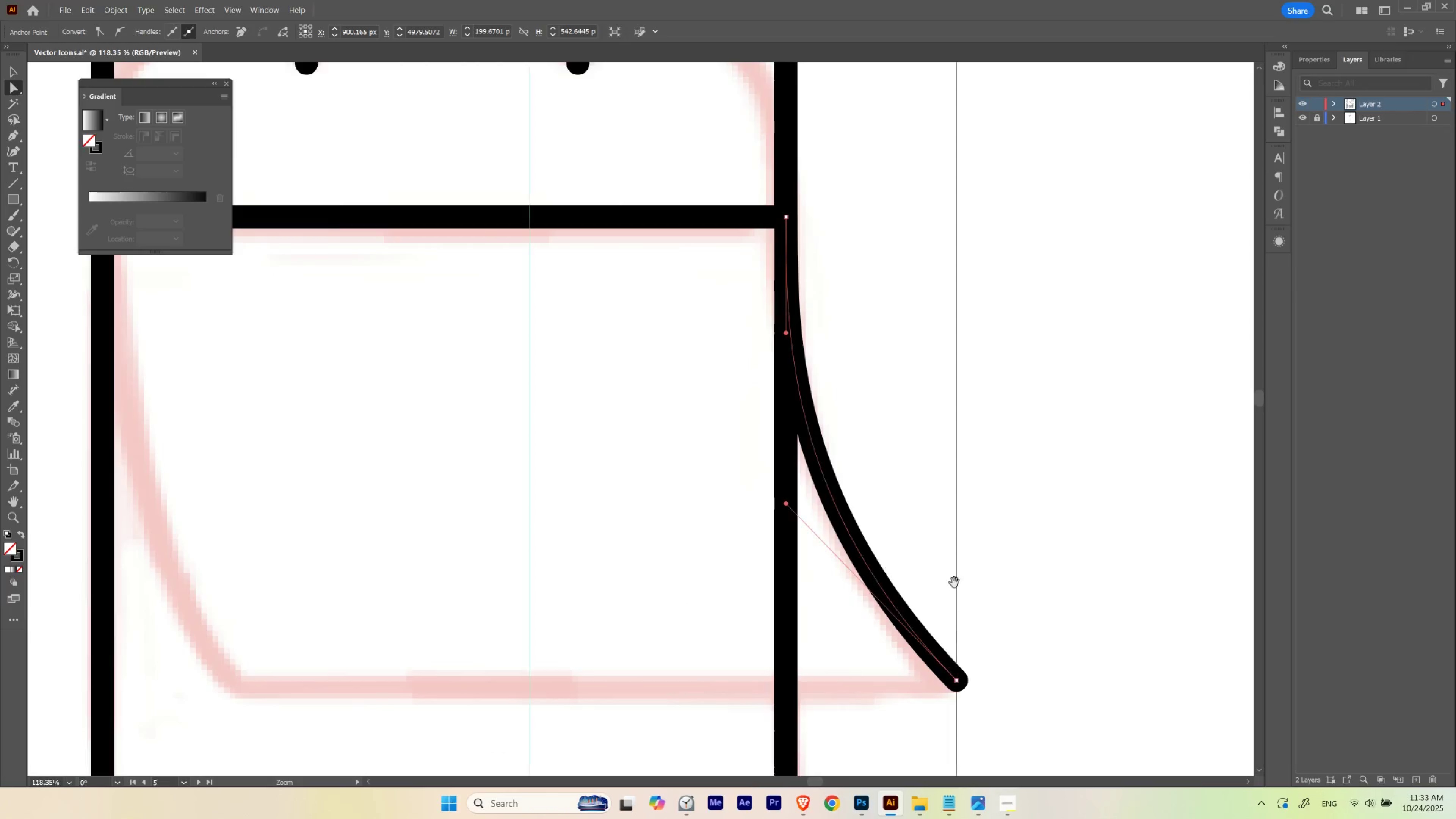 
left_click_drag(start_coordinate=[952, 575], to_coordinate=[866, 453])
 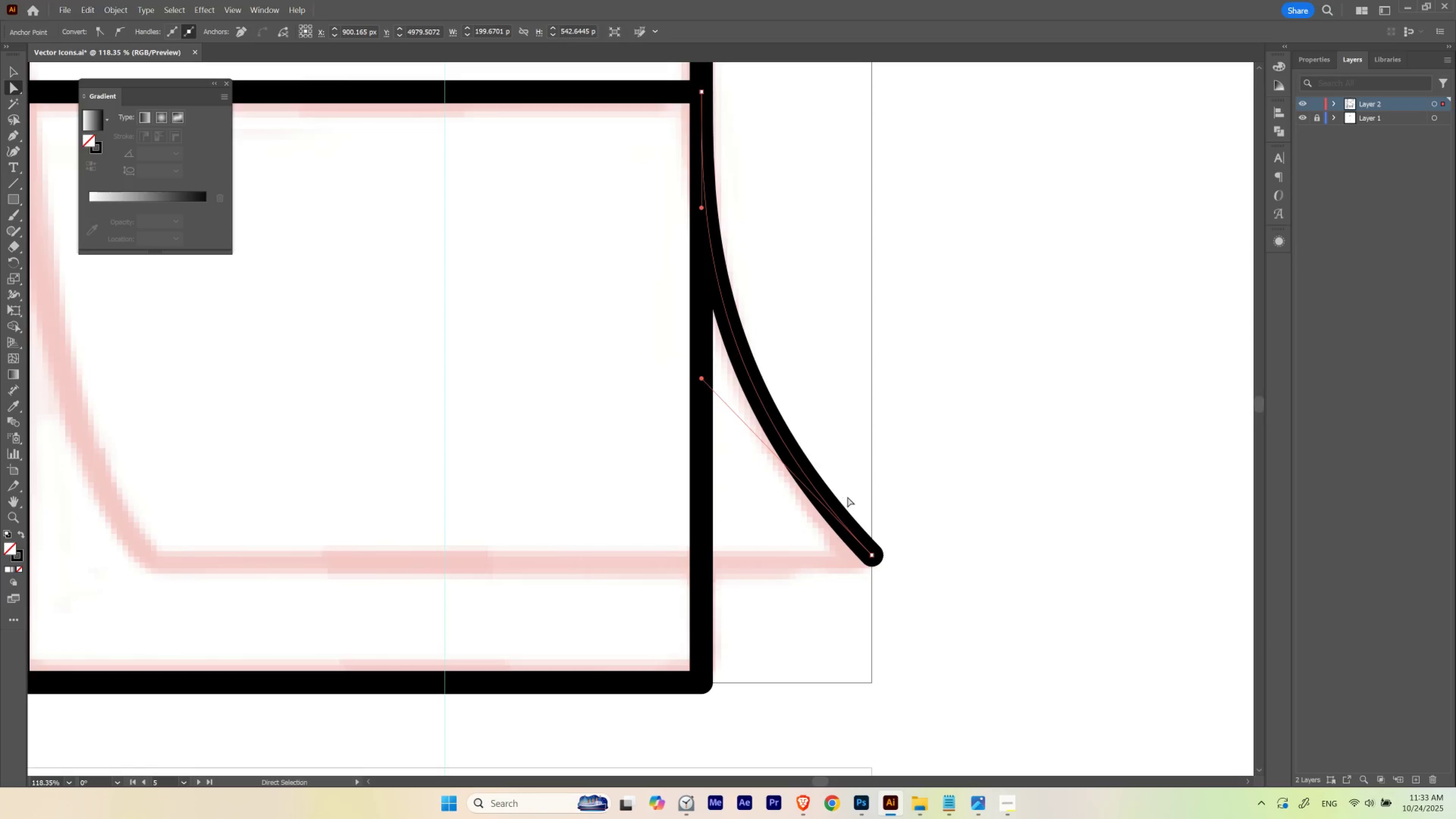 
key(Control+ControlLeft)
 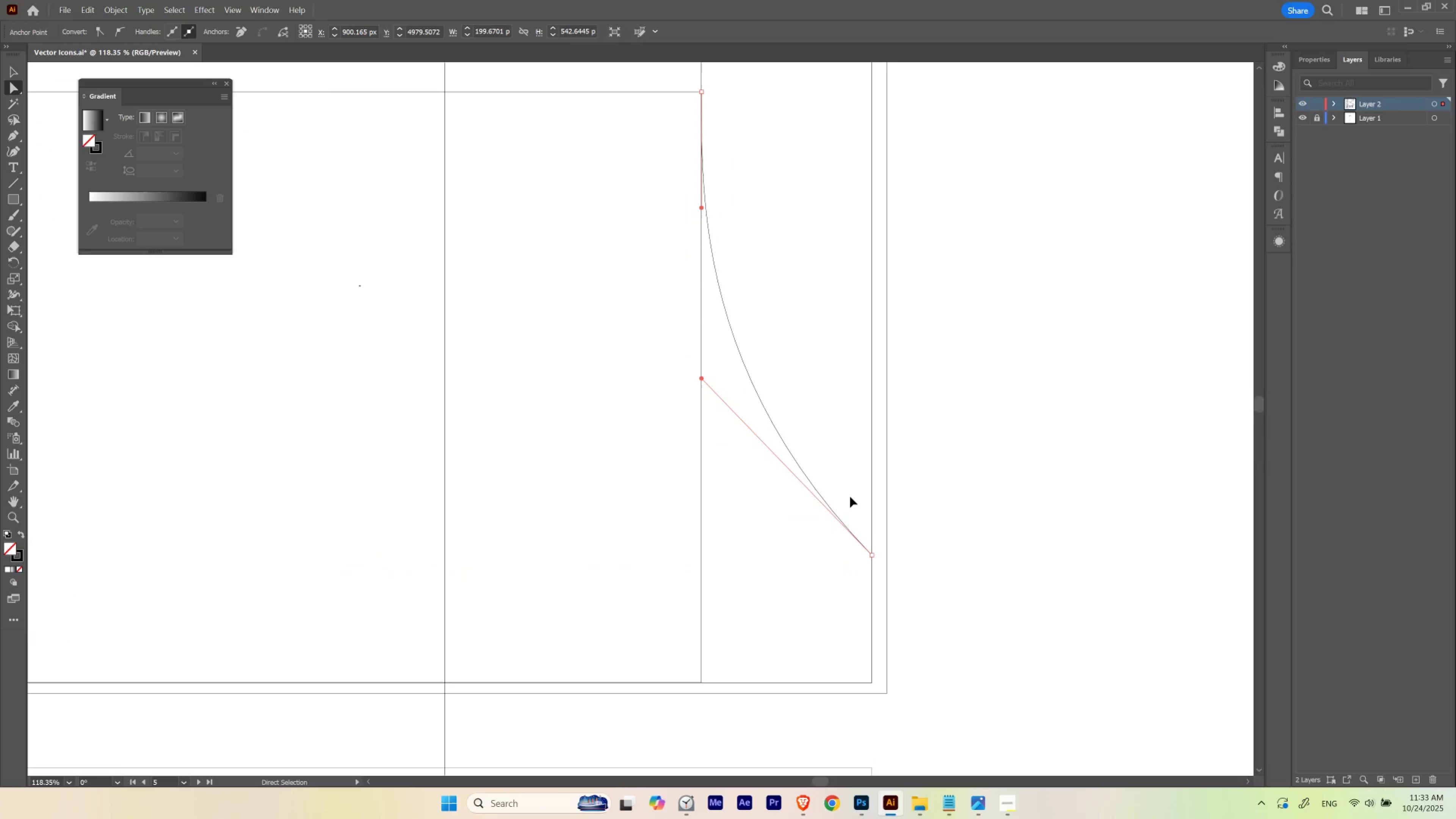 
key(Control+Y)
 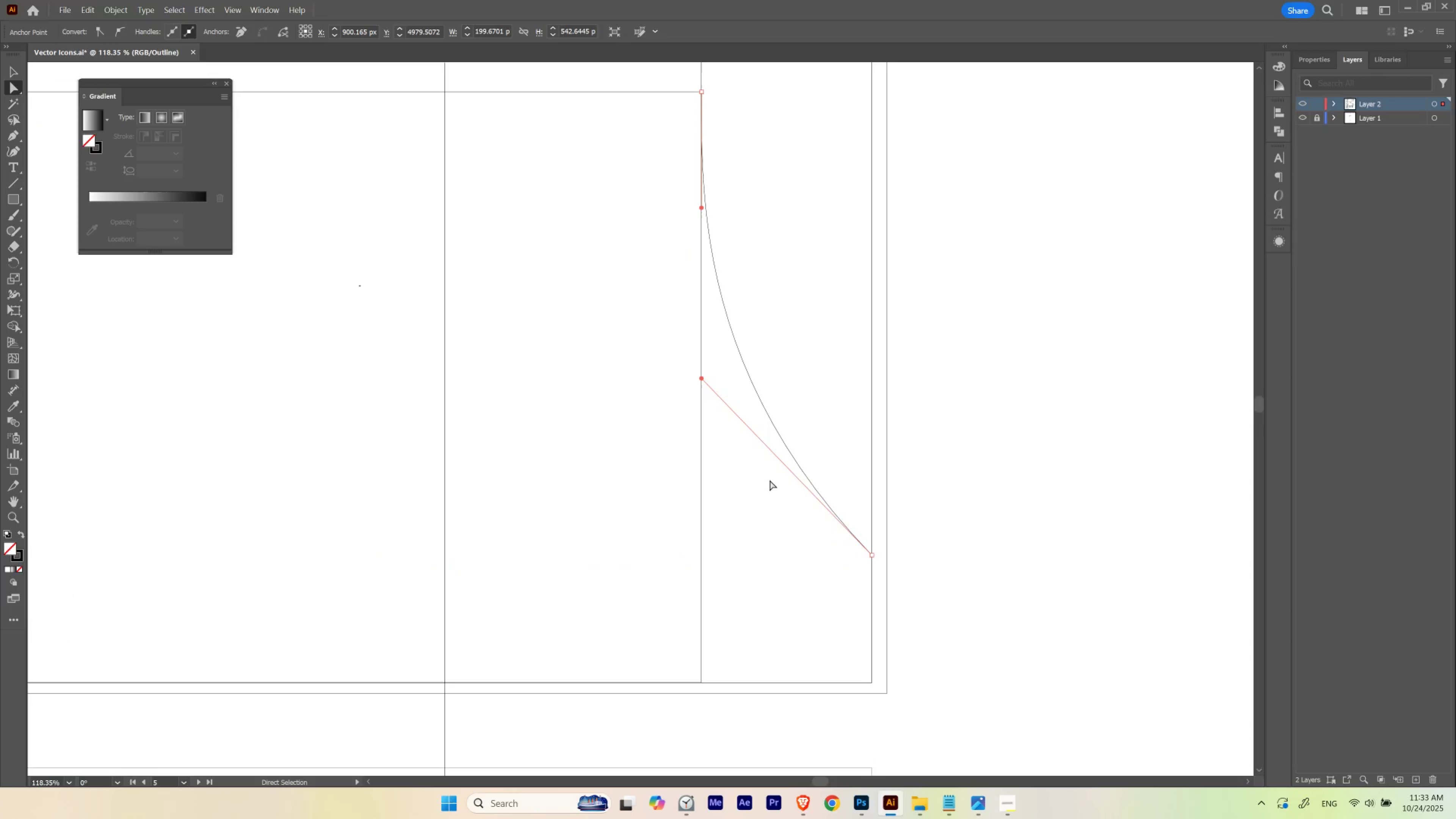 
key(Control+ControlLeft)
 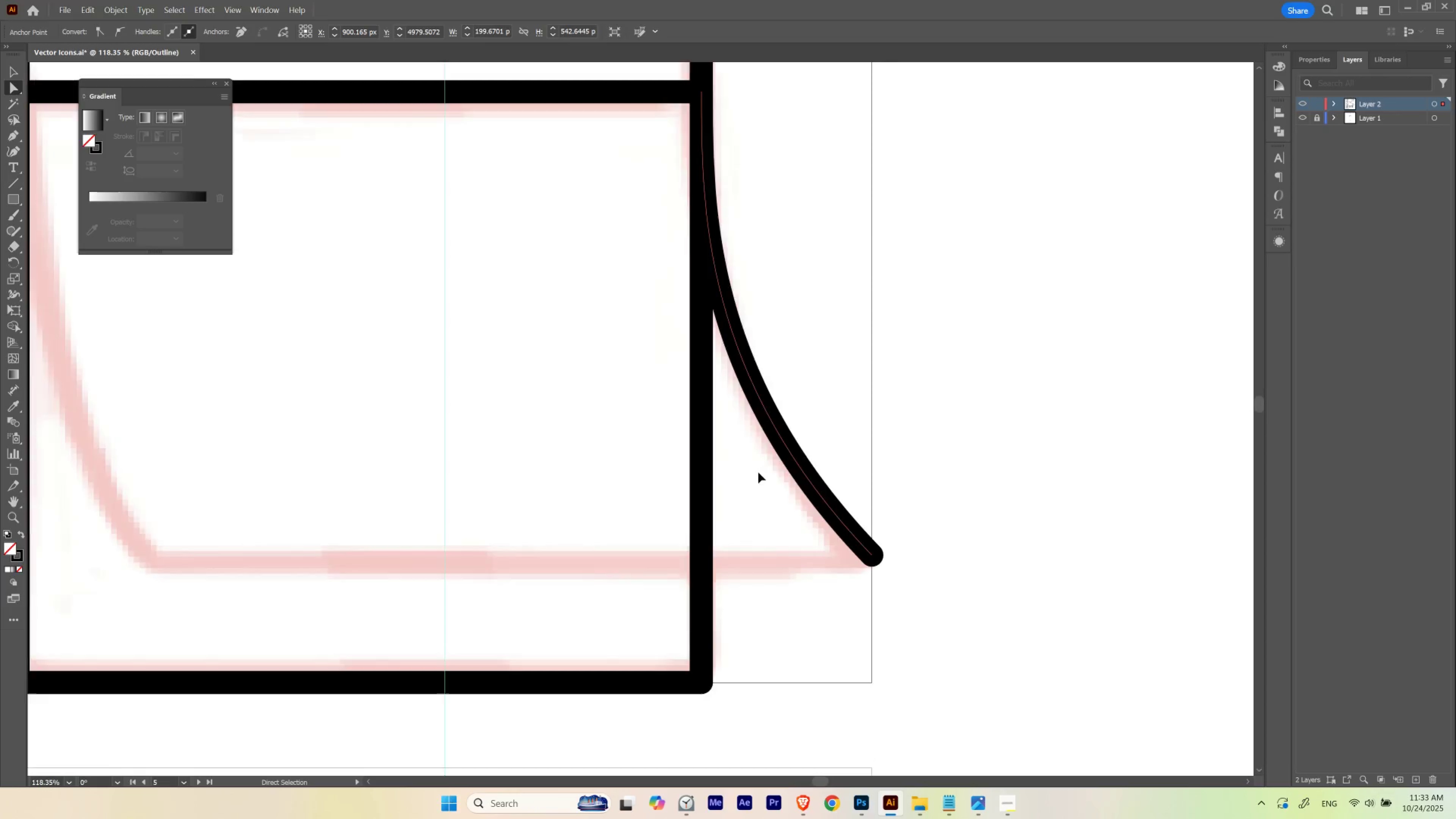 
key(Control+Y)
 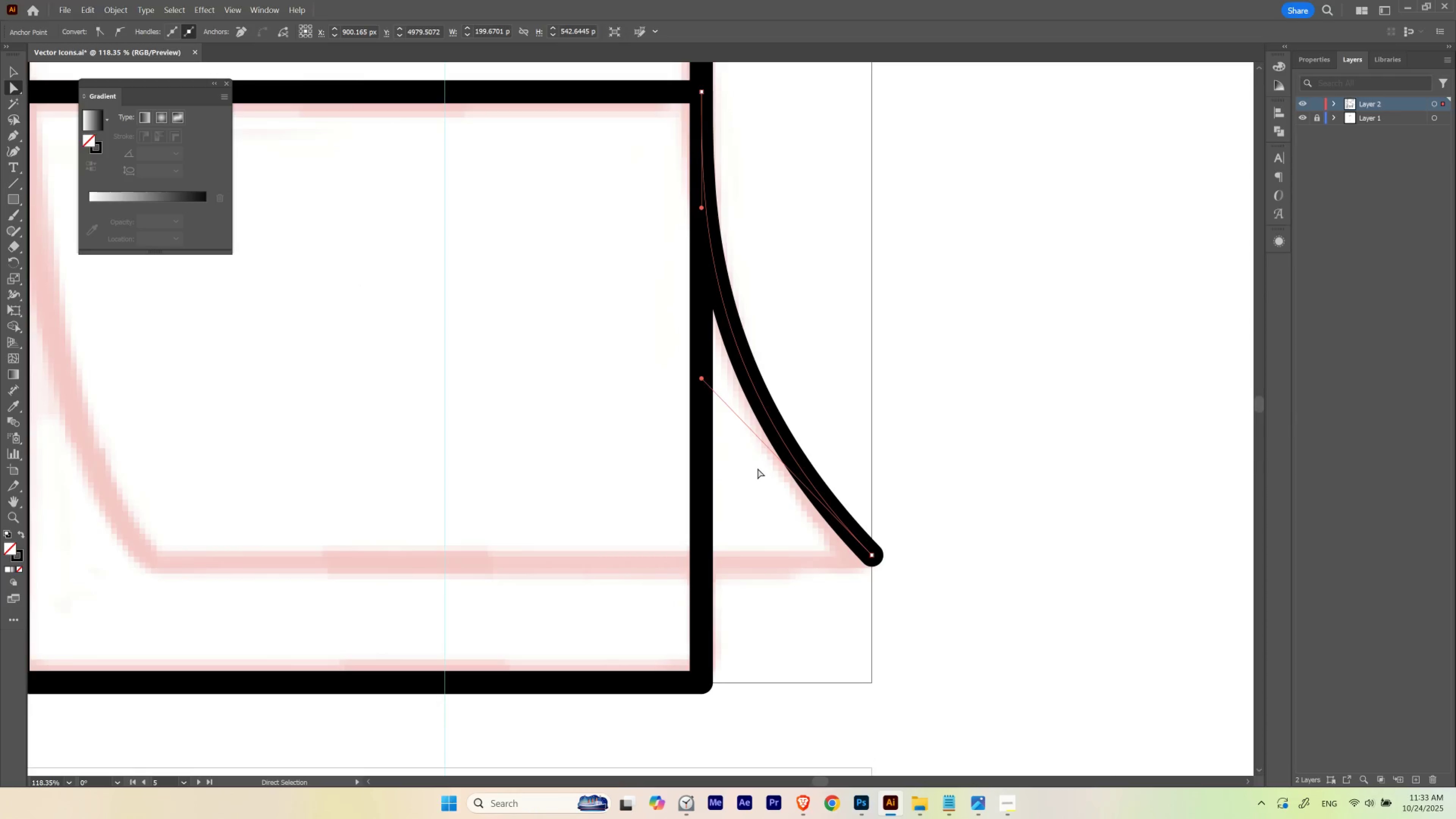 
hold_key(key=ControlLeft, duration=0.41)
 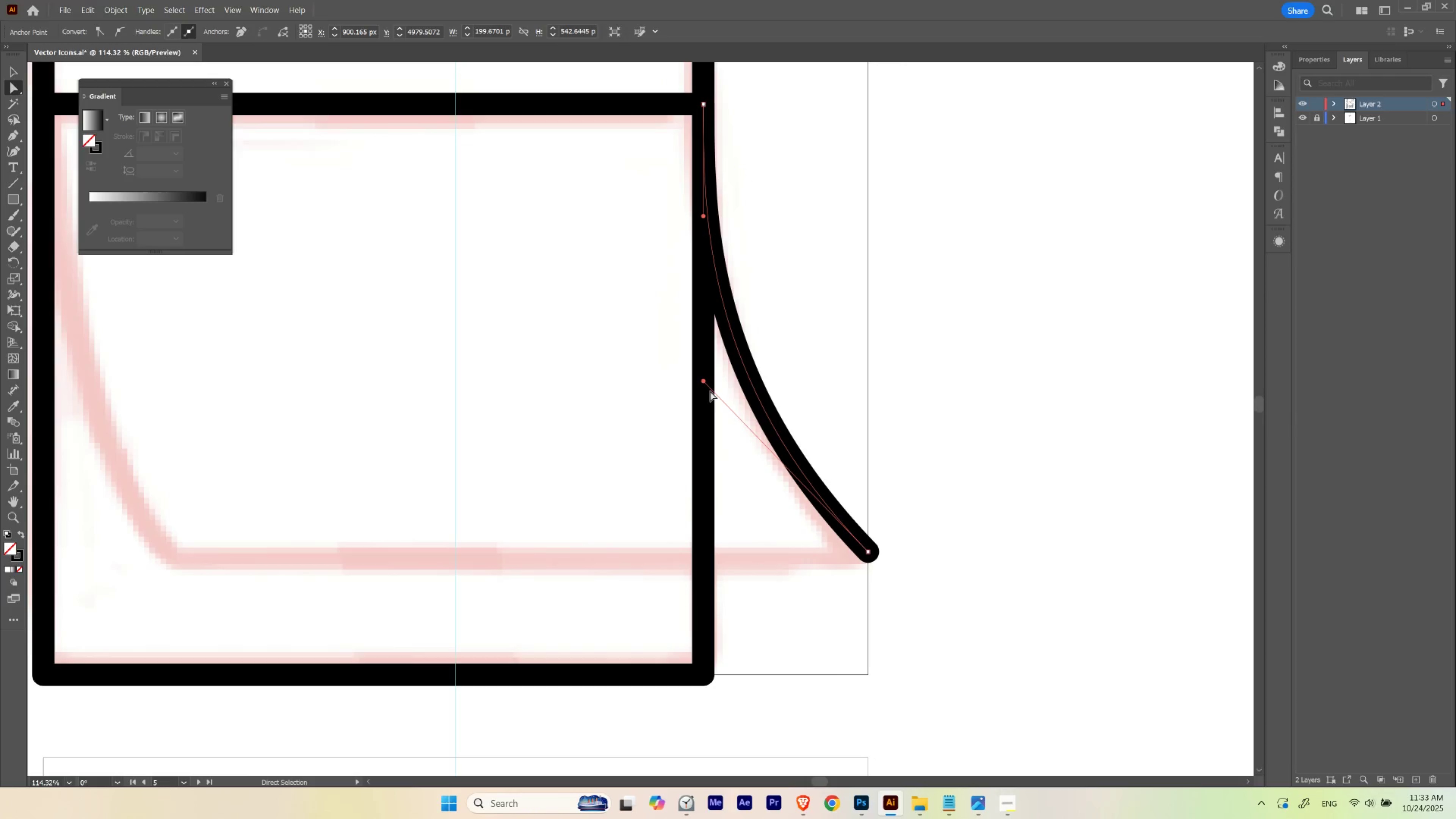 
hold_key(key=Space, duration=0.48)
 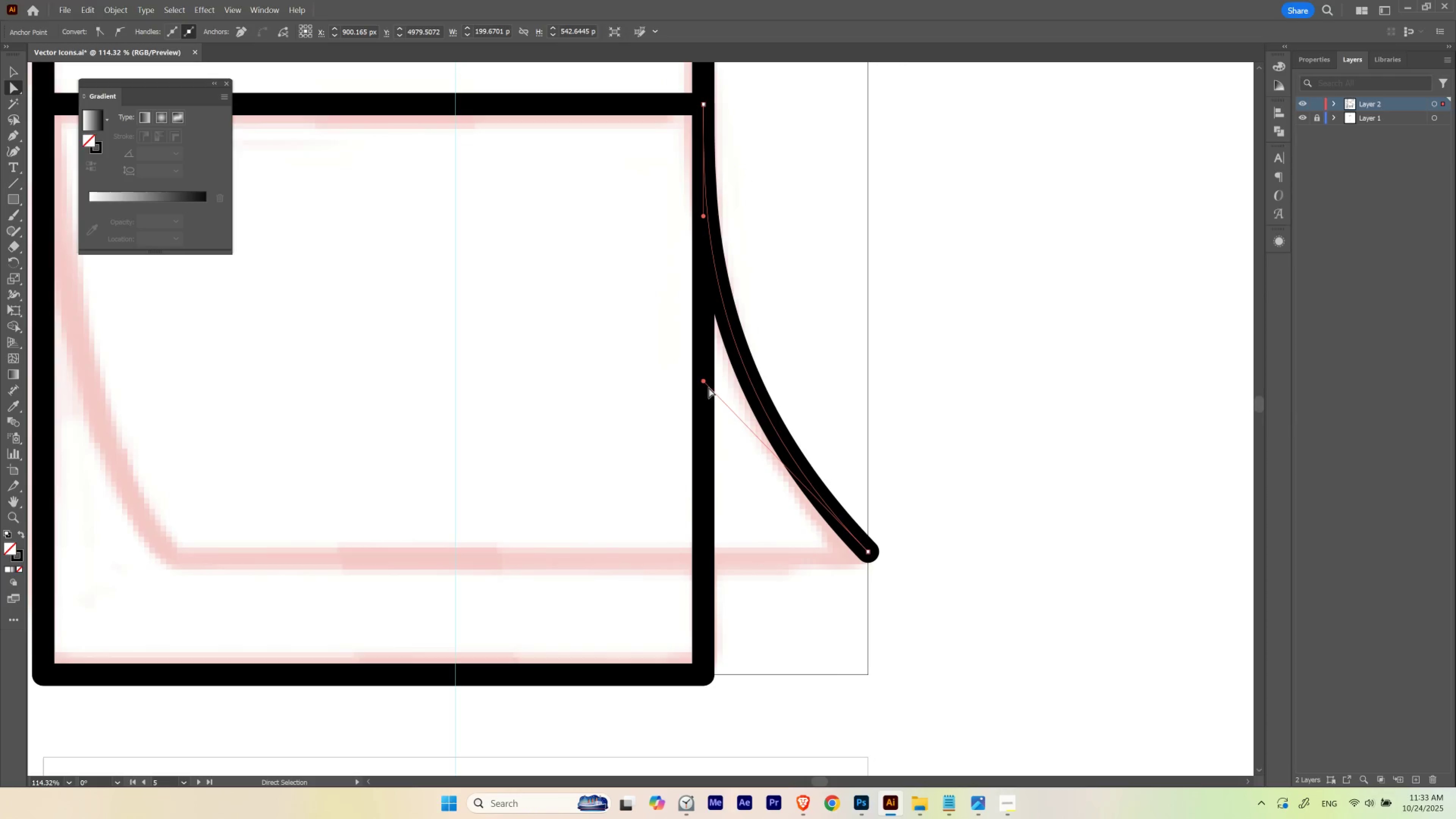 
left_click_drag(start_coordinate=[759, 453], to_coordinate=[755, 458])
 